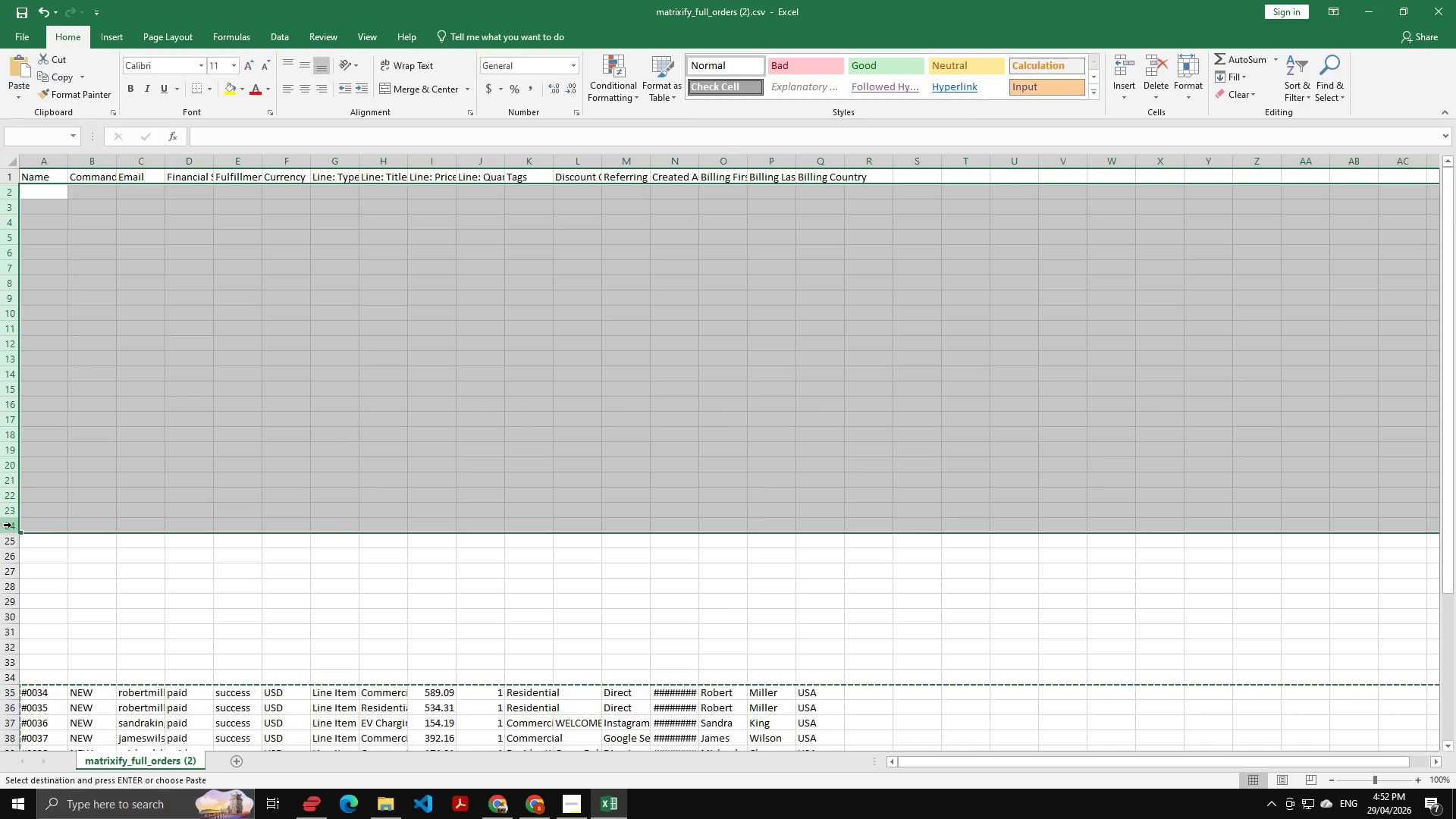 
key(Shift+ShiftLeft)
 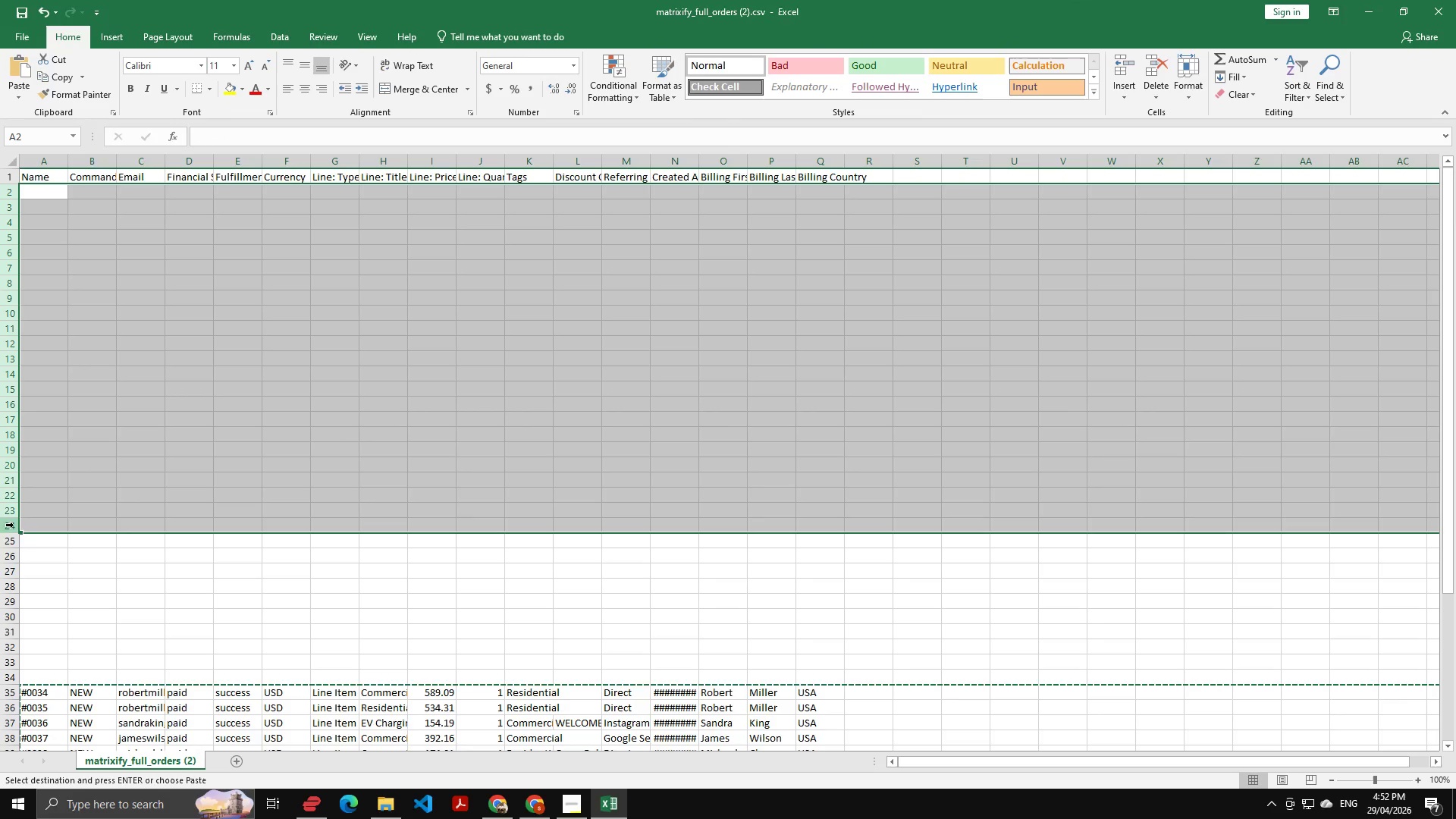 
key(Control+V)
 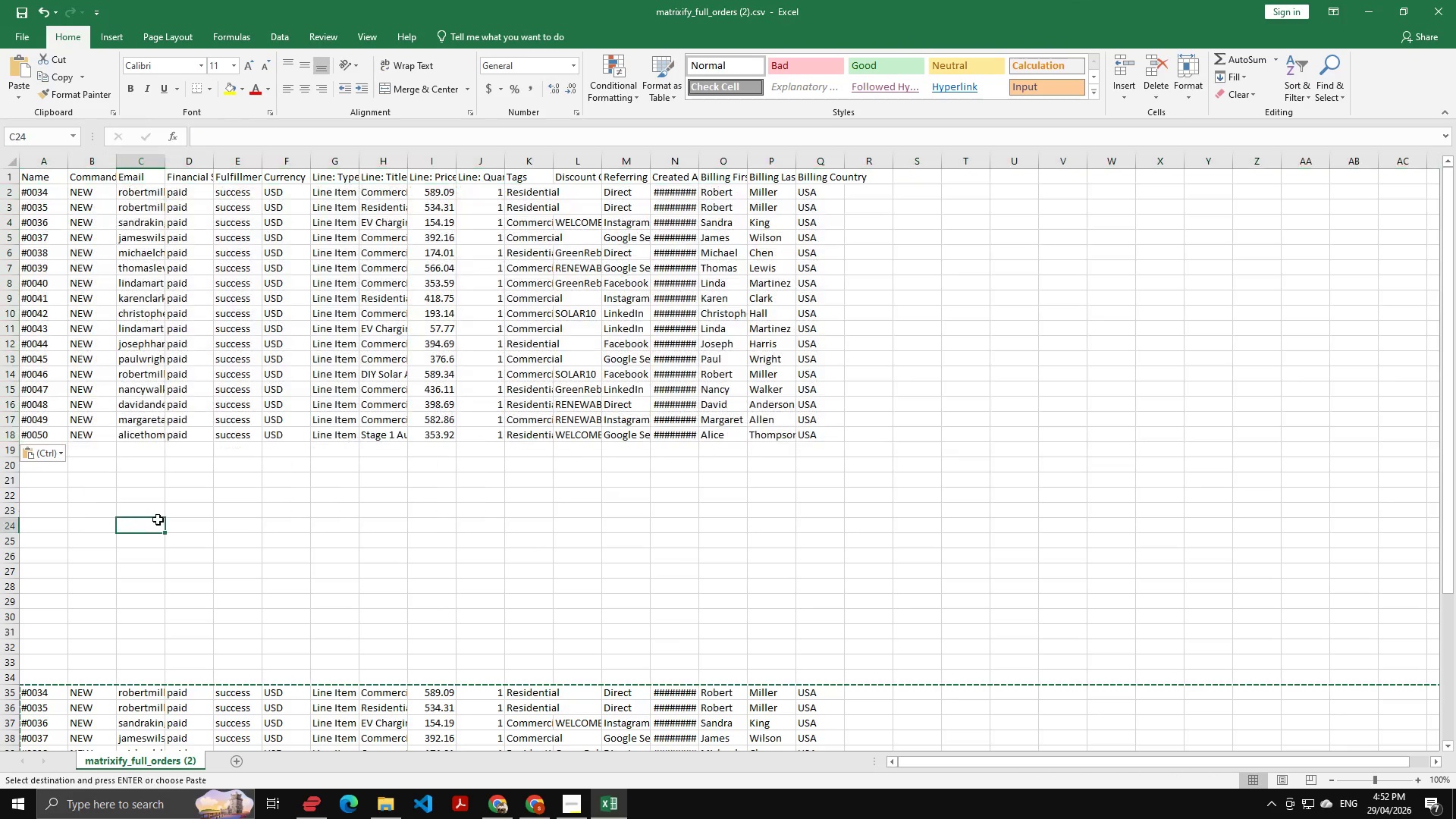 
scroll: coordinate [155, 519], scroll_direction: down, amount: 5.0
 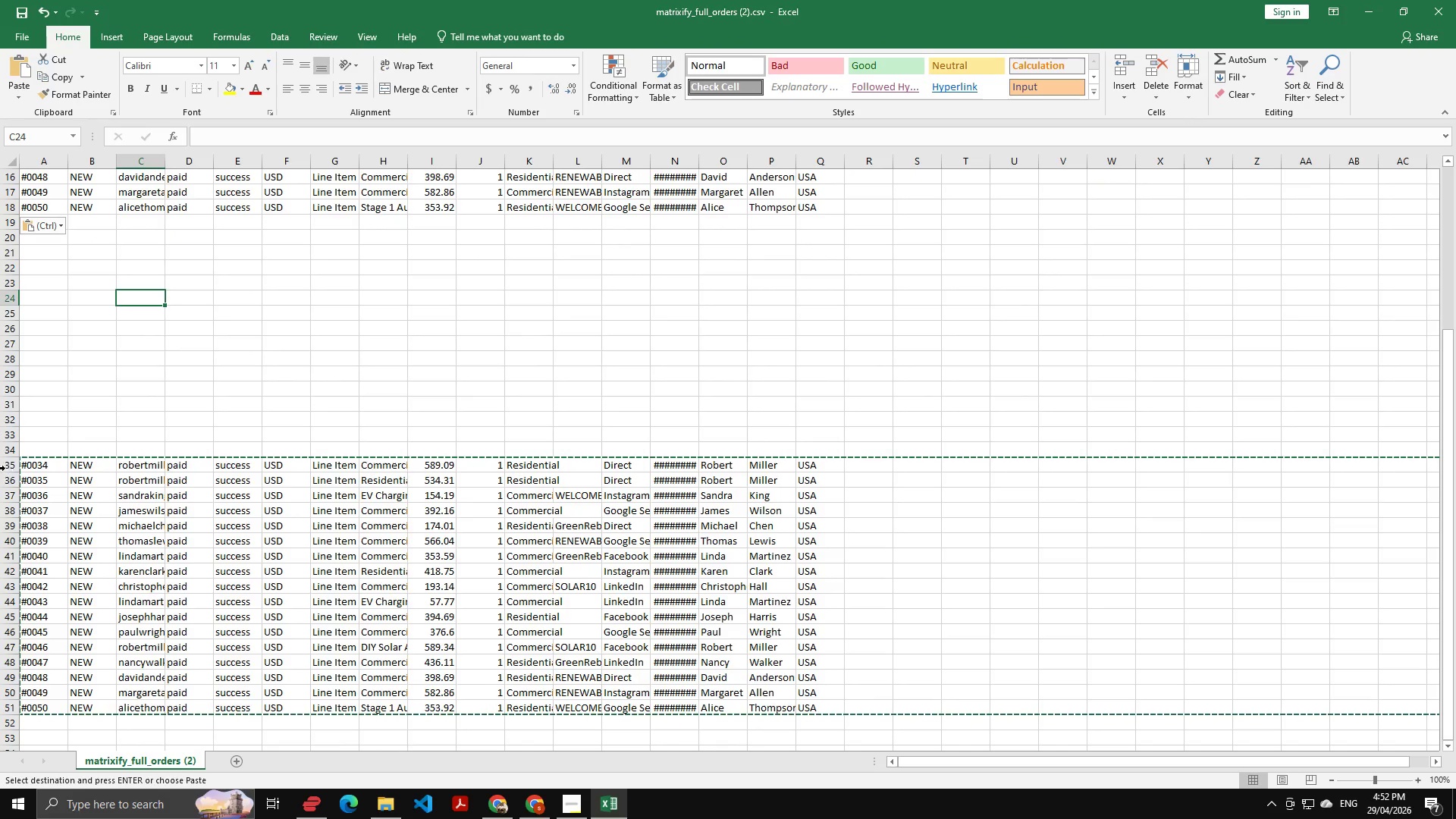 
left_click([5, 468])
 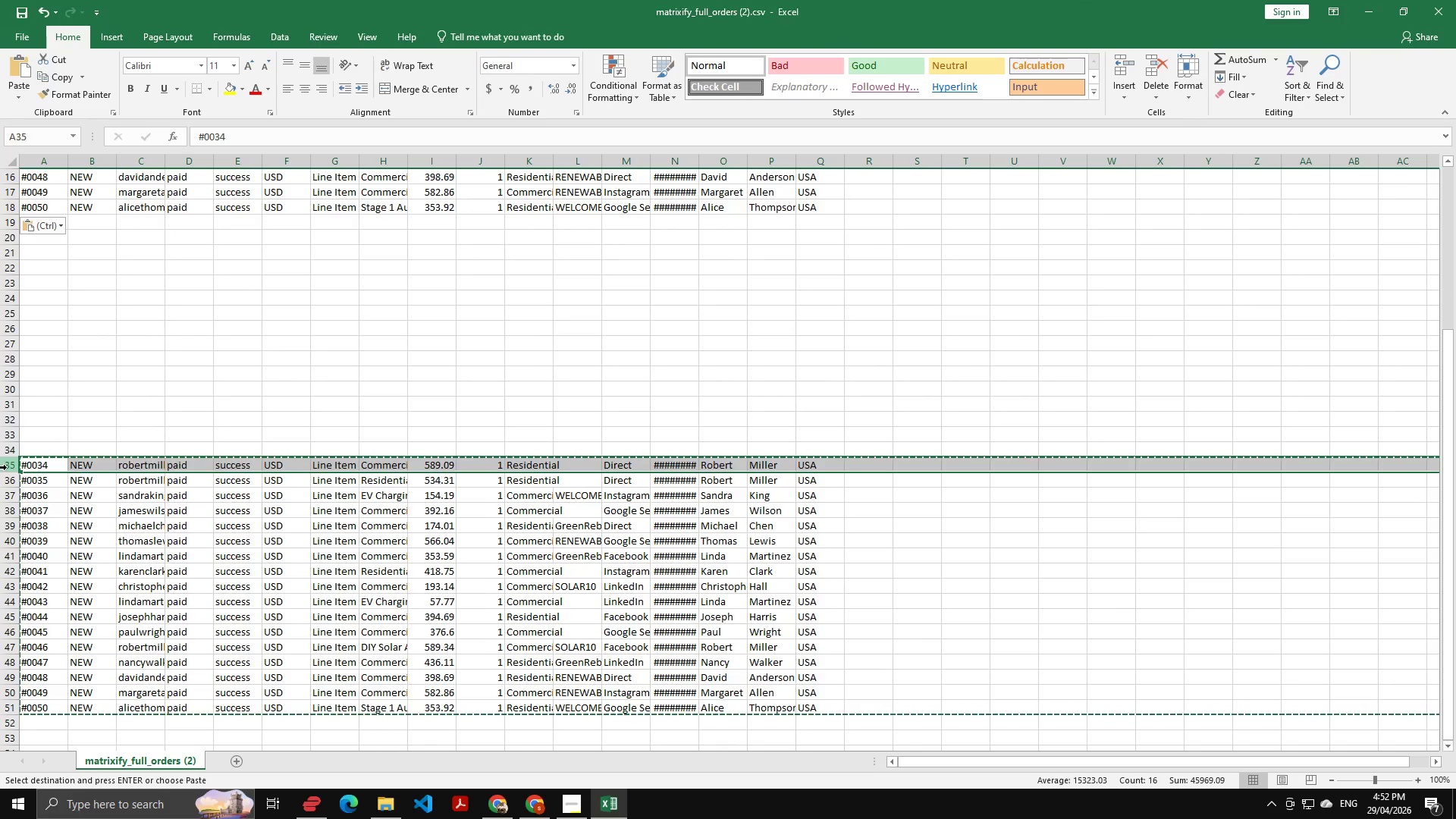 
hold_key(key=ShiftLeft, duration=1.24)
left_click([10, 707])
 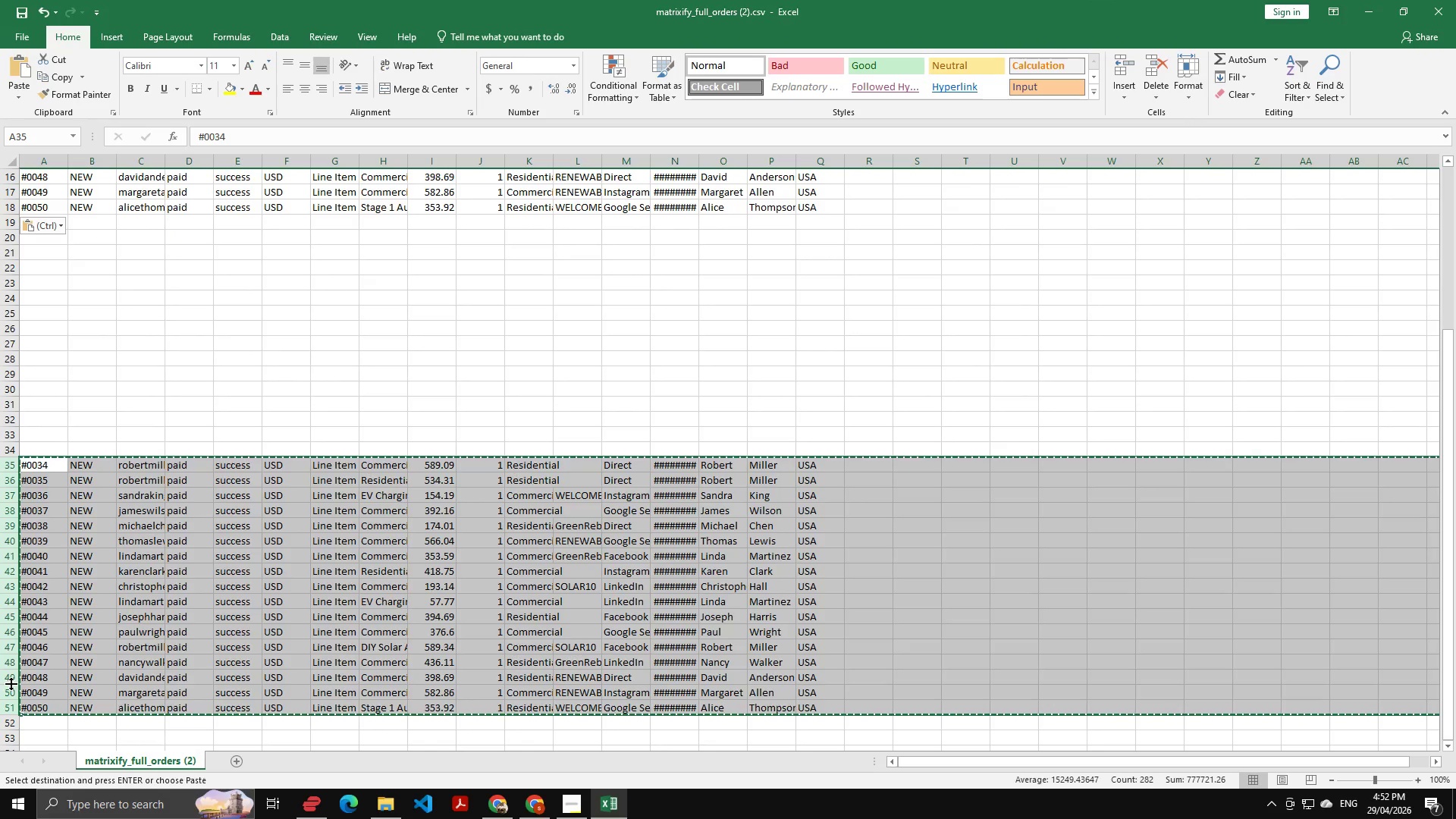 
key(Delete)
 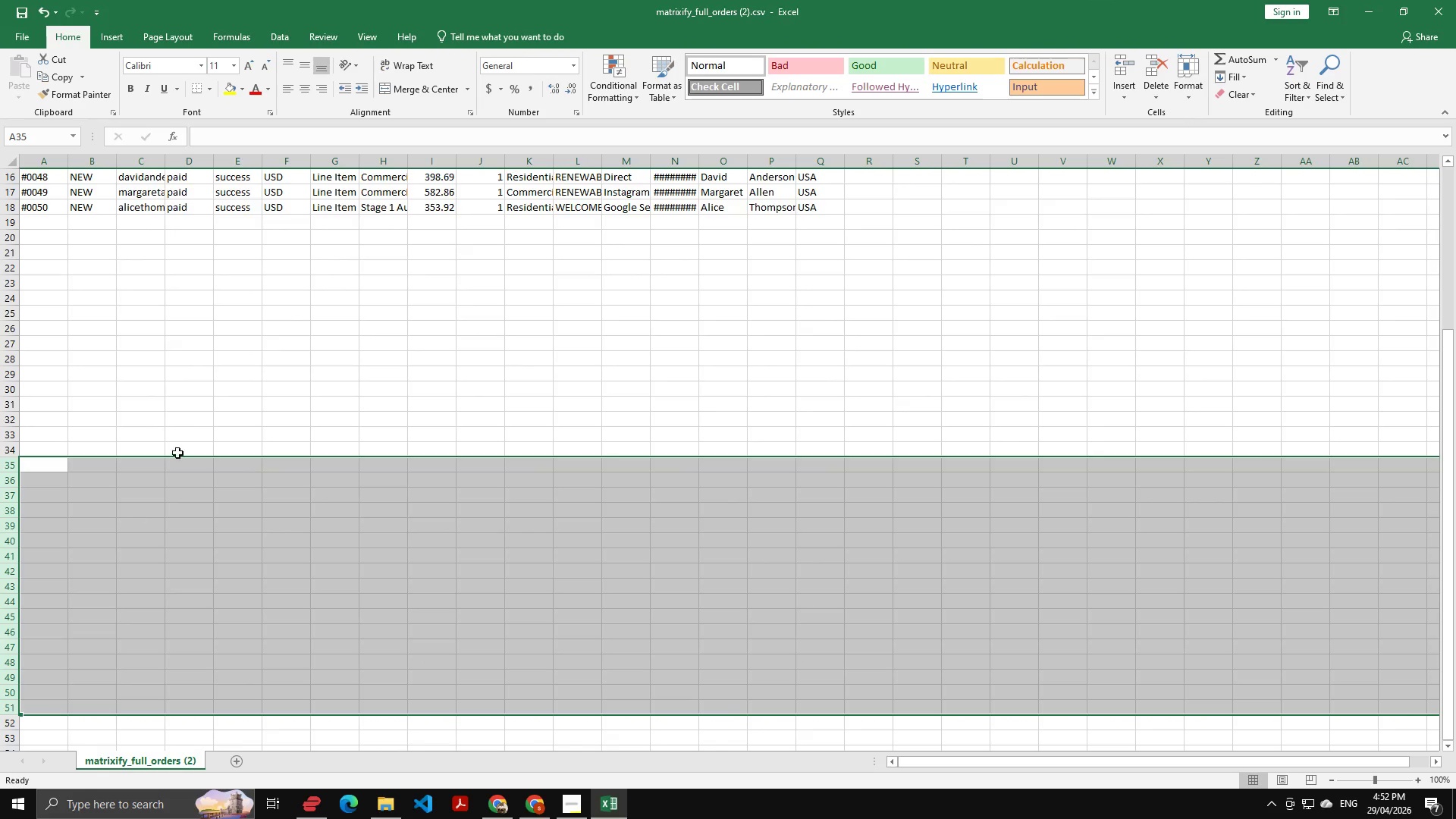 
scroll: coordinate [175, 429], scroll_direction: up, amount: 14.0
 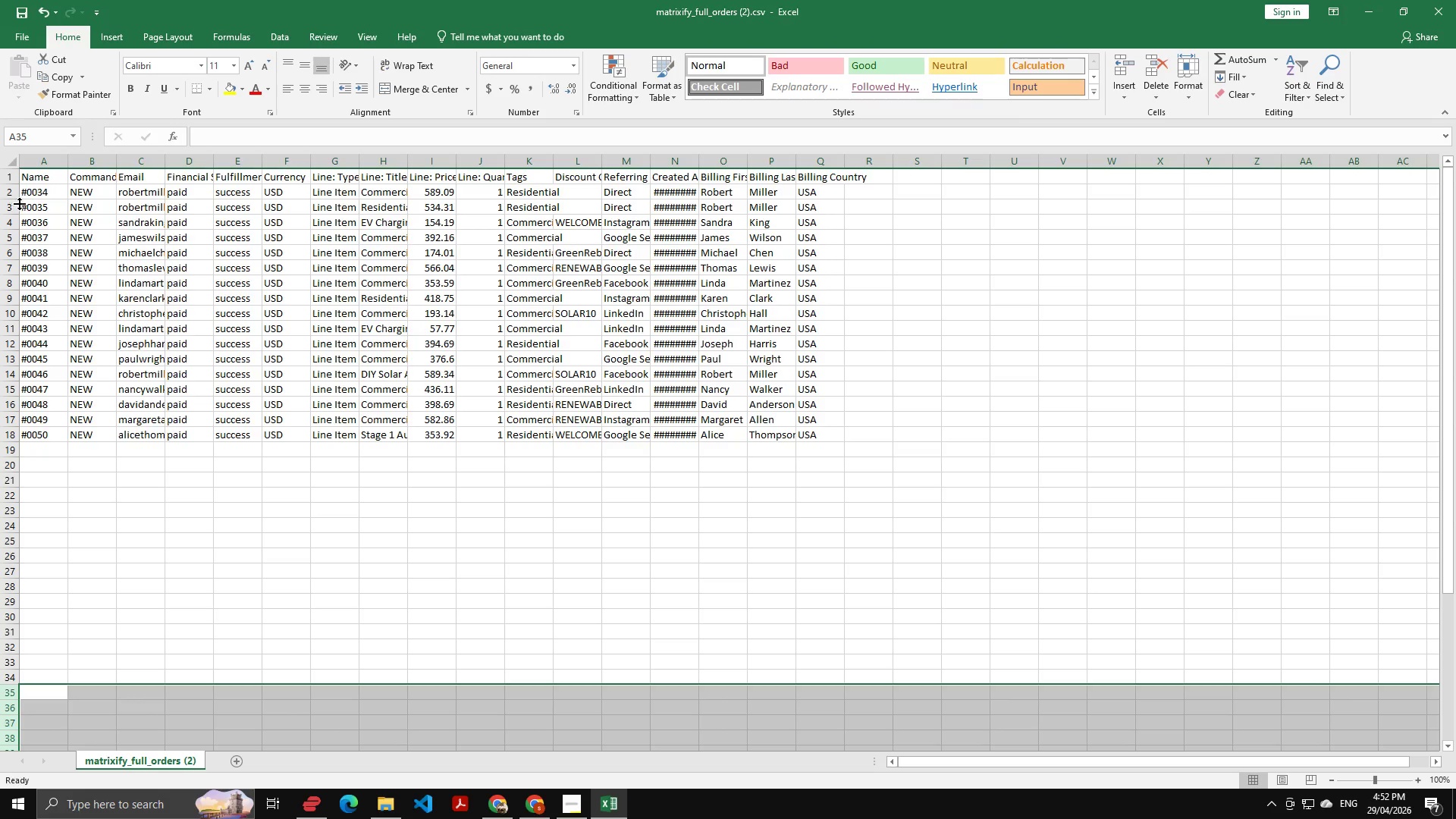 
wait(9.48)
 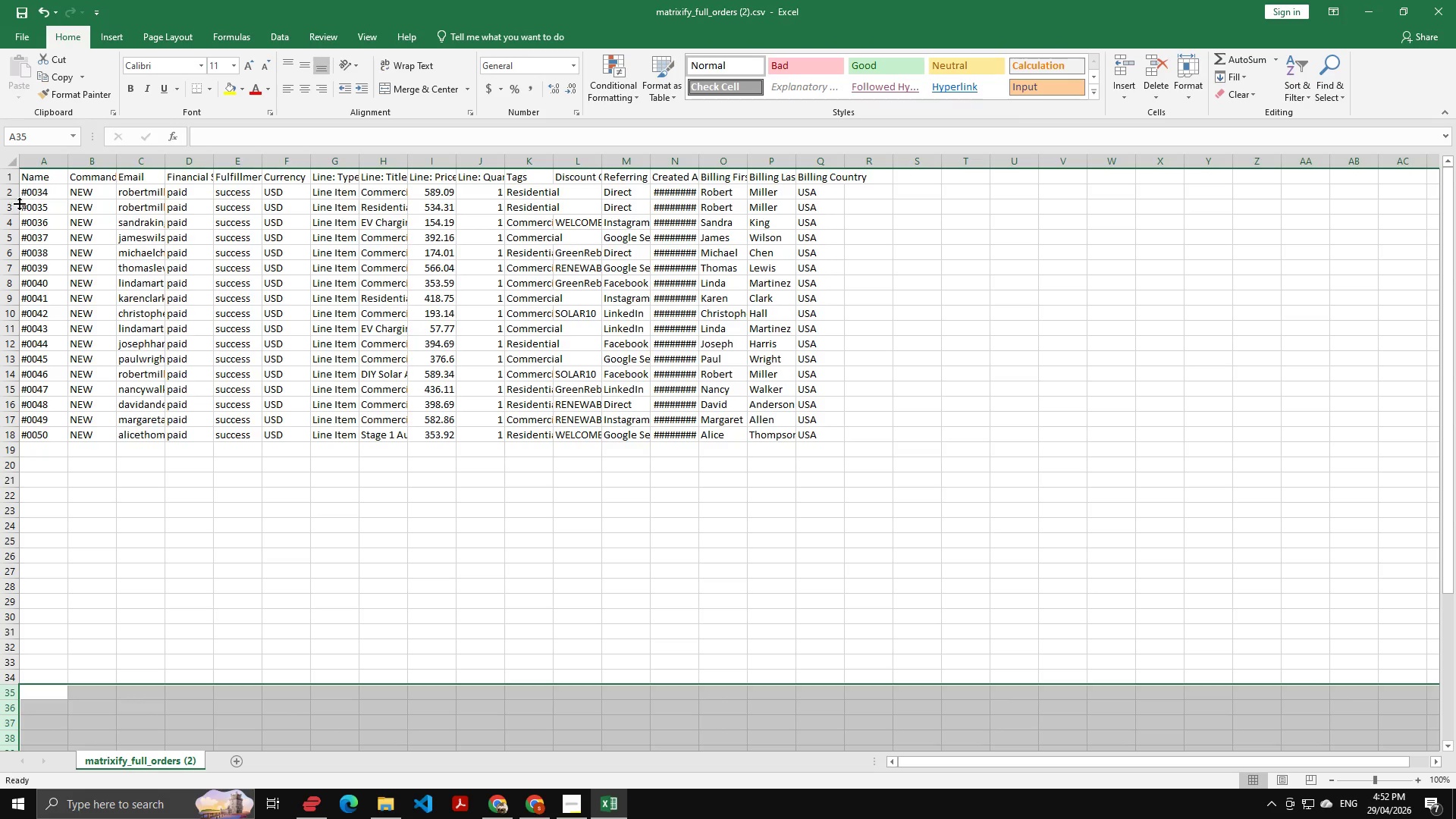 
left_click([632, 174])
 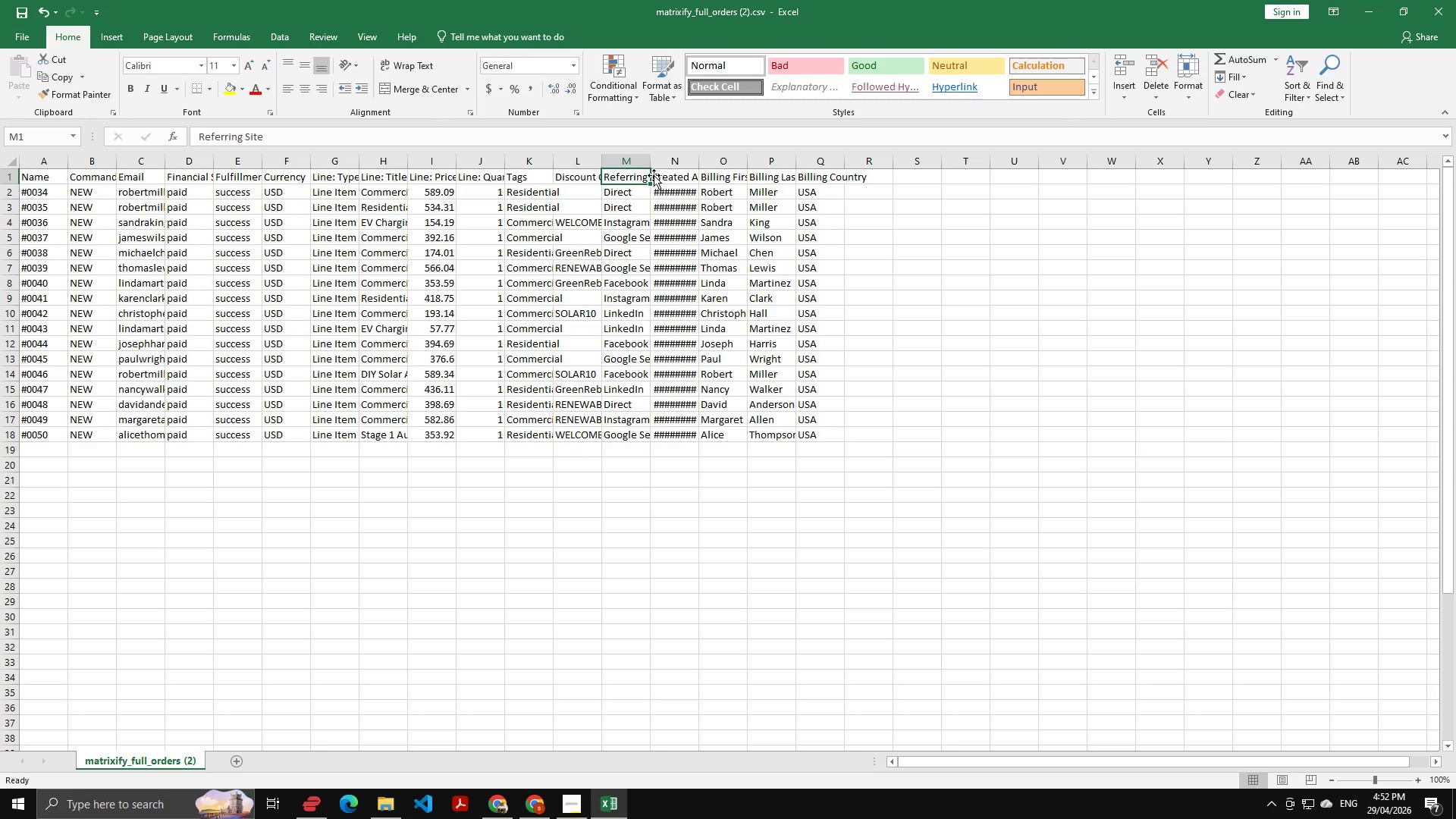 
hold_key(key=ShiftLeft, duration=0.45)
 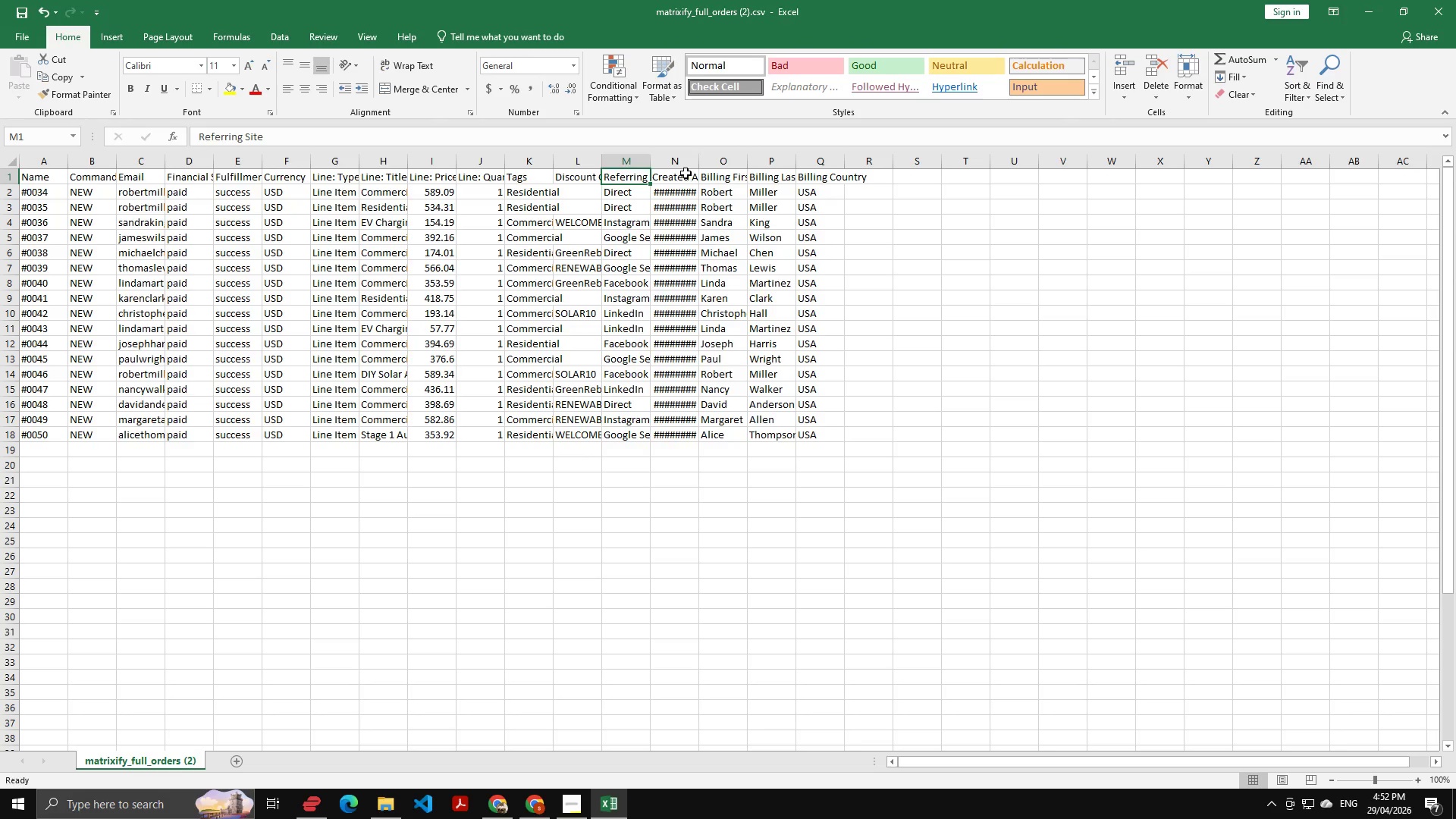 
left_click([686, 173])
 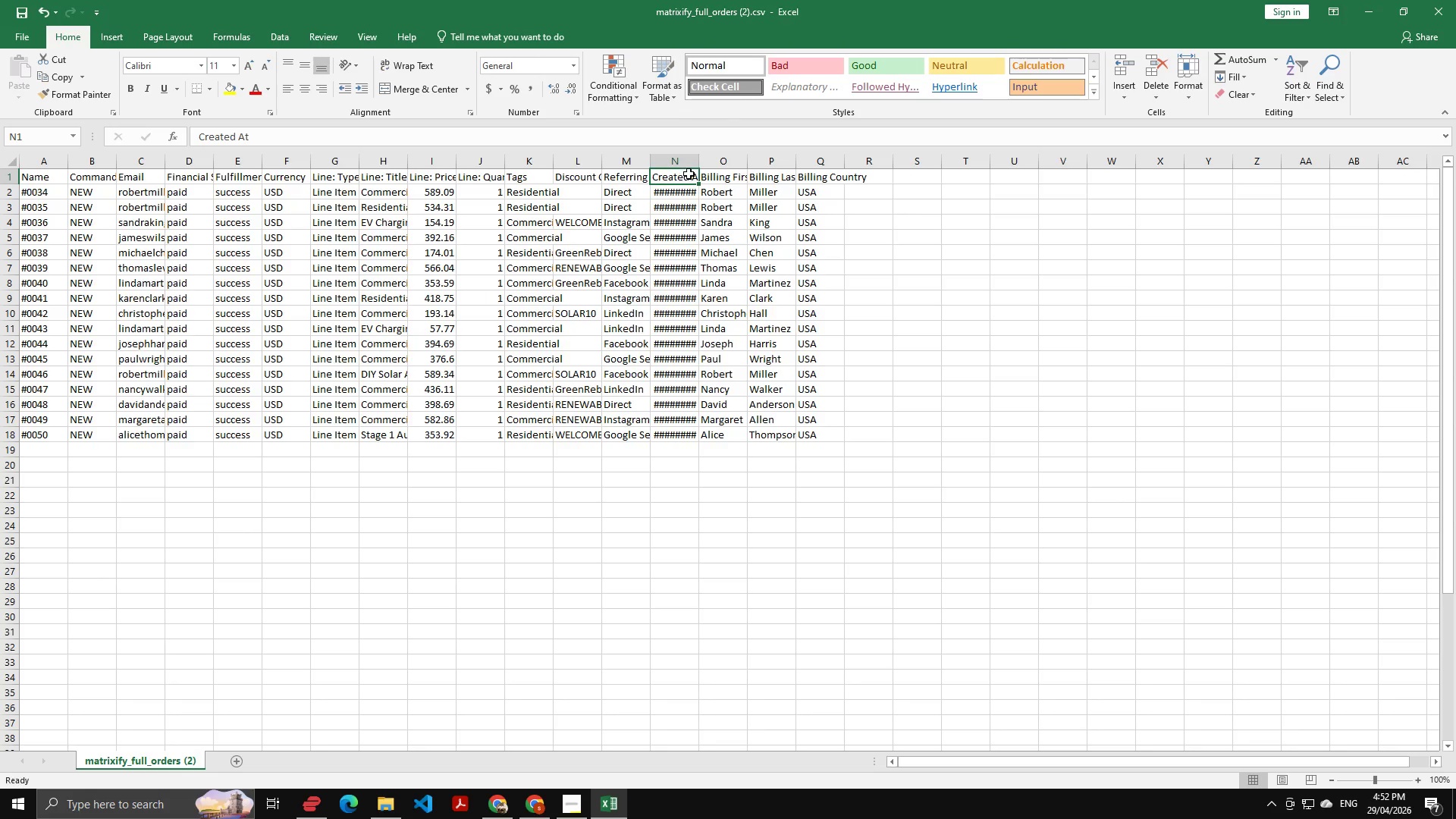 
hold_key(key=ShiftLeft, duration=1.17)
left_click([828, 174])
 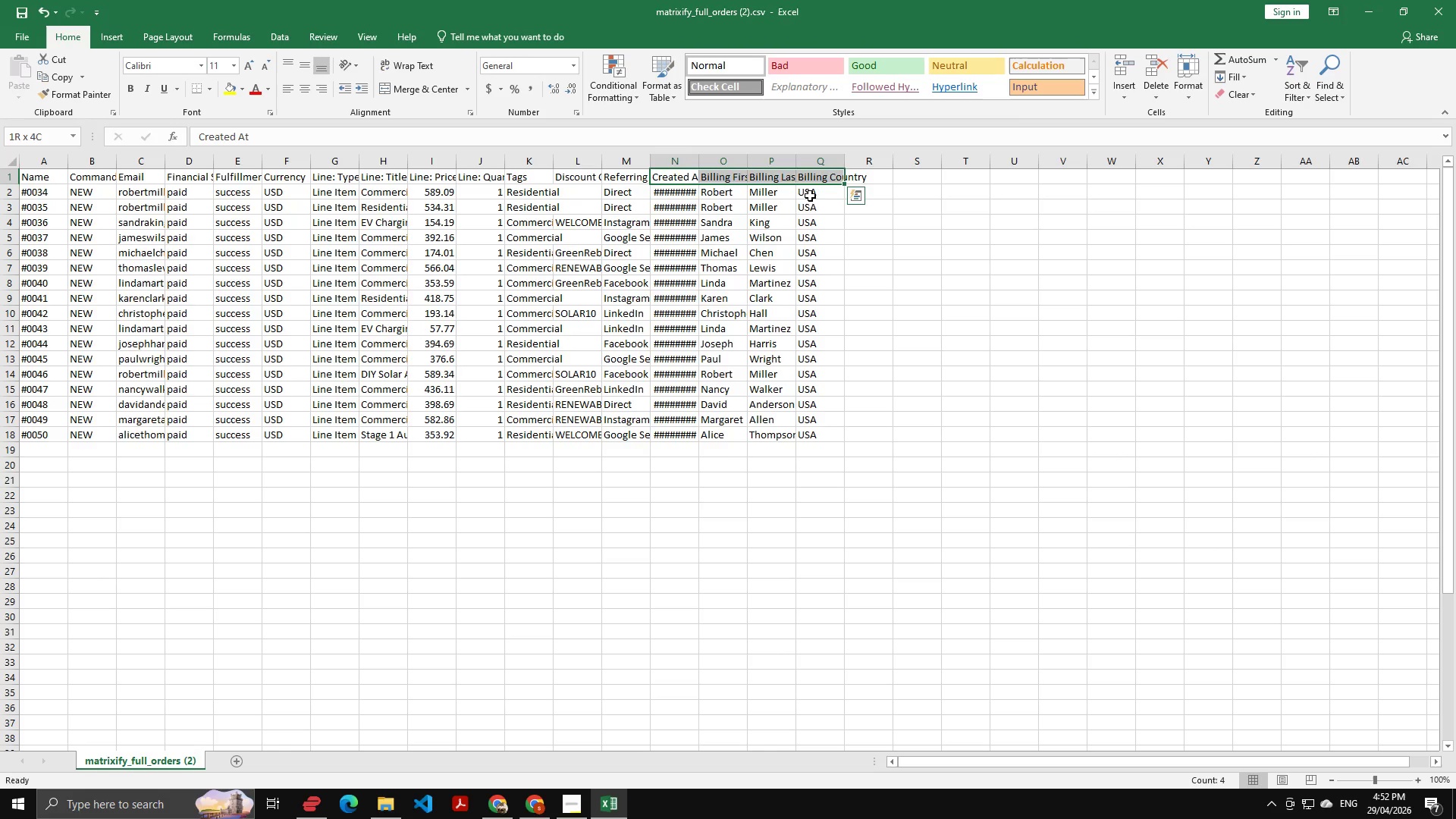 
hold_key(key=ShiftLeft, duration=1.51)
left_click([668, 431])
 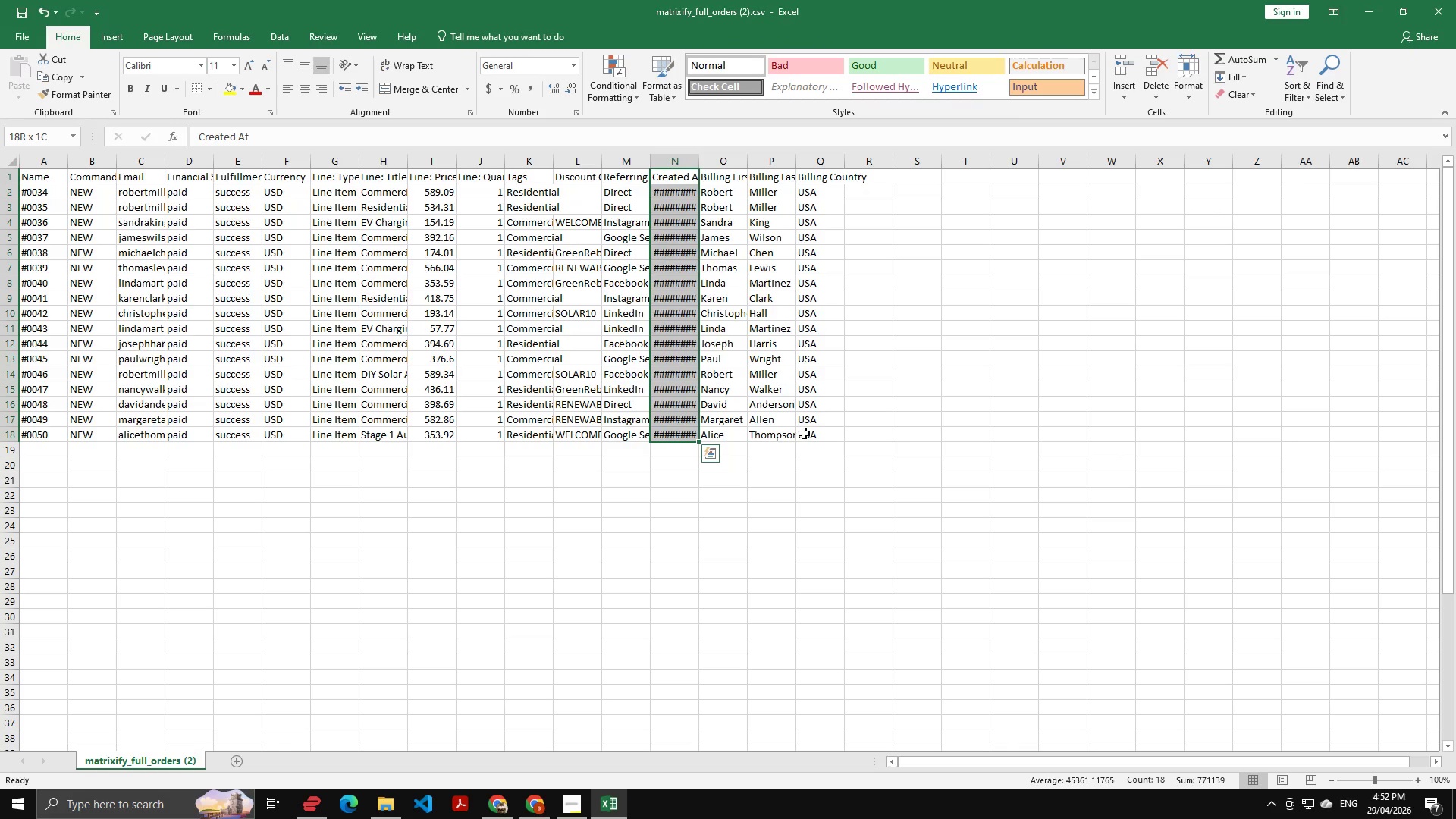 
hold_key(key=ShiftLeft, duration=0.88)
left_click([804, 433])
 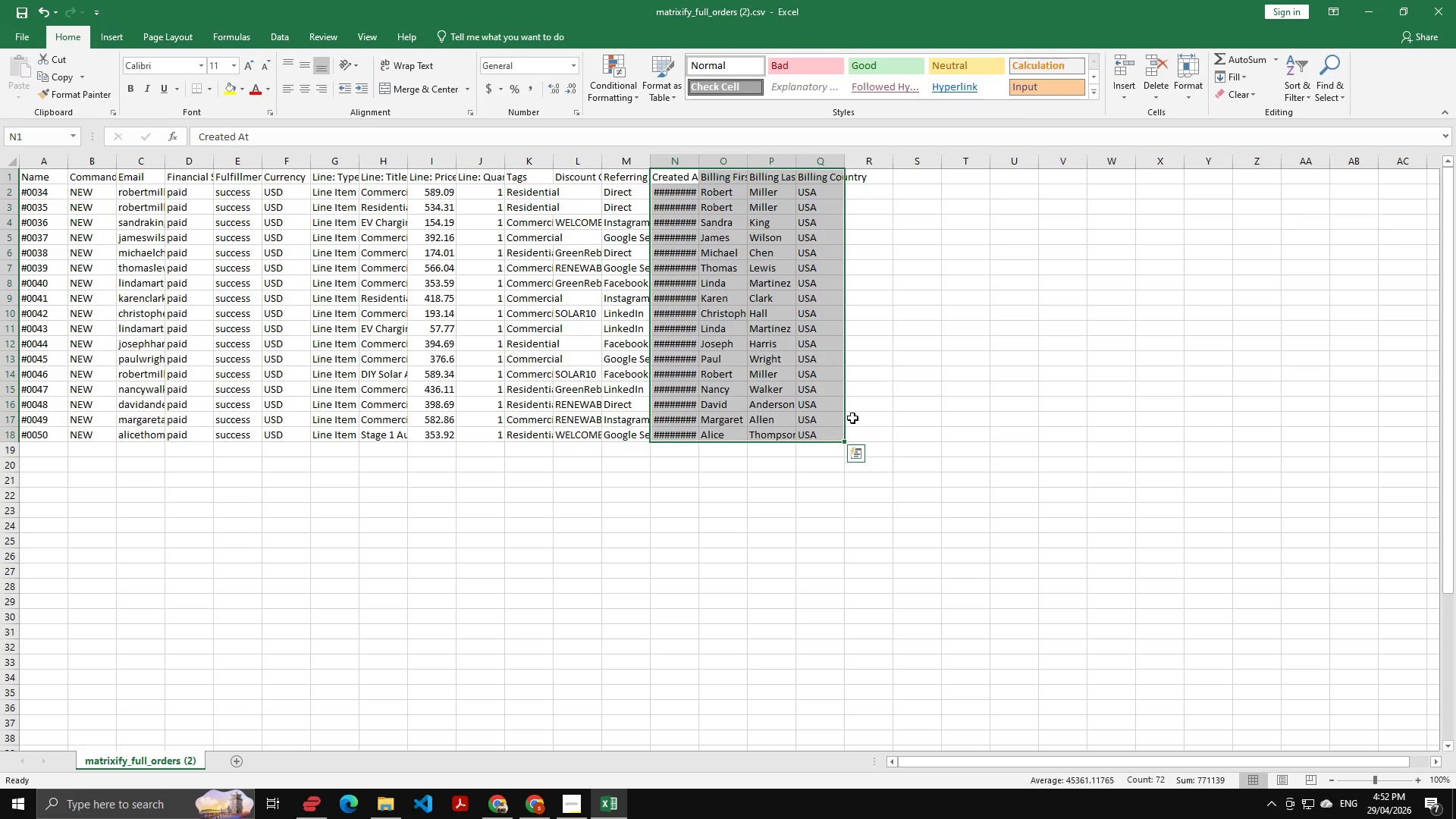 
key(Delete)
 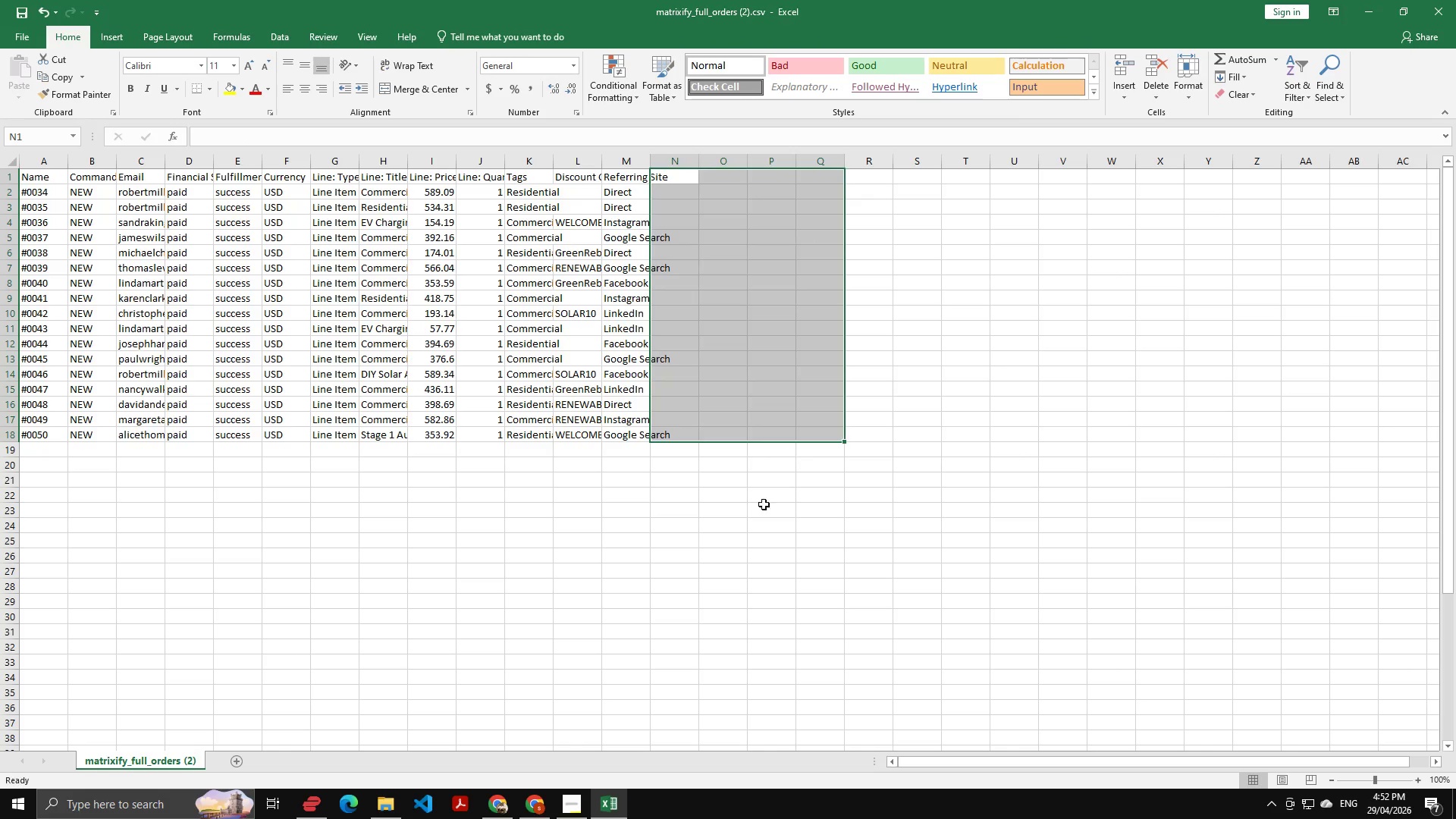 
left_click([765, 533])
 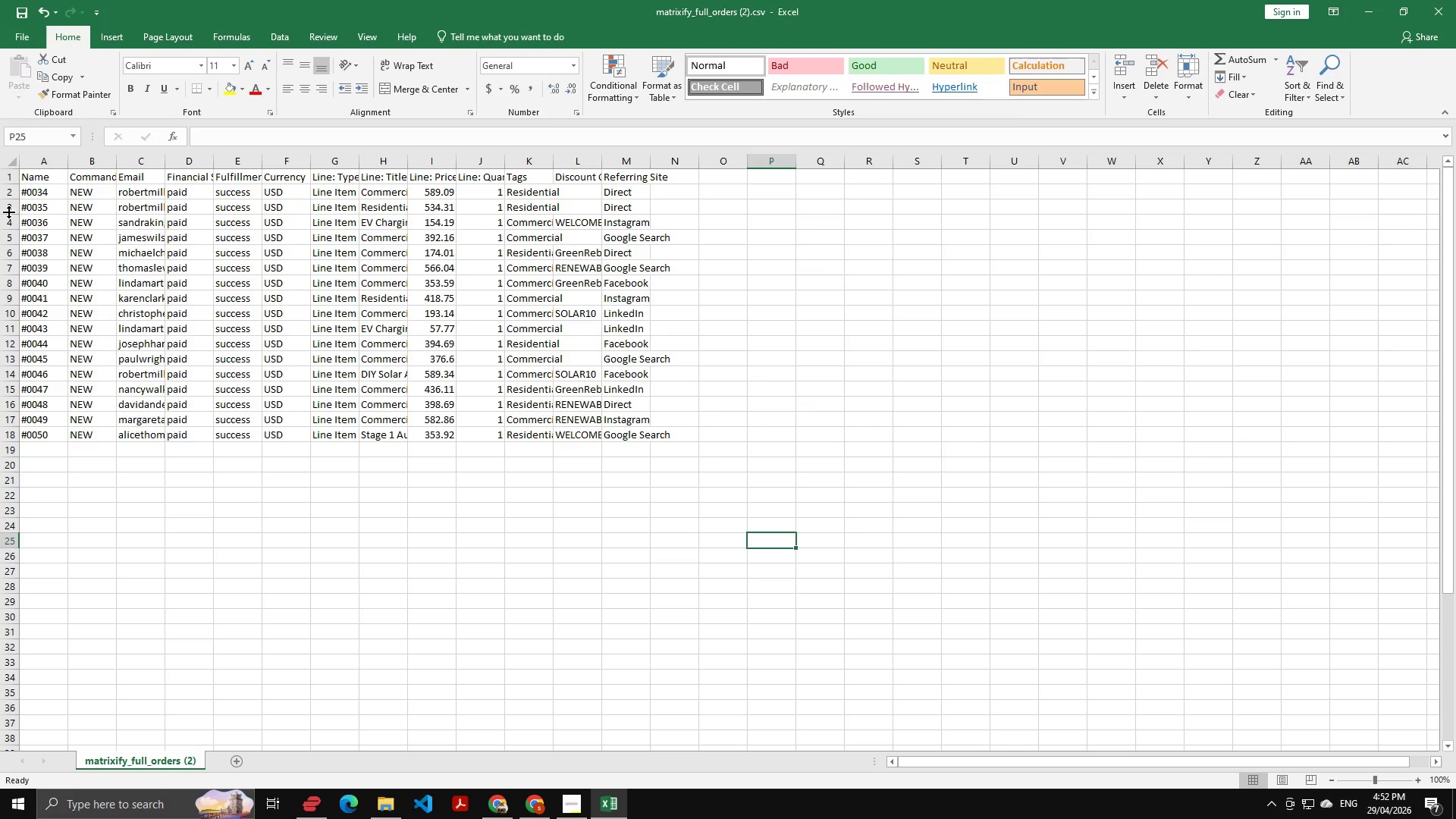 
left_click([8, 195])
 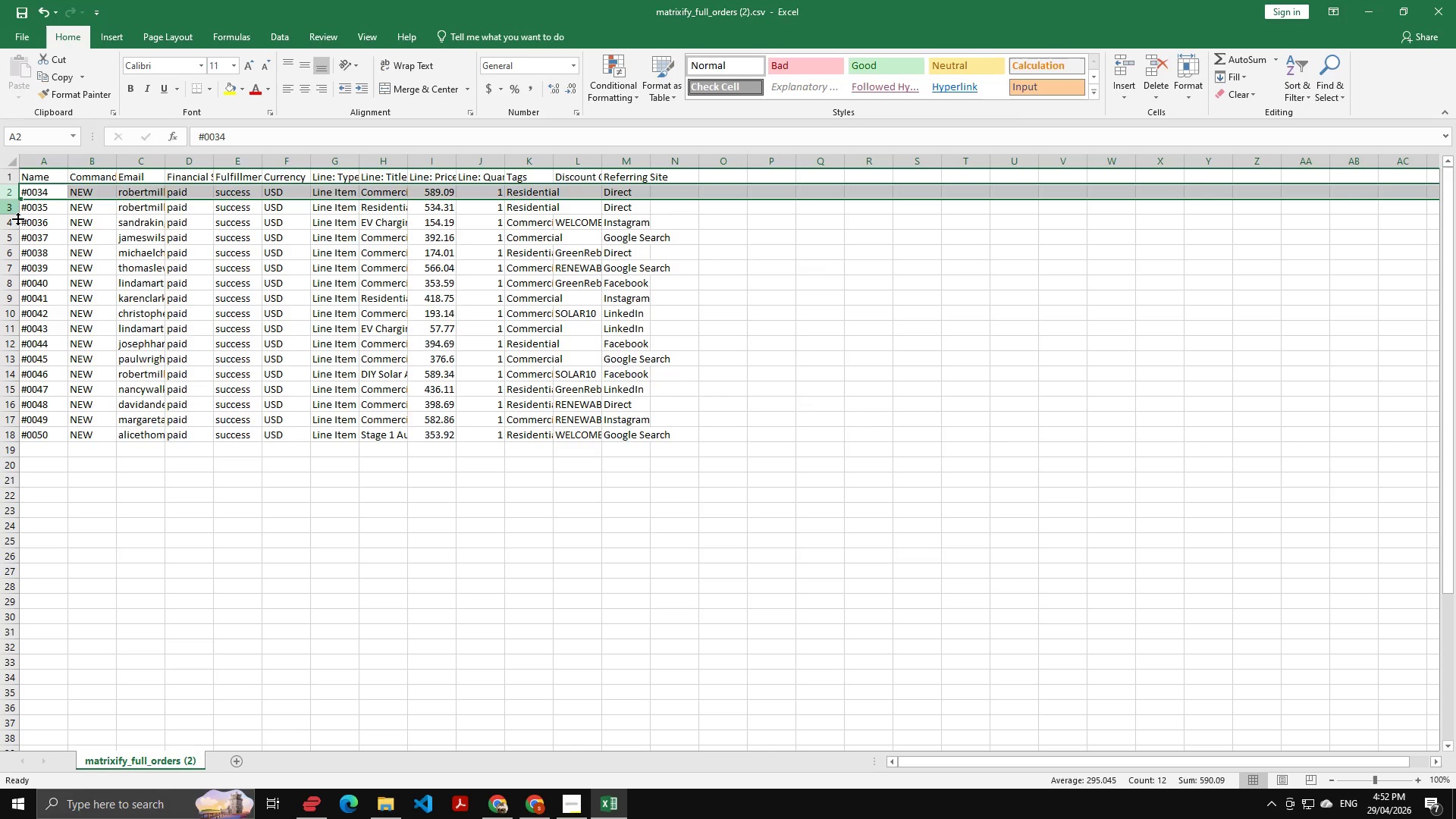 
hold_key(key=ShiftLeft, duration=1.5)
left_click([14, 435])
 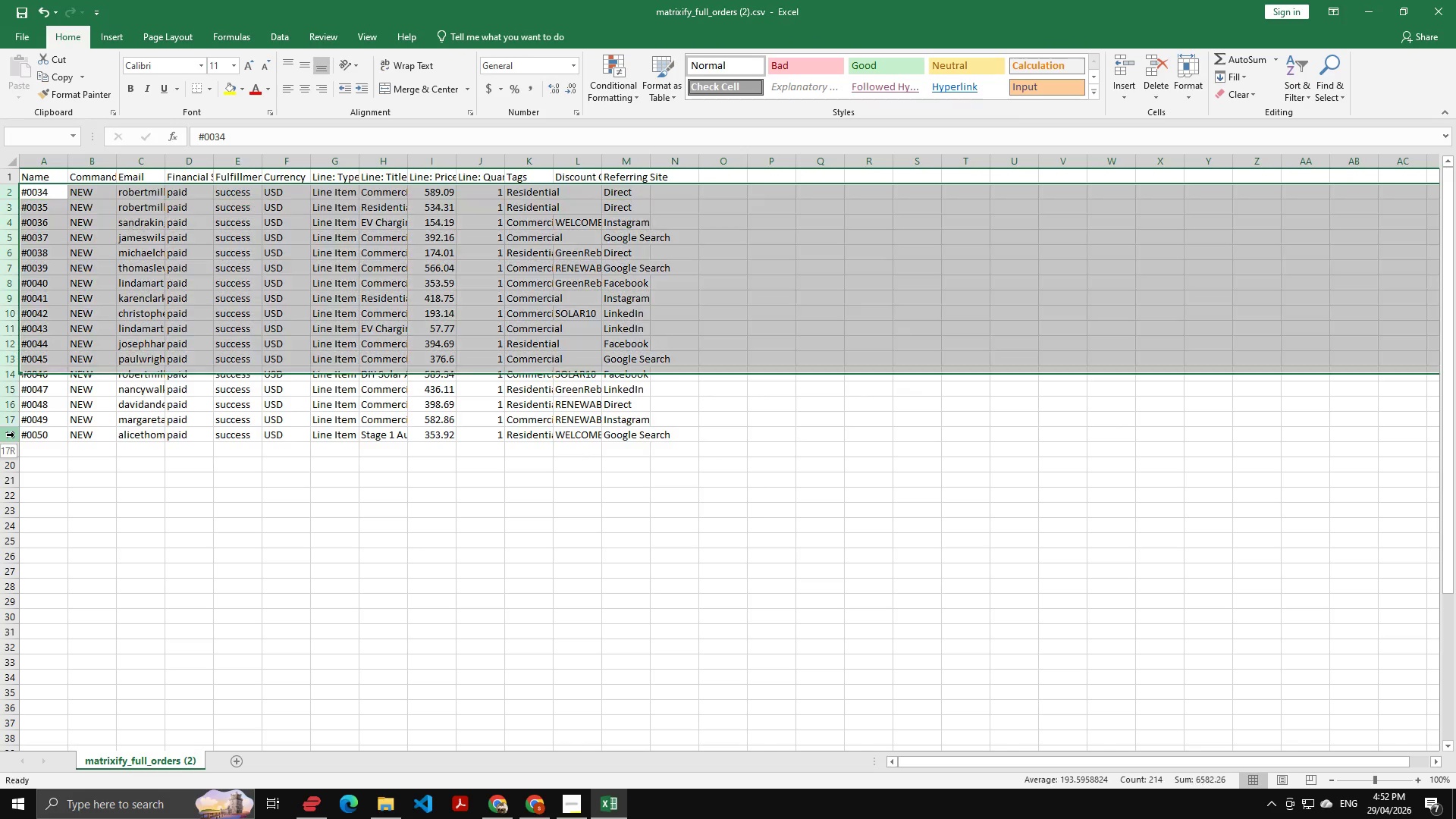 
hold_key(key=ShiftLeft, duration=0.59)
 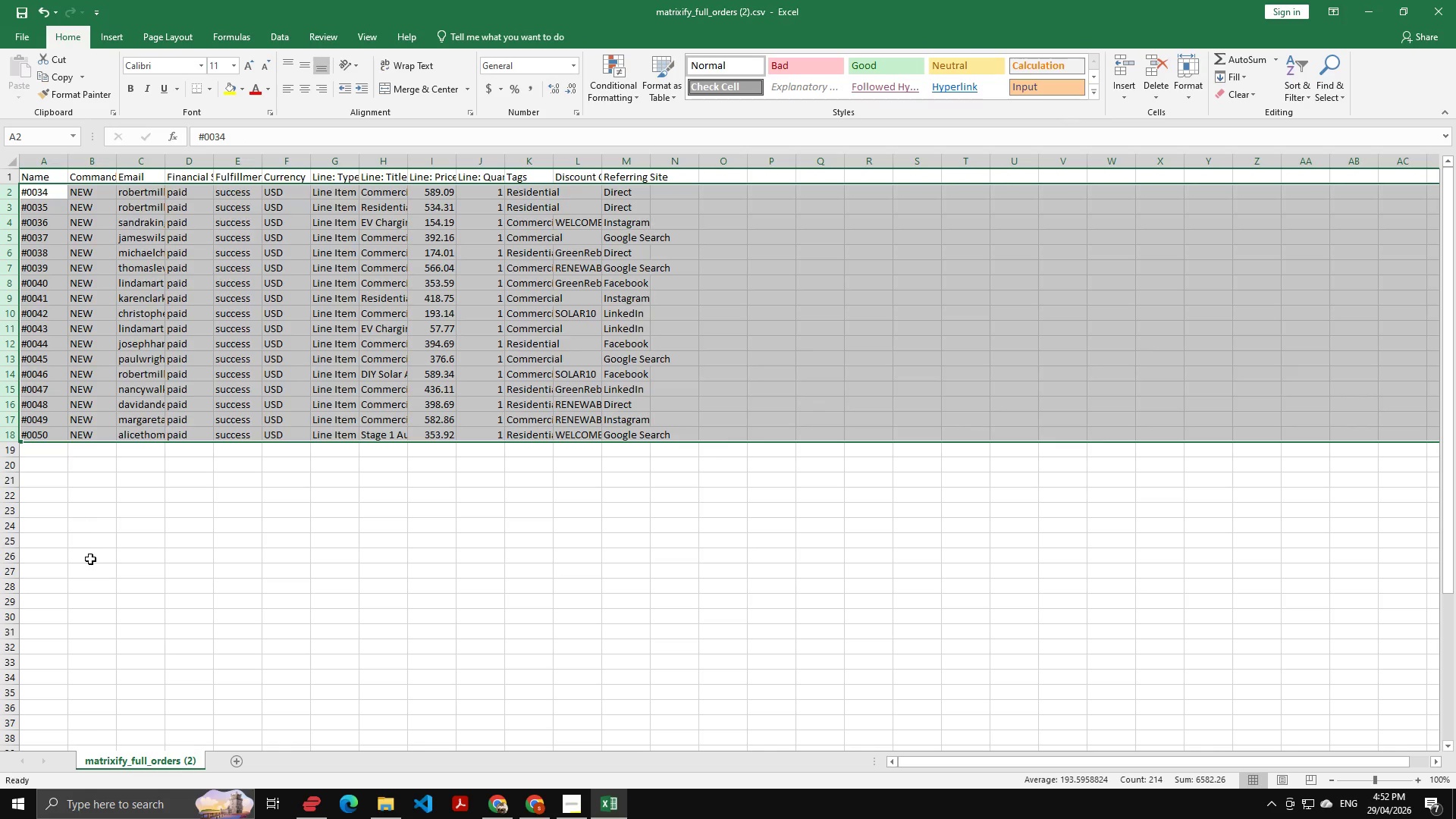 
hold_key(key=ShiftLeft, duration=2.66)
left_click([15, 195])
 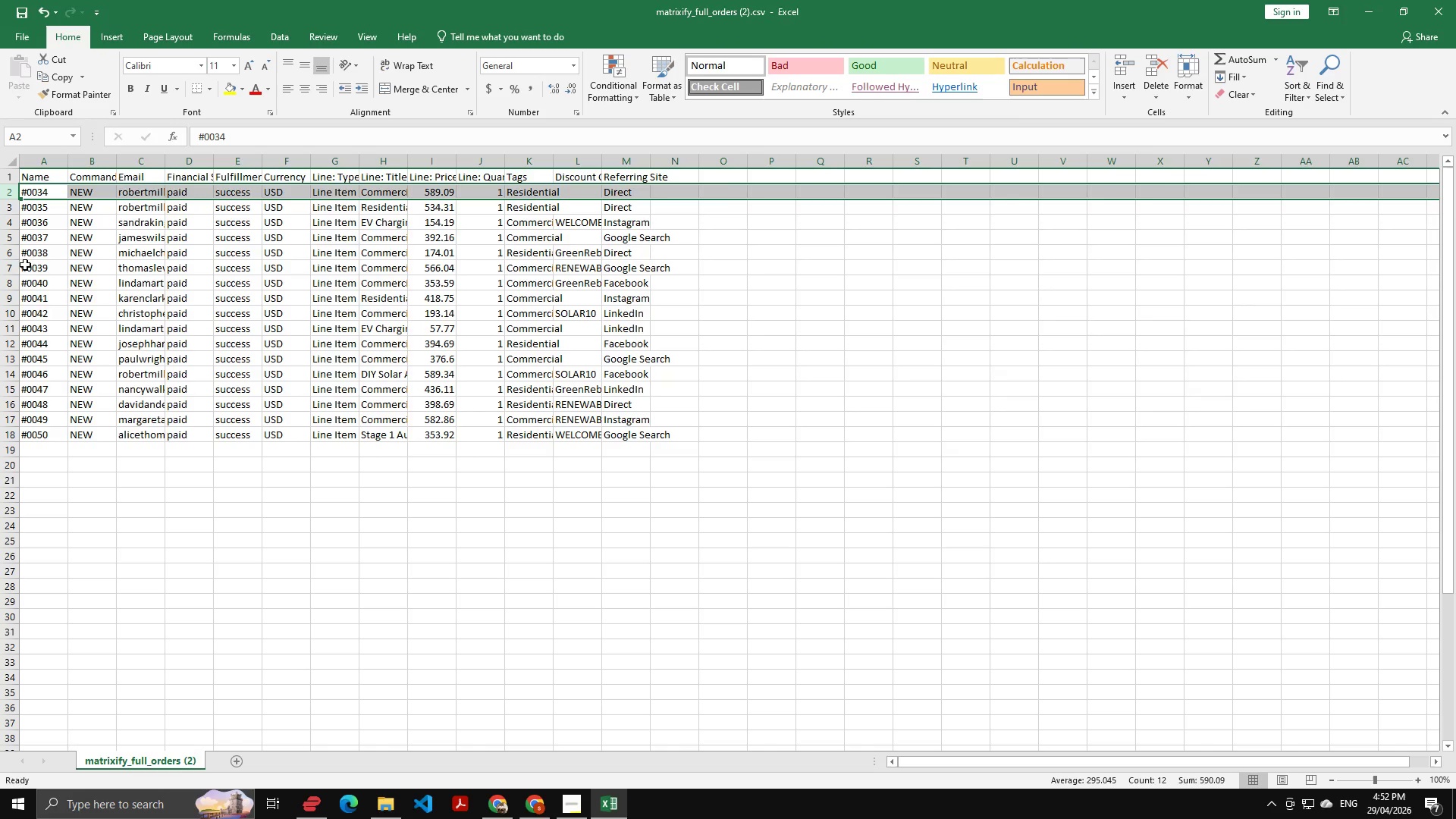 
hold_key(key=ShiftLeft, duration=1.5)
 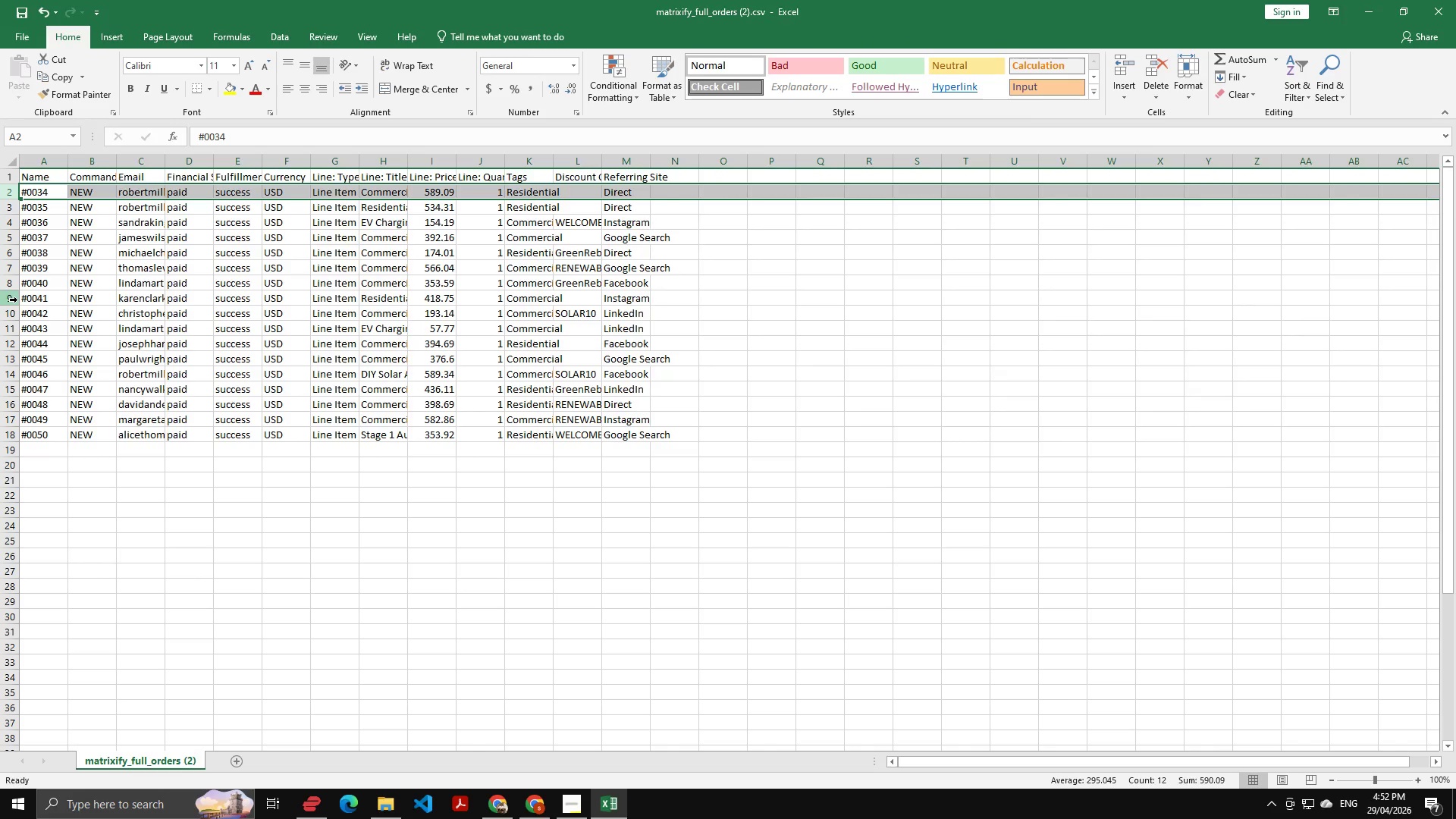 
hold_key(key=ShiftLeft, duration=1.52)
 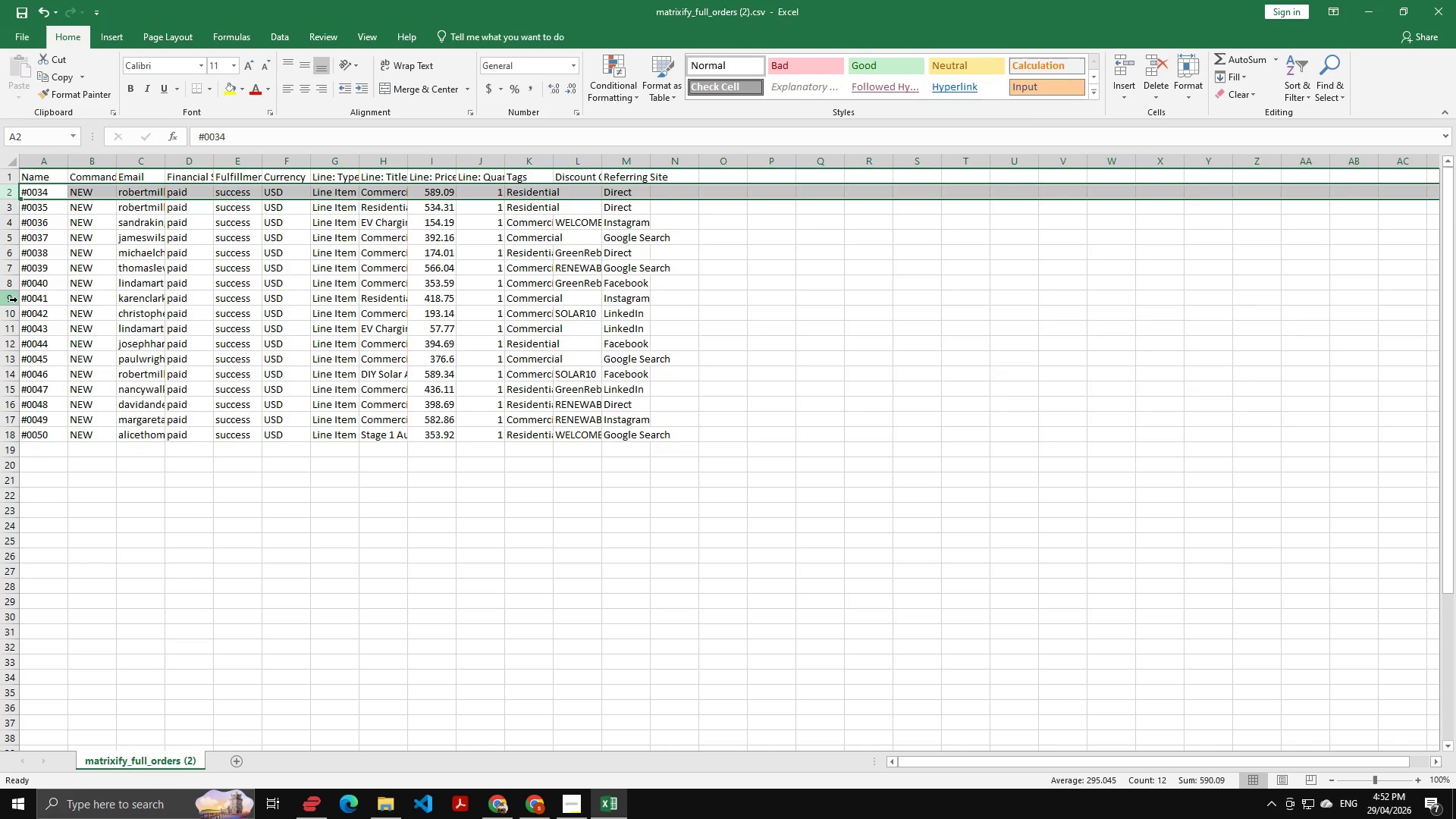 
hold_key(key=ShiftLeft, duration=1.51)
 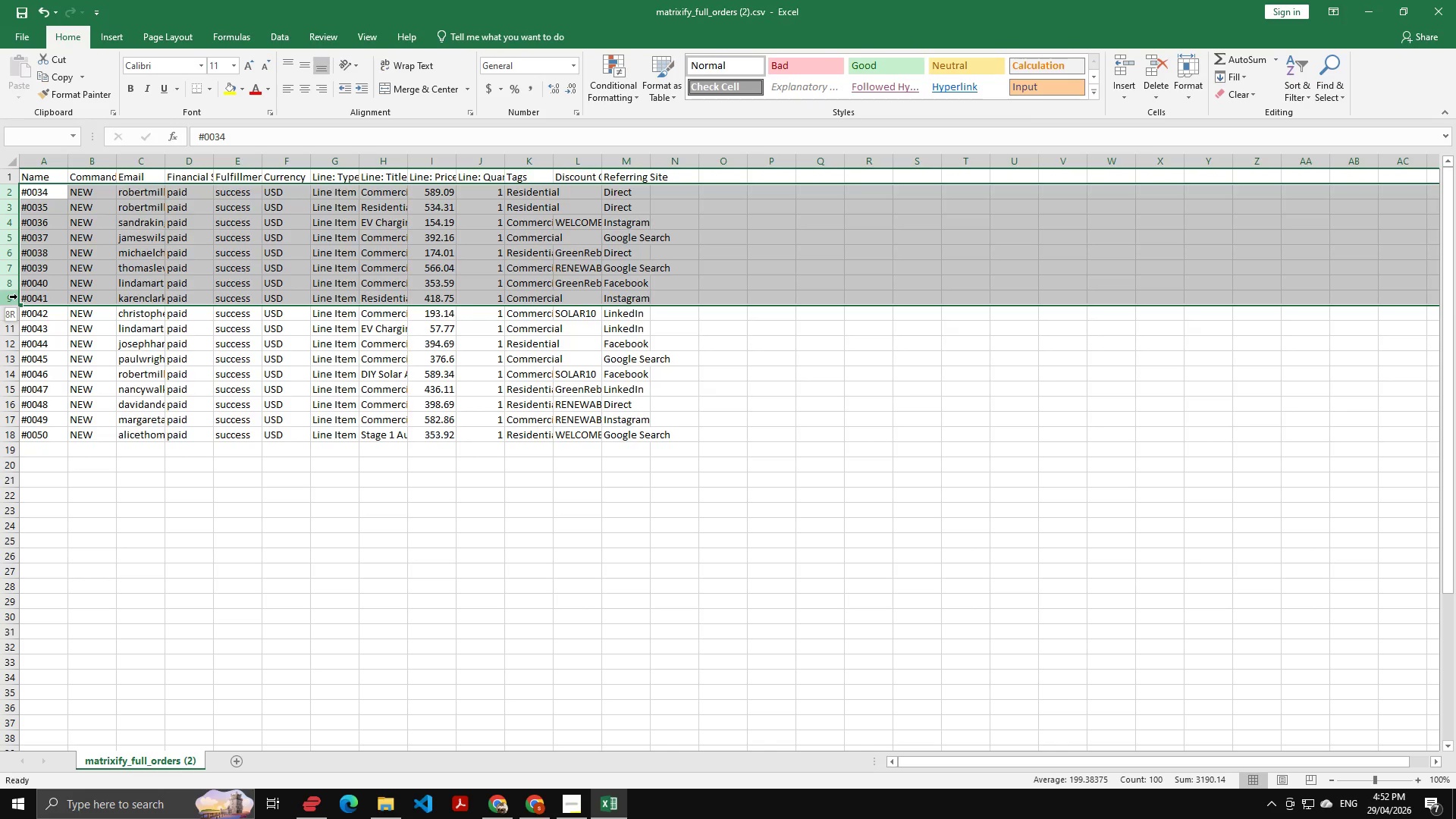 
hold_key(key=ShiftLeft, duration=1.53)
left_click([17, 297])
 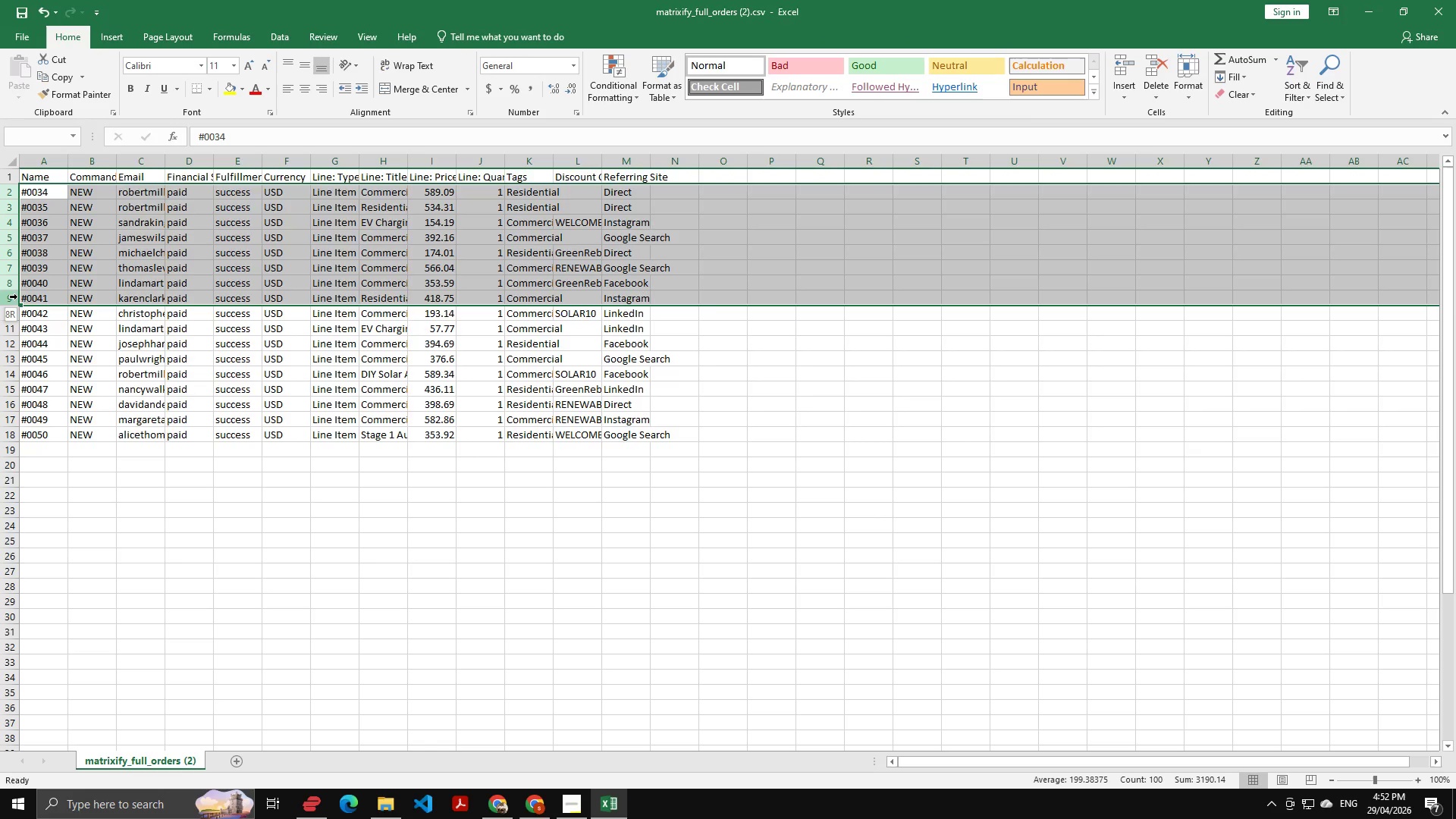 
hold_key(key=ShiftLeft, duration=0.88)
 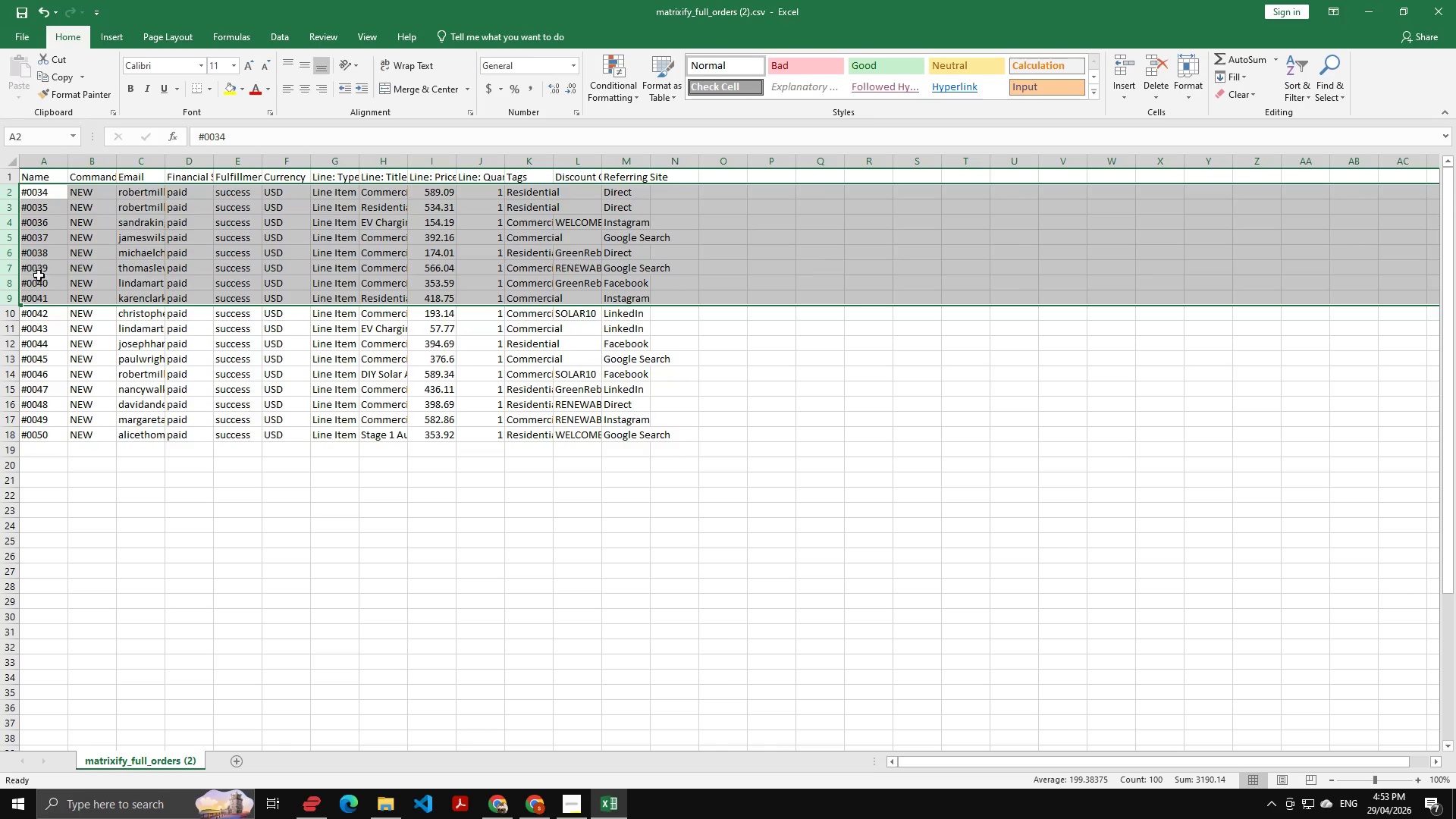 
hold_key(key=ShiftLeft, duration=1.36)
left_click([11, 313])
 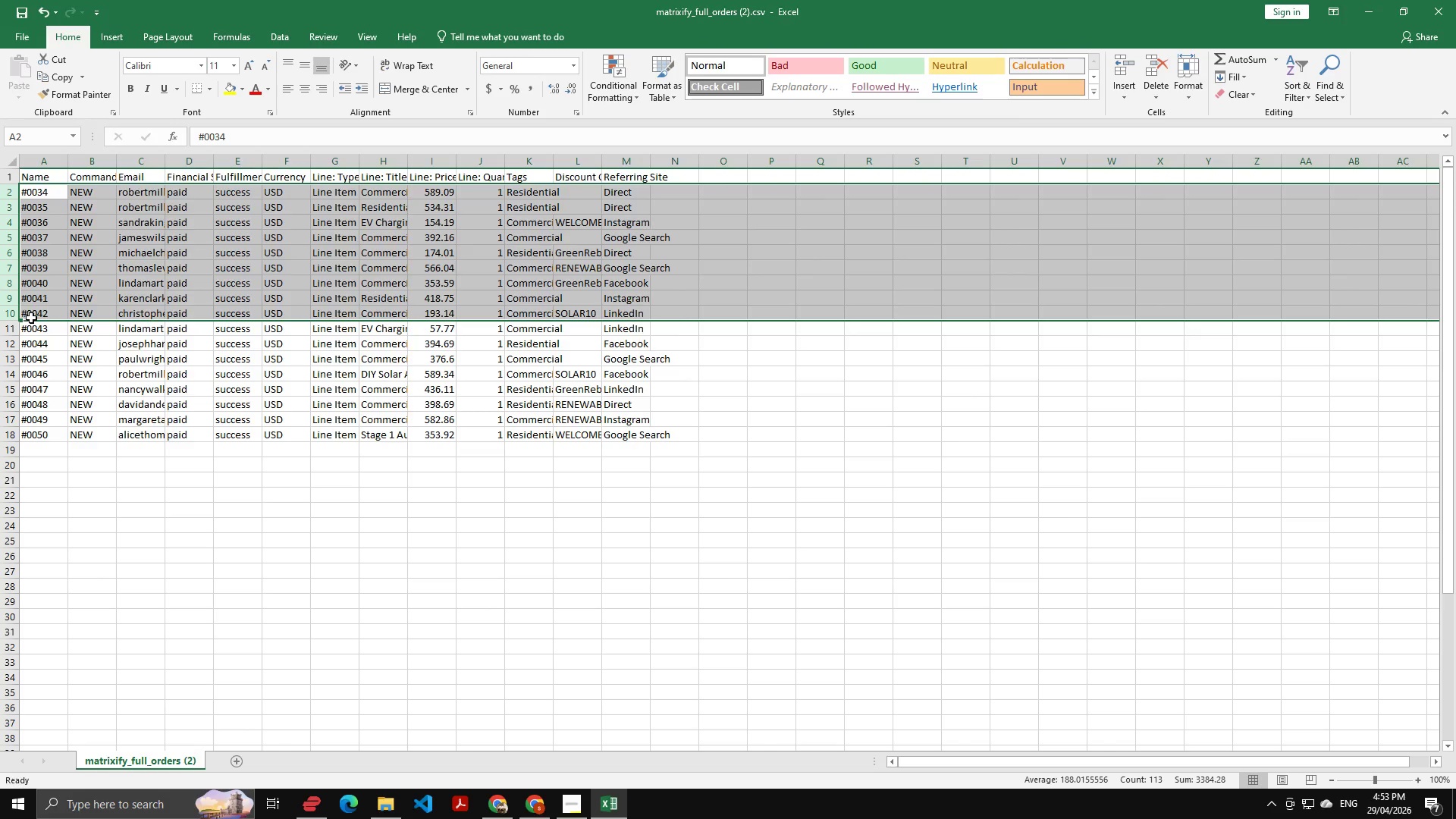 
key(Control+C)
 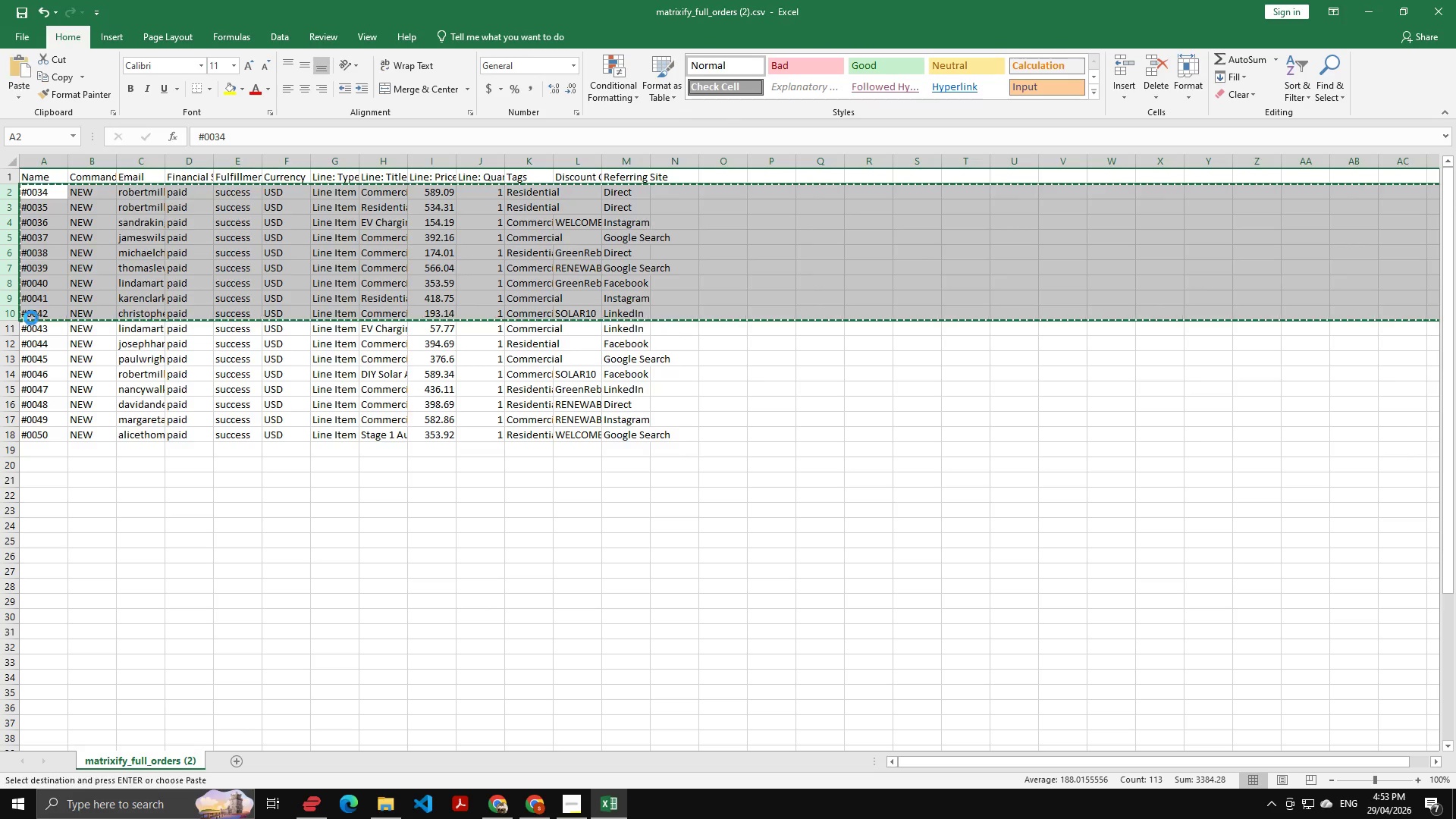 
key(Control+C)
 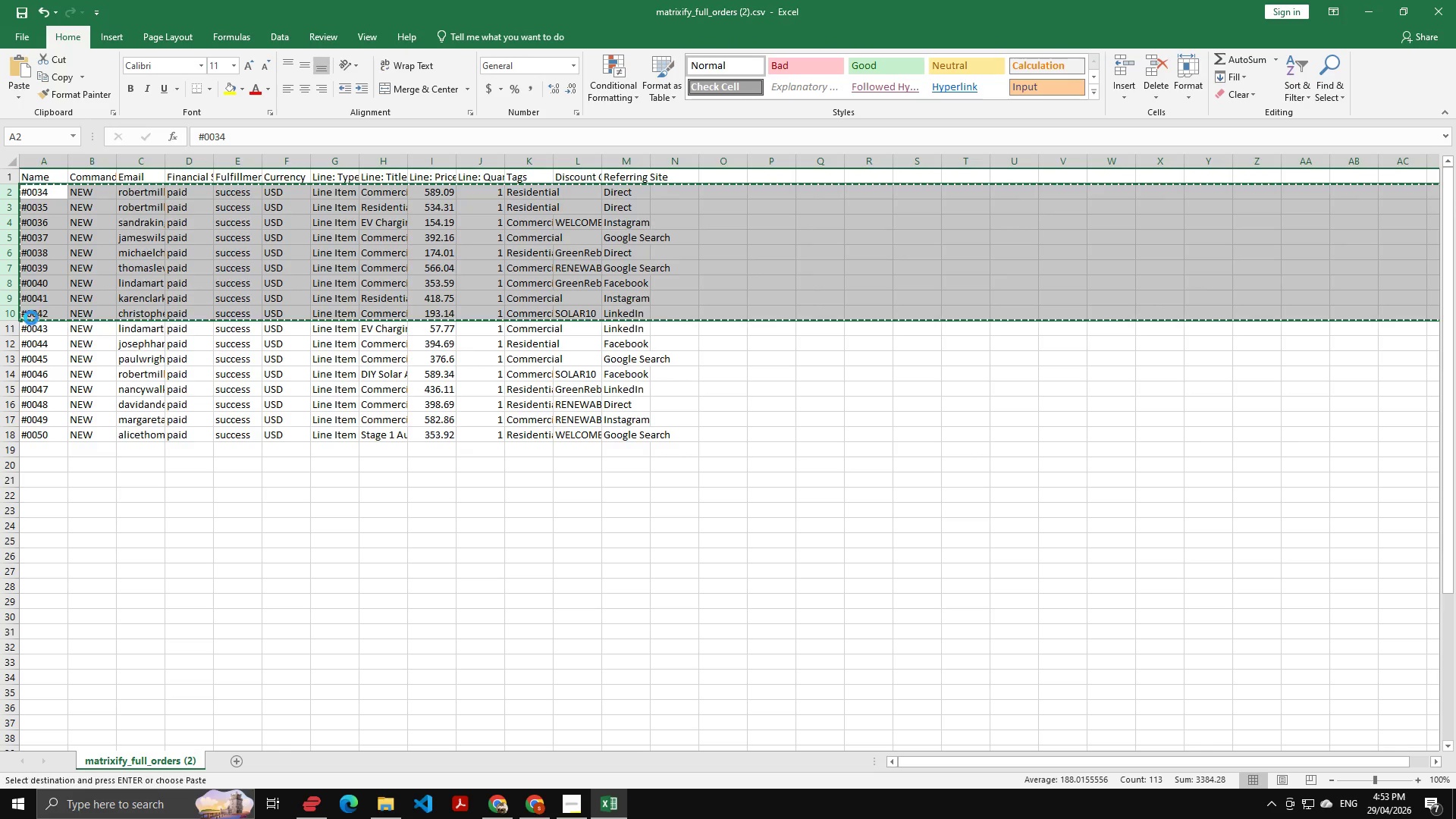 
key(Control+C)
 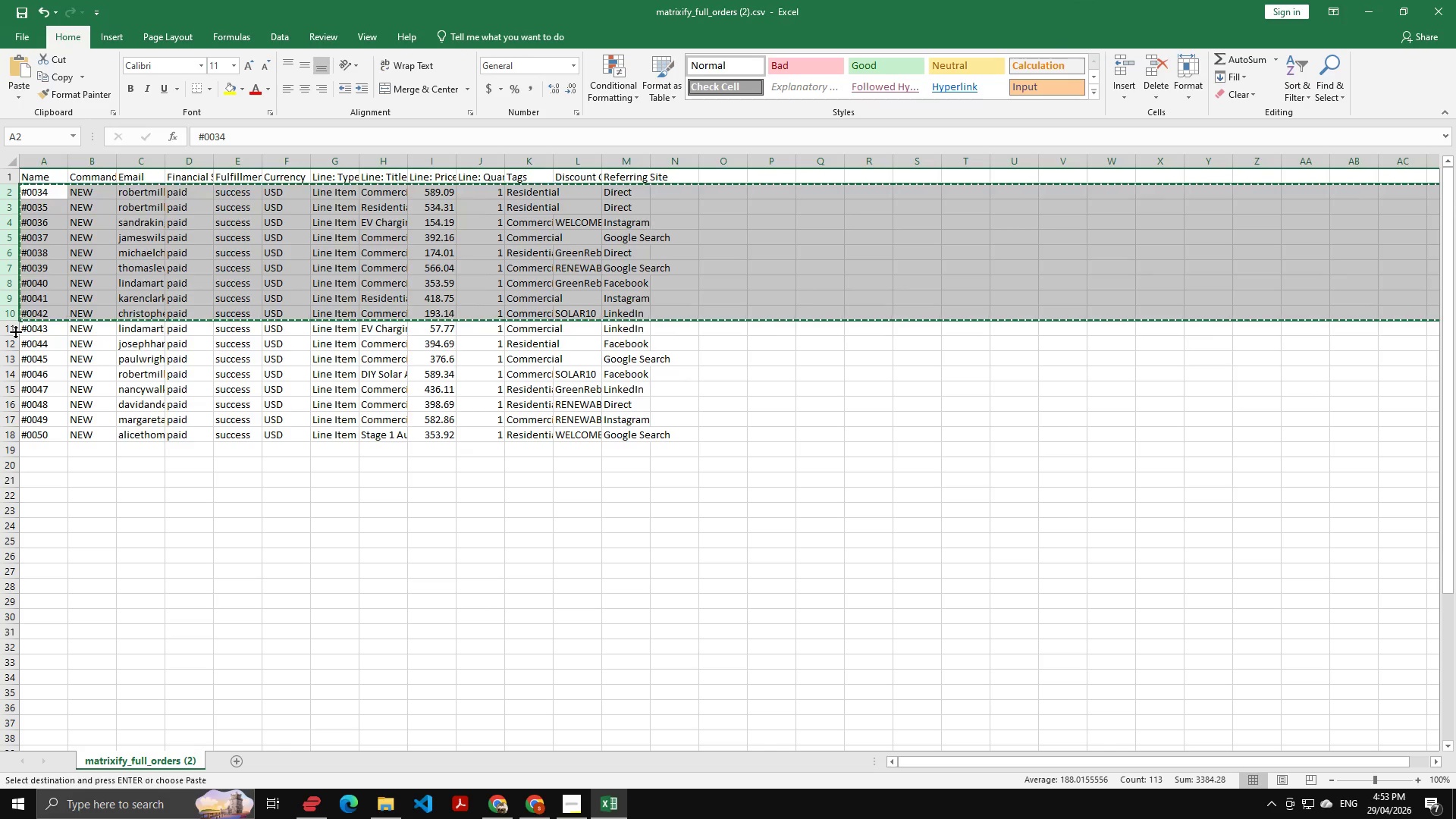 
left_click([14, 331])
 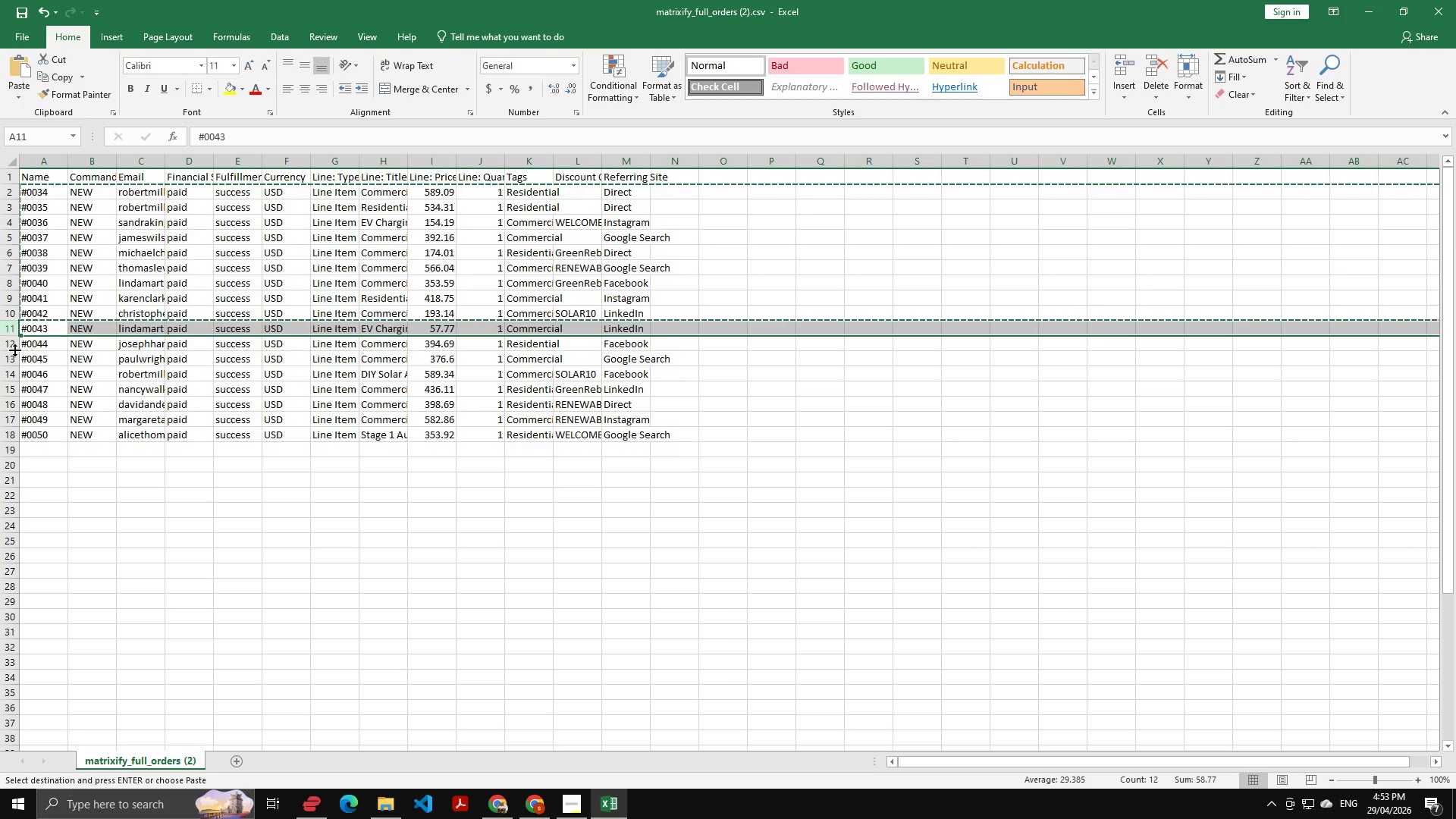 
hold_key(key=ShiftLeft, duration=1.5)
left_click([17, 434])
 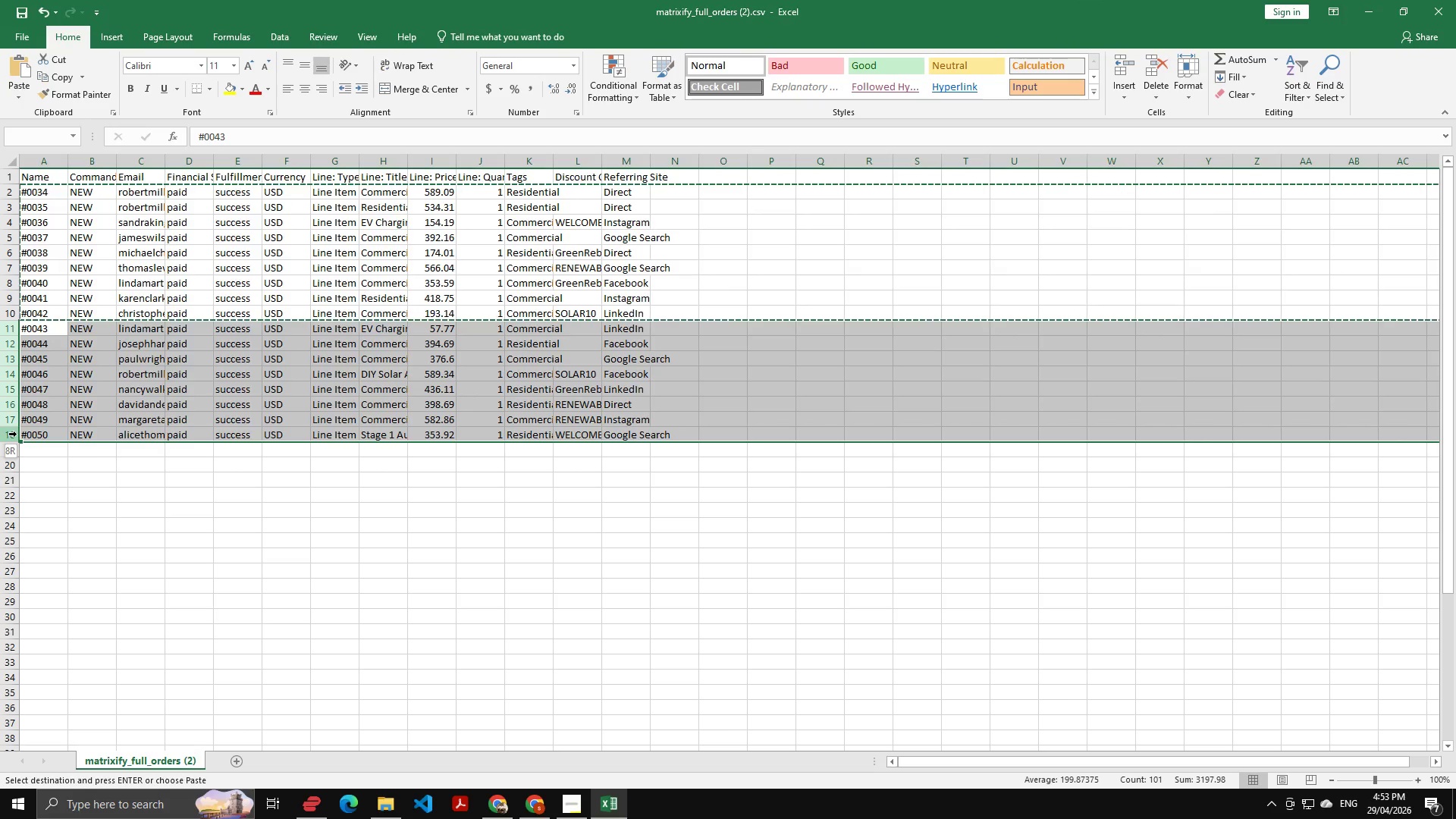 
hold_key(key=ShiftLeft, duration=0.34)
 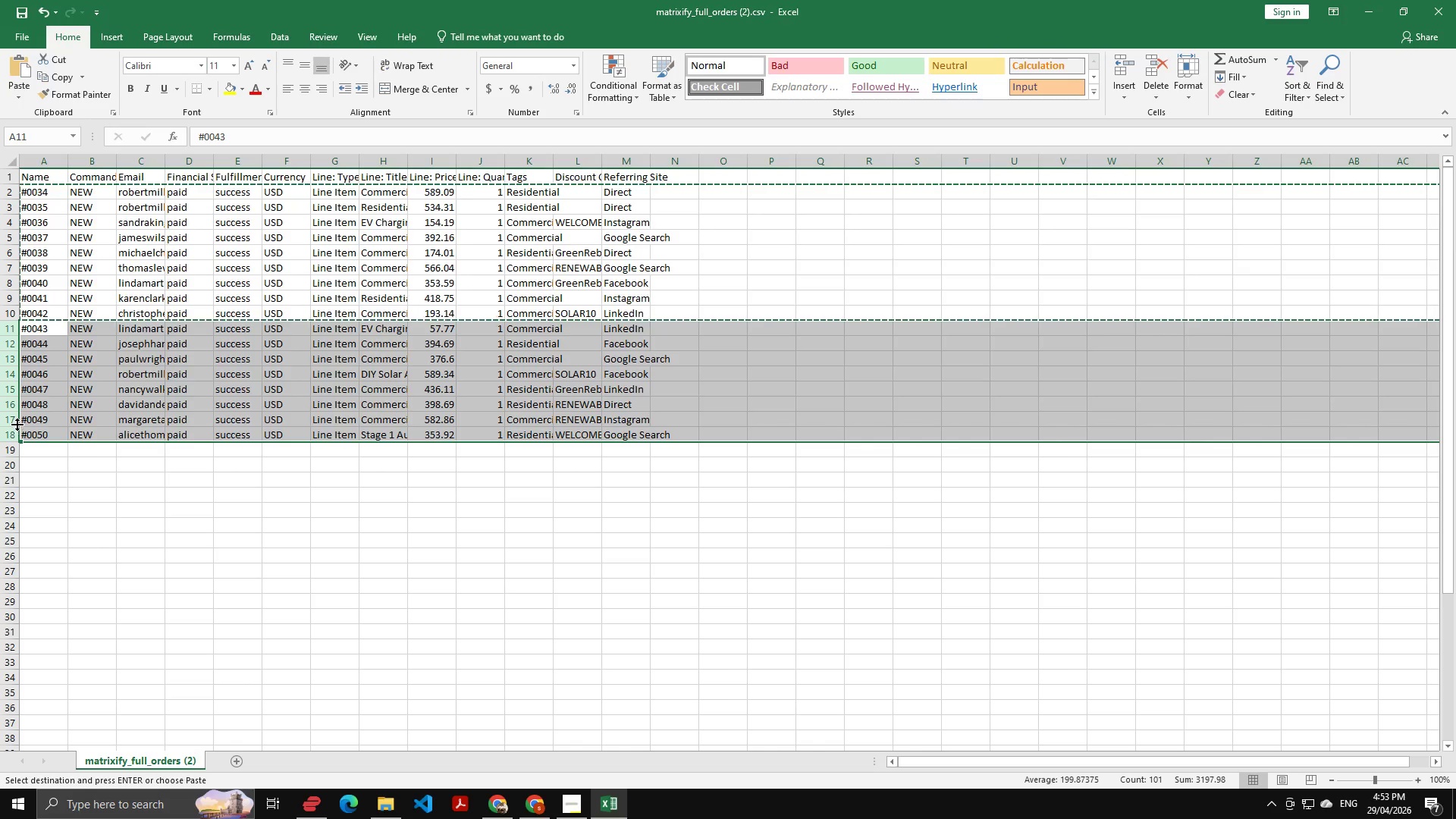 
key(Delete)
 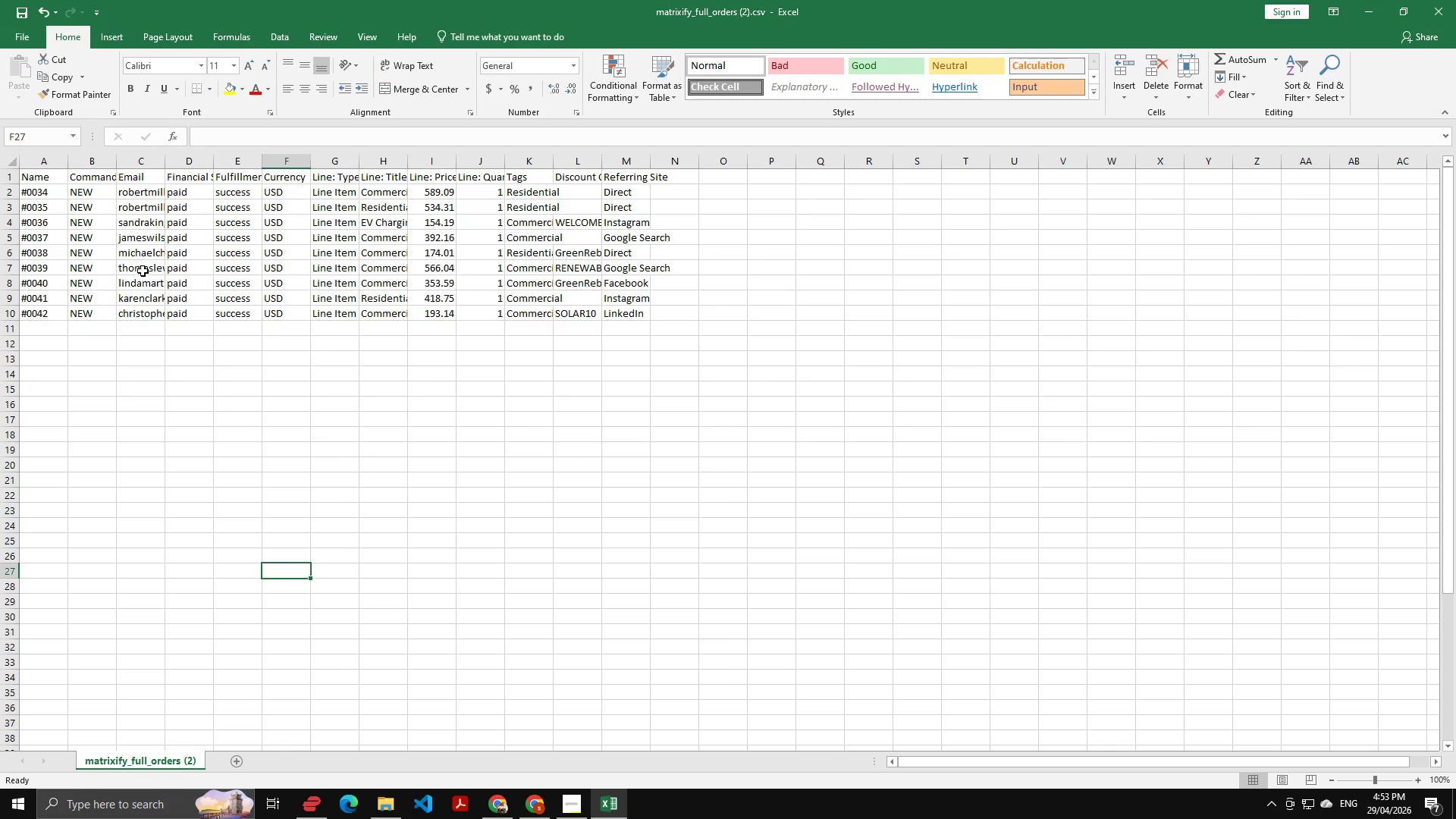 
hold_key(key=ControlLeft, duration=0.58)
 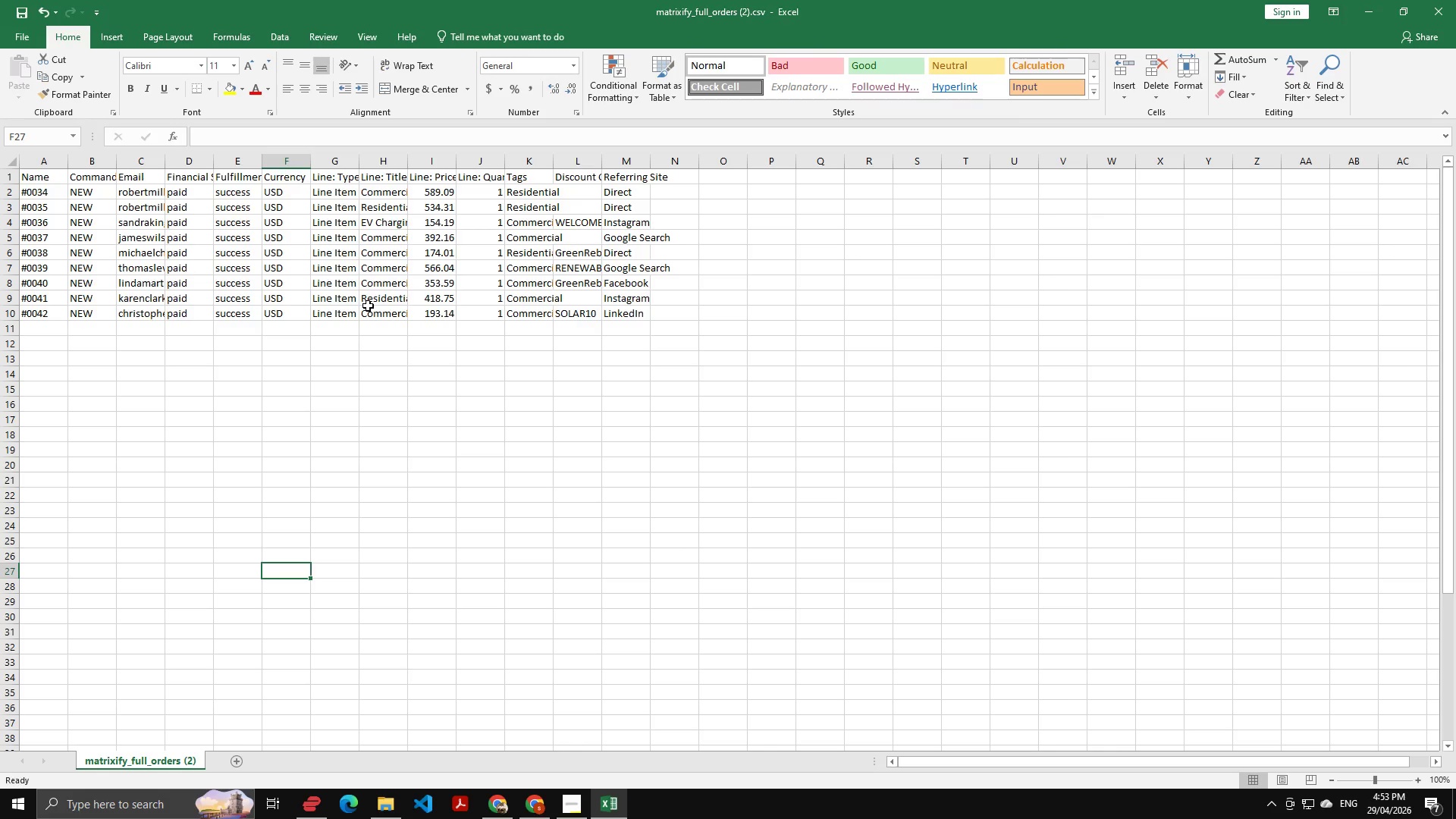 
hold_key(key=ControlLeft, duration=4.92)
 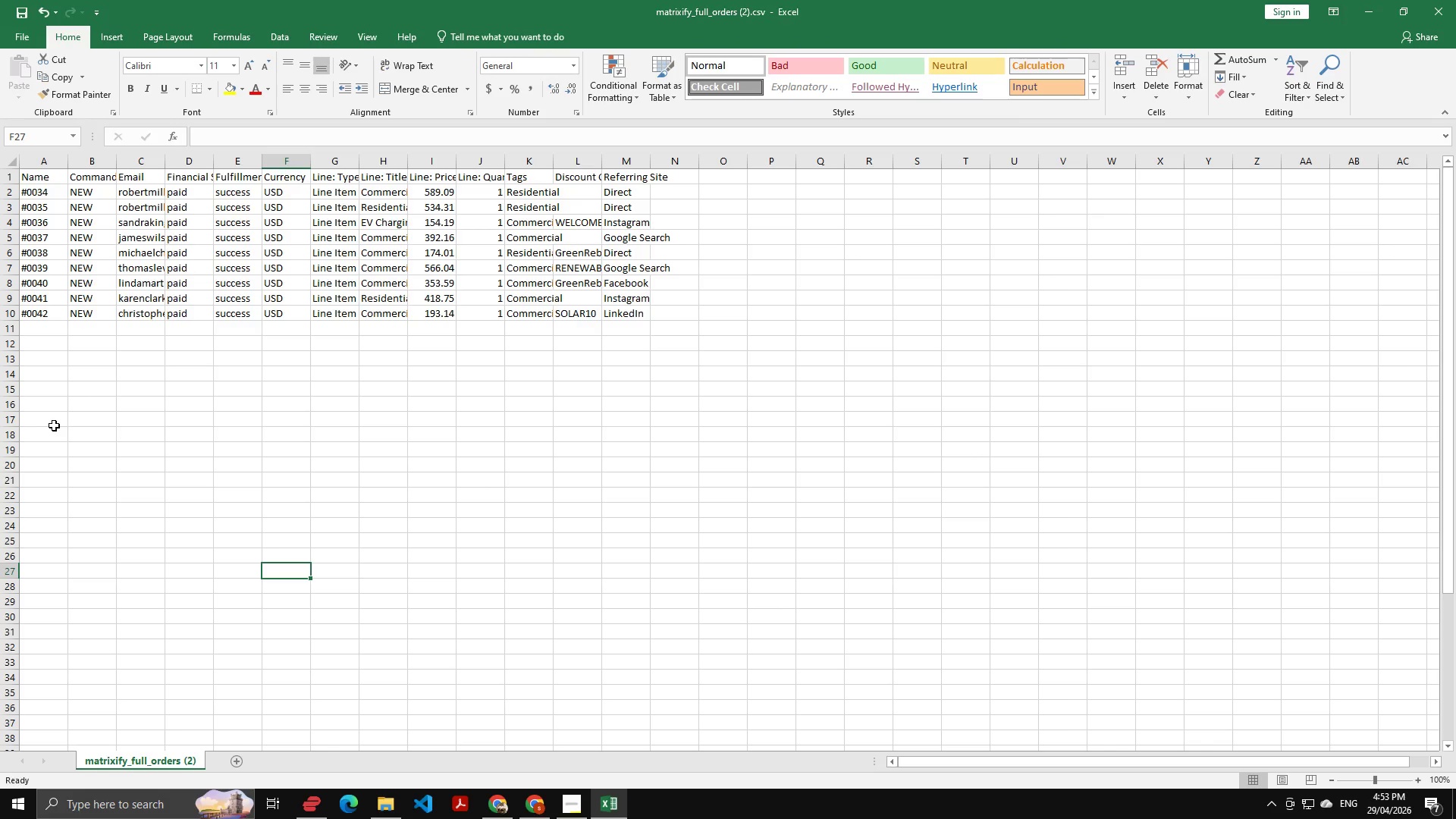 
key(Control+S)
 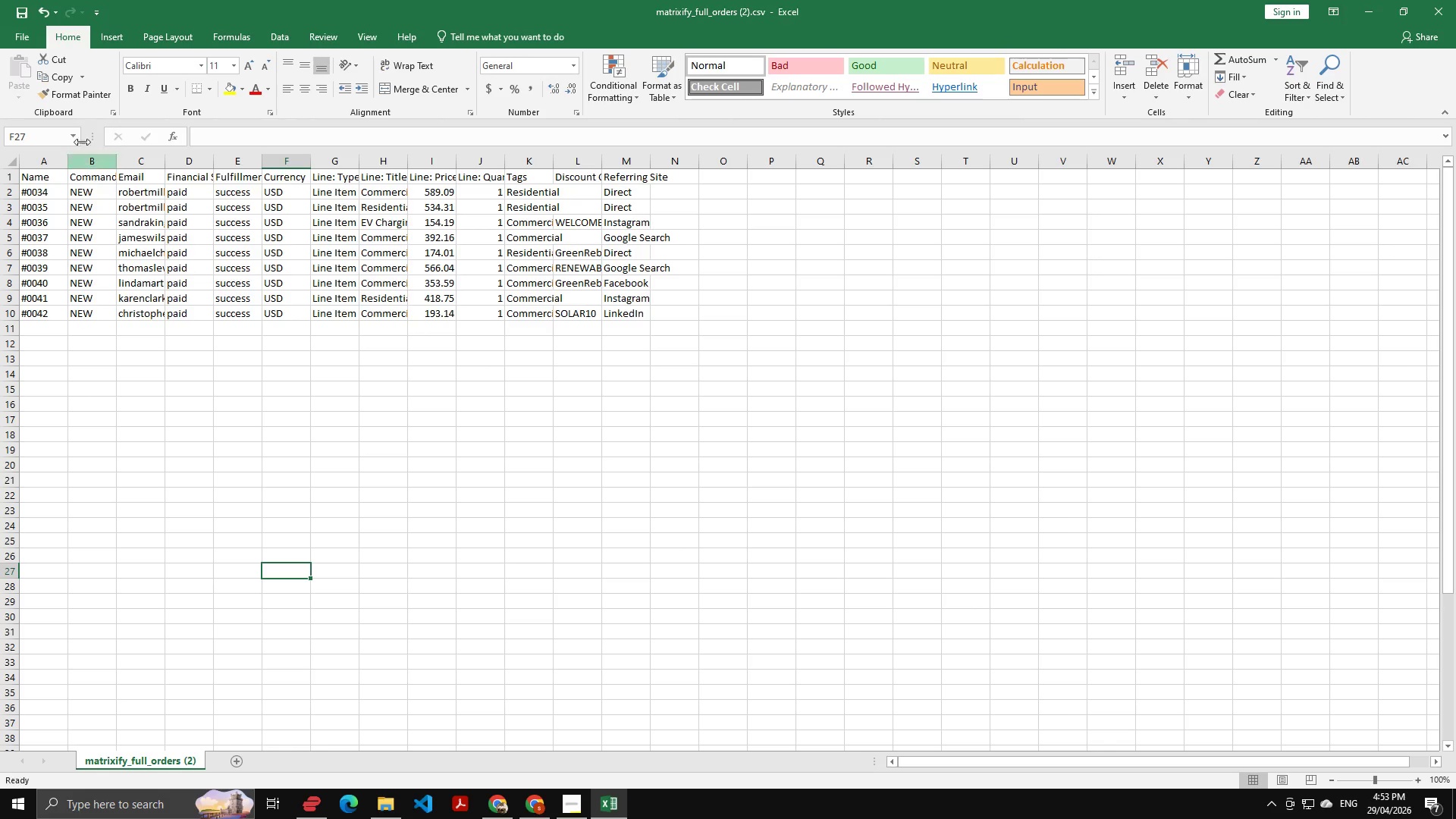 
key(Control+S)
 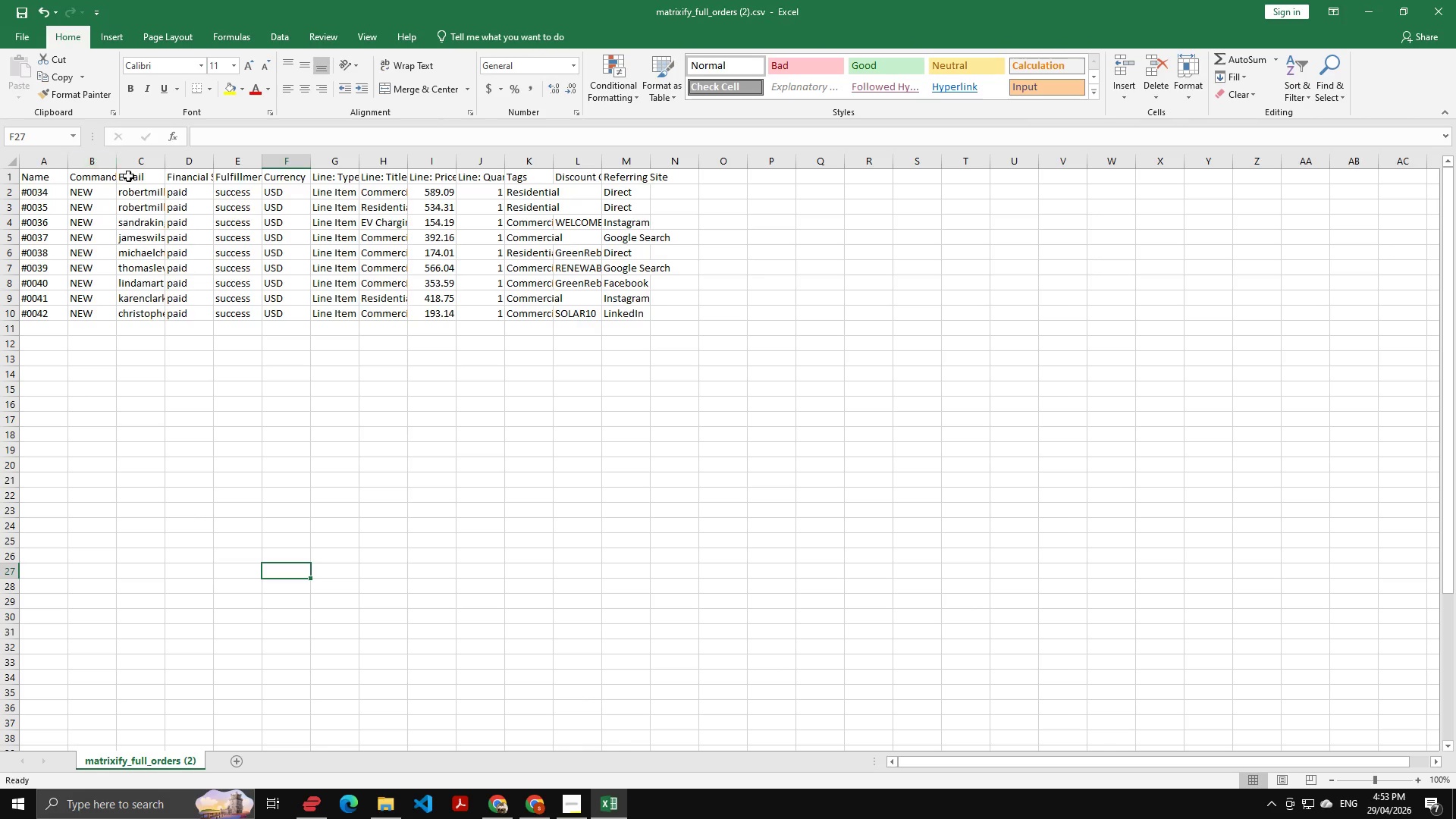 
key(Control+S)
 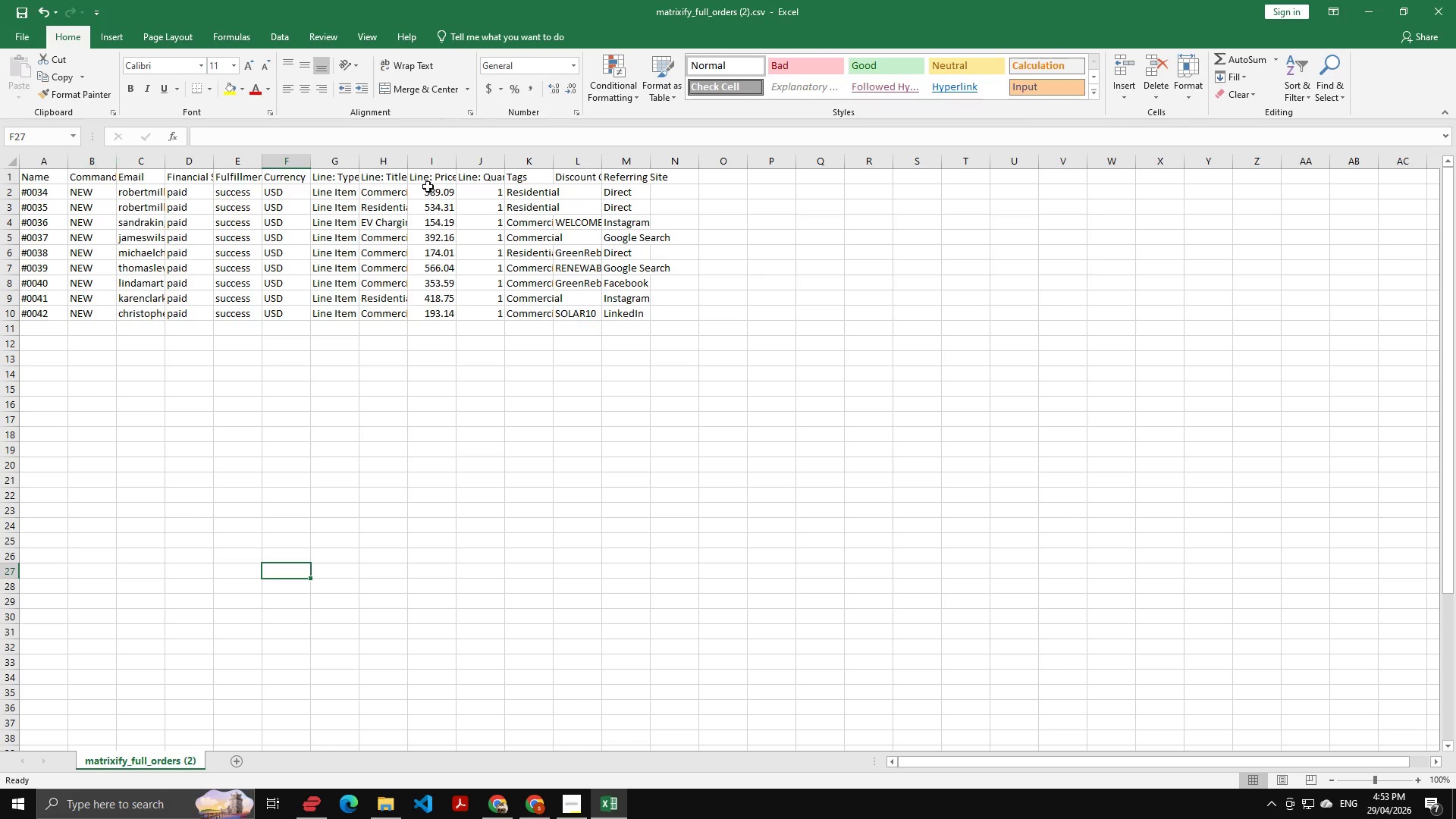 
key(Control+S)
 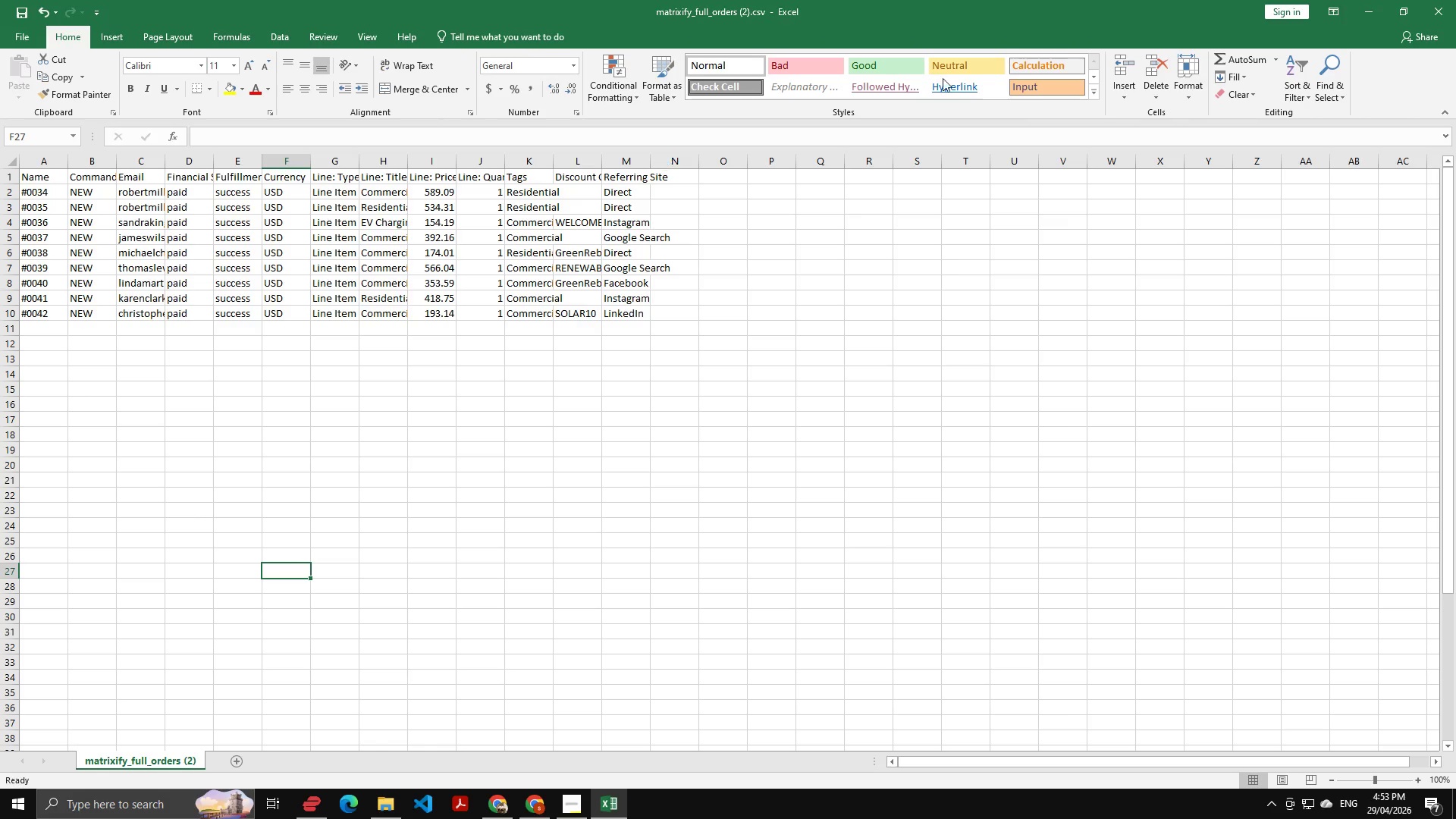 
key(Control+S)
 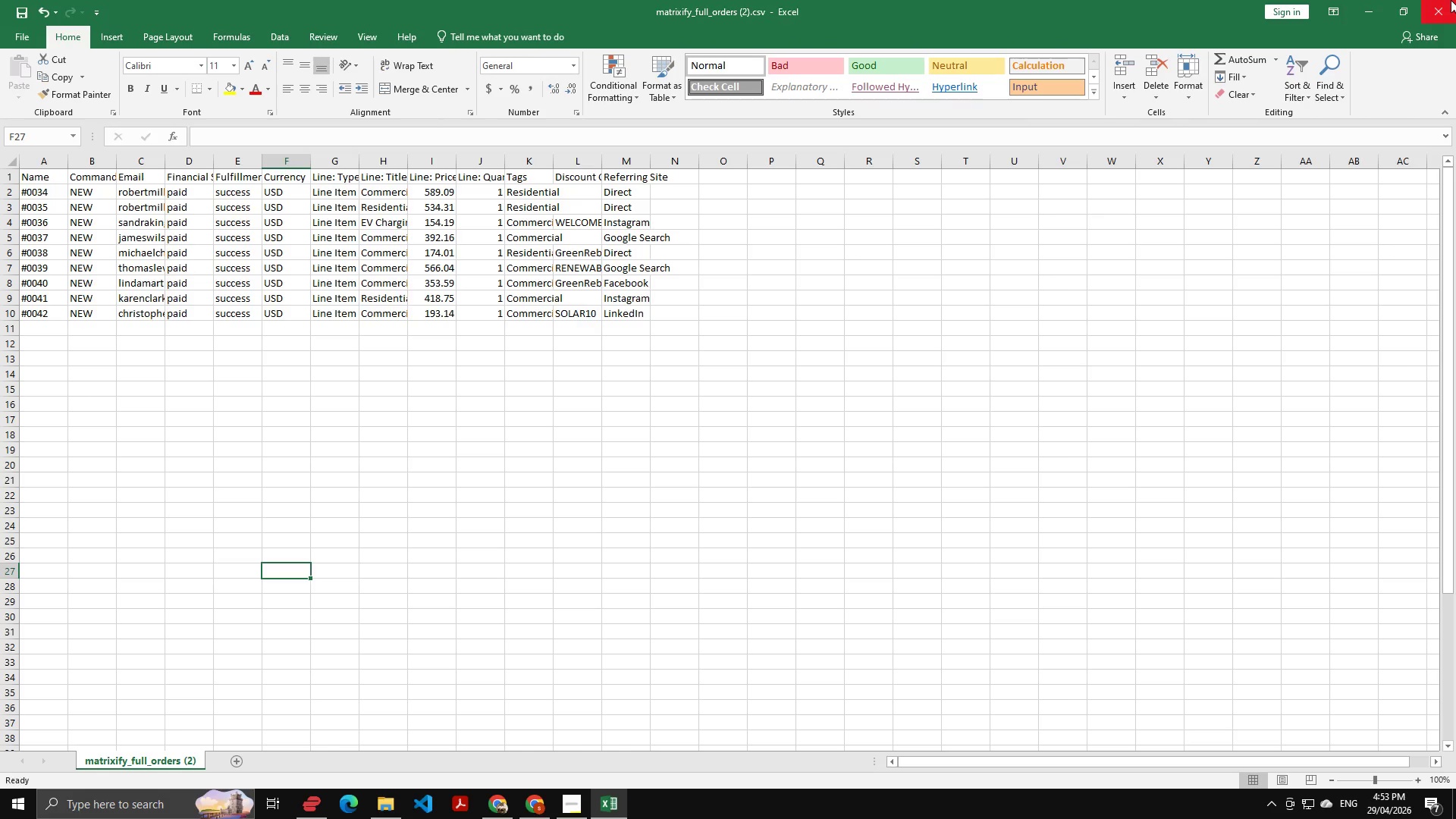 
left_click([1451, 0])
 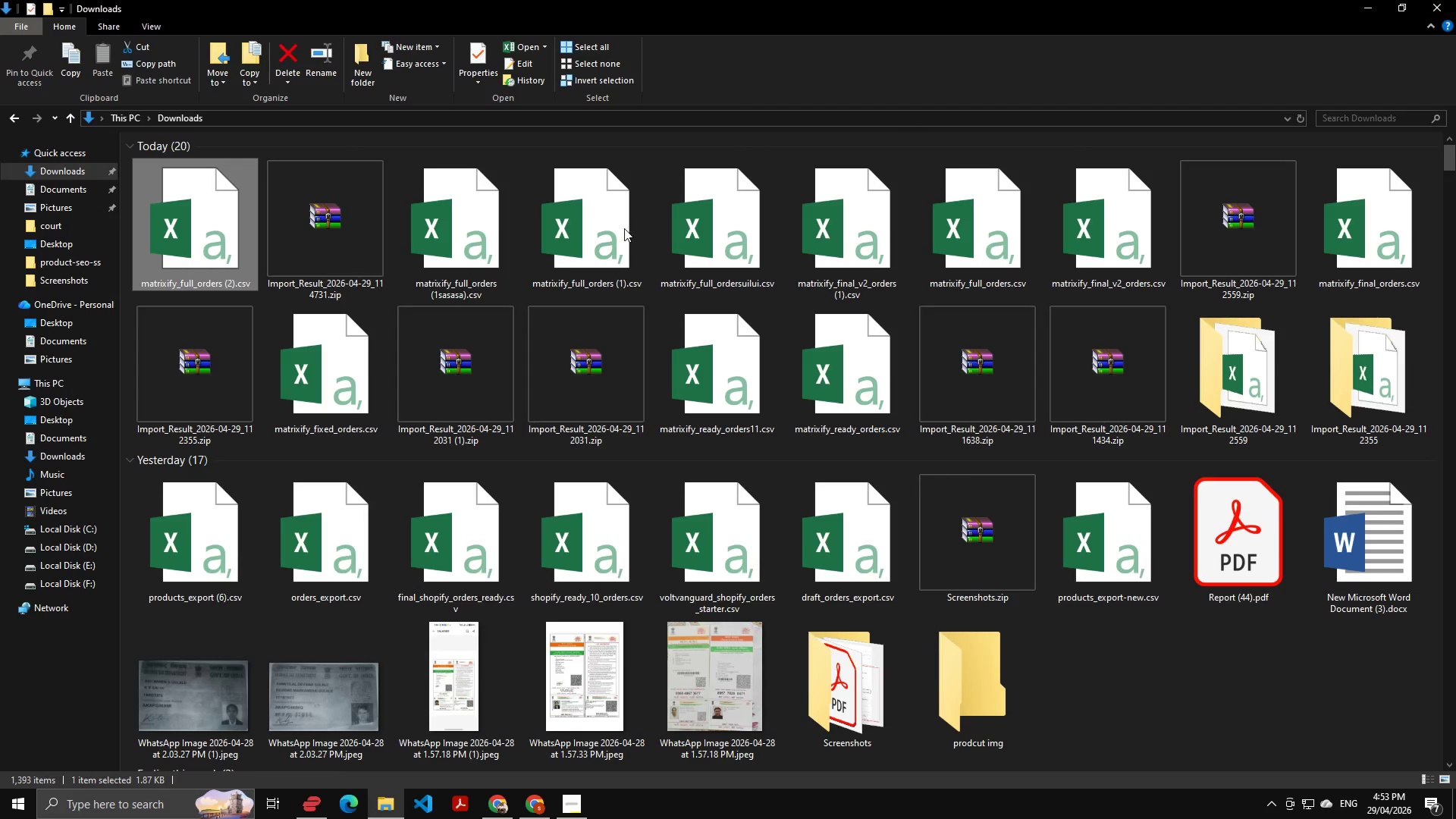 
key(Alt+Tab)
 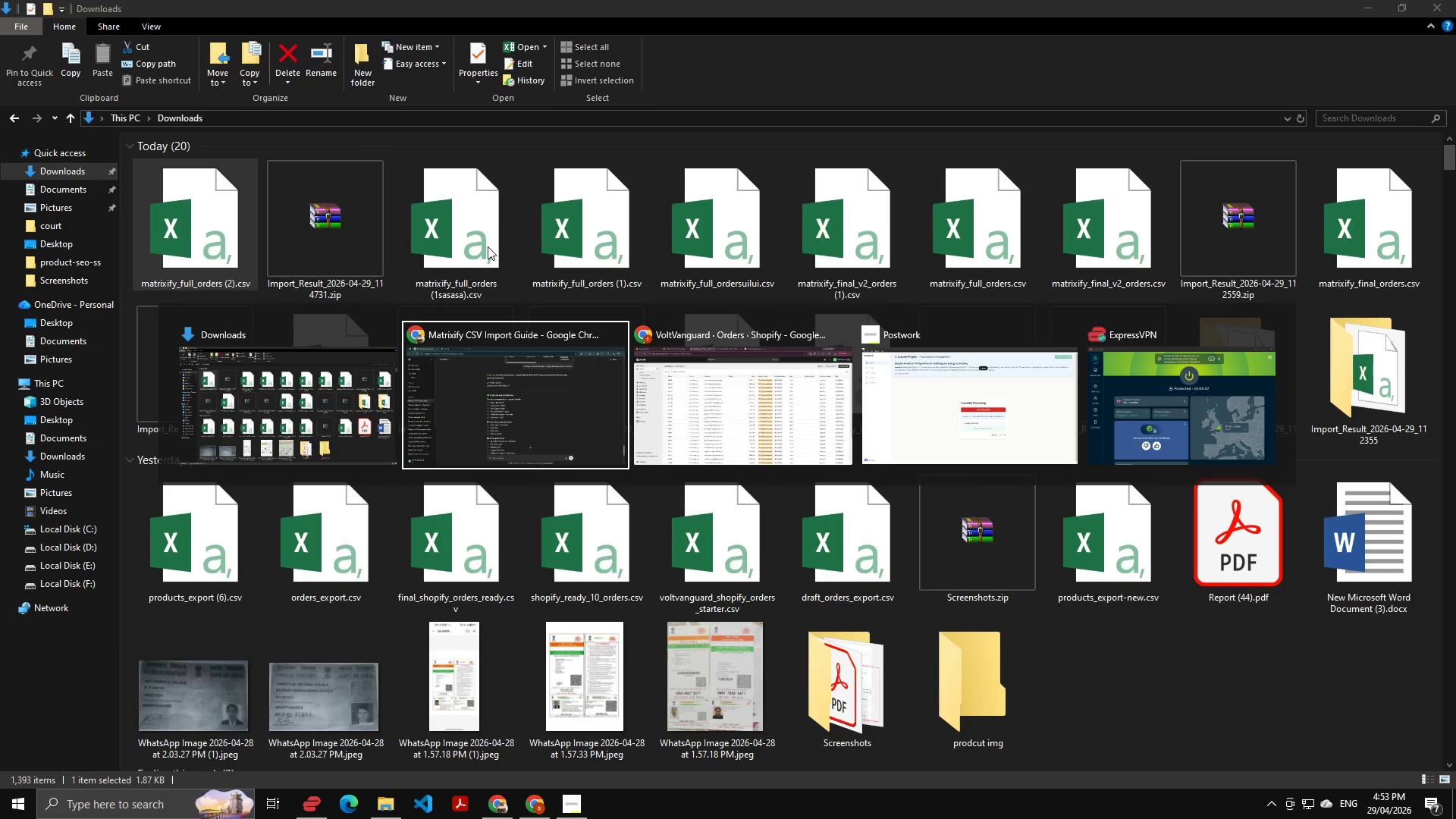 
key(Alt+Tab)
 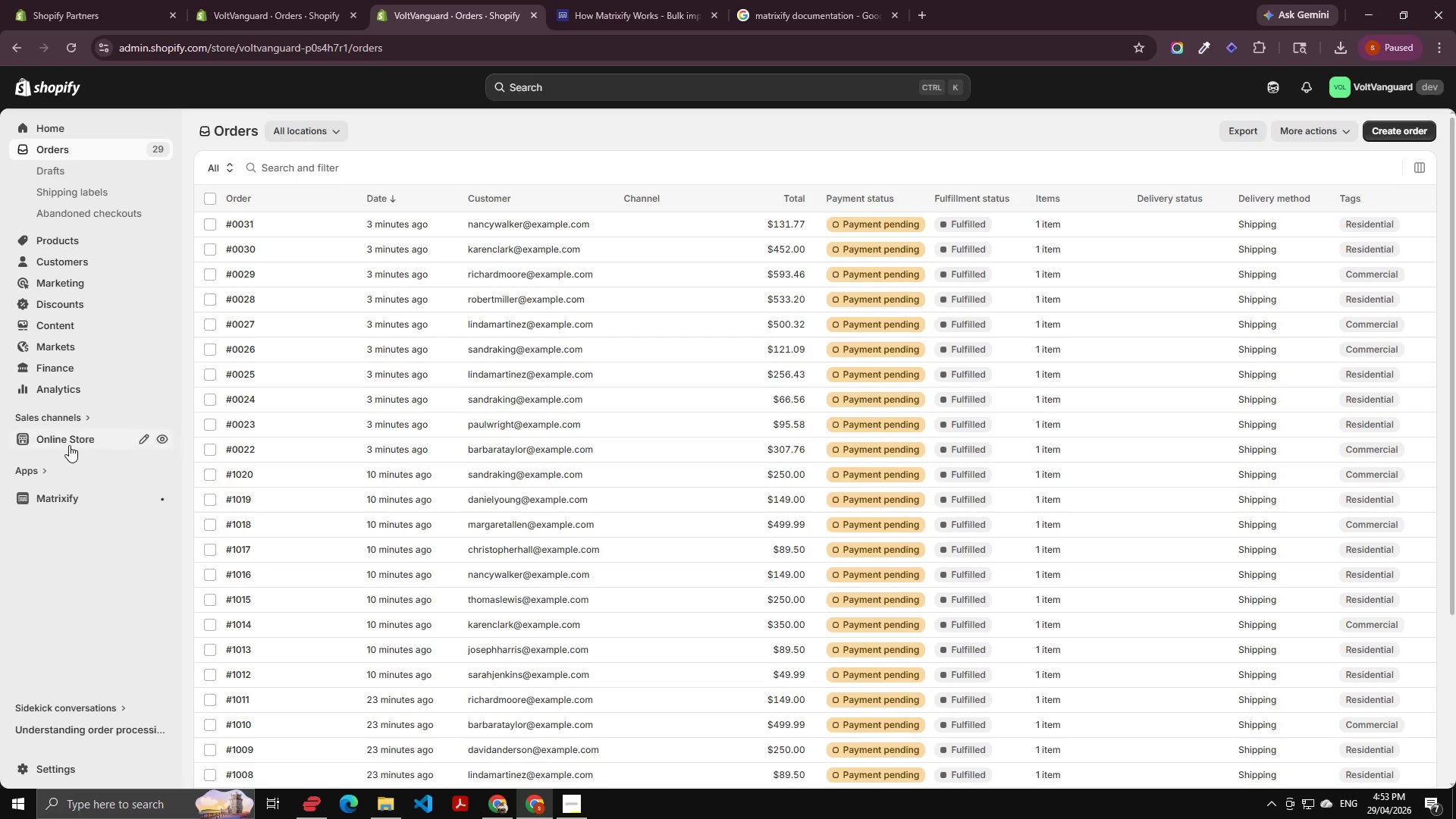 
left_click([52, 499])
 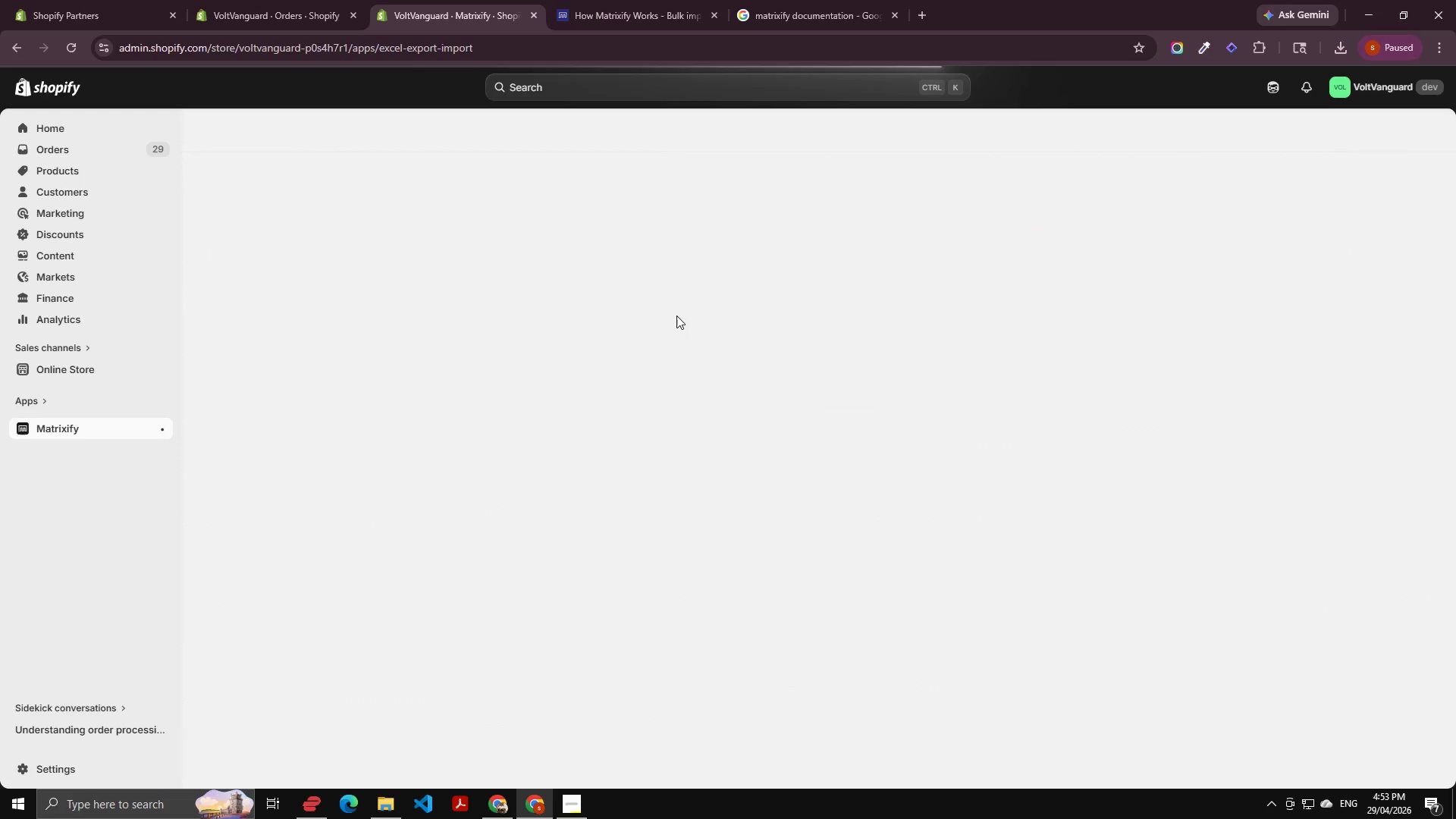 
wait(6.89)
 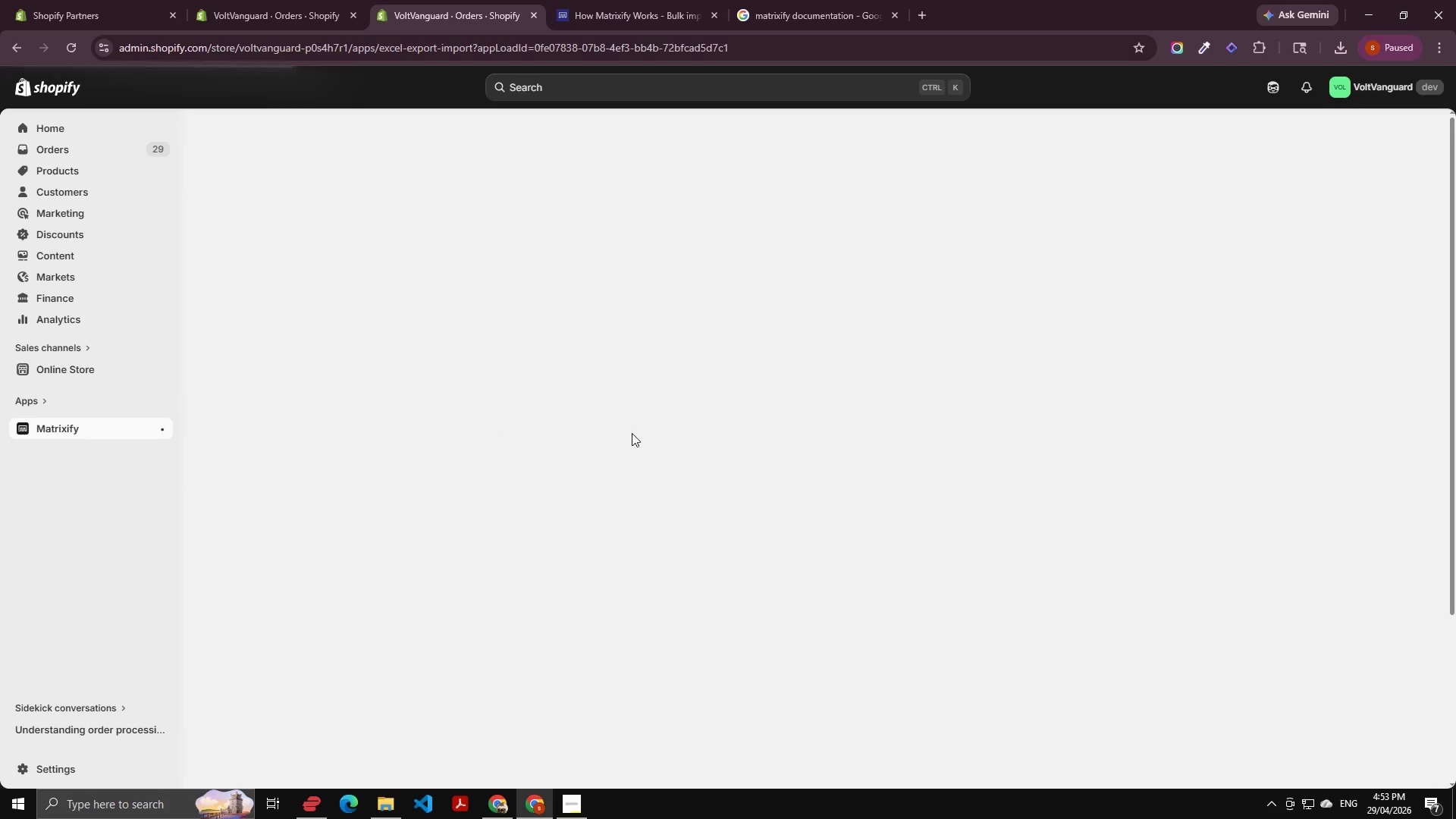 
left_click([800, 413])
 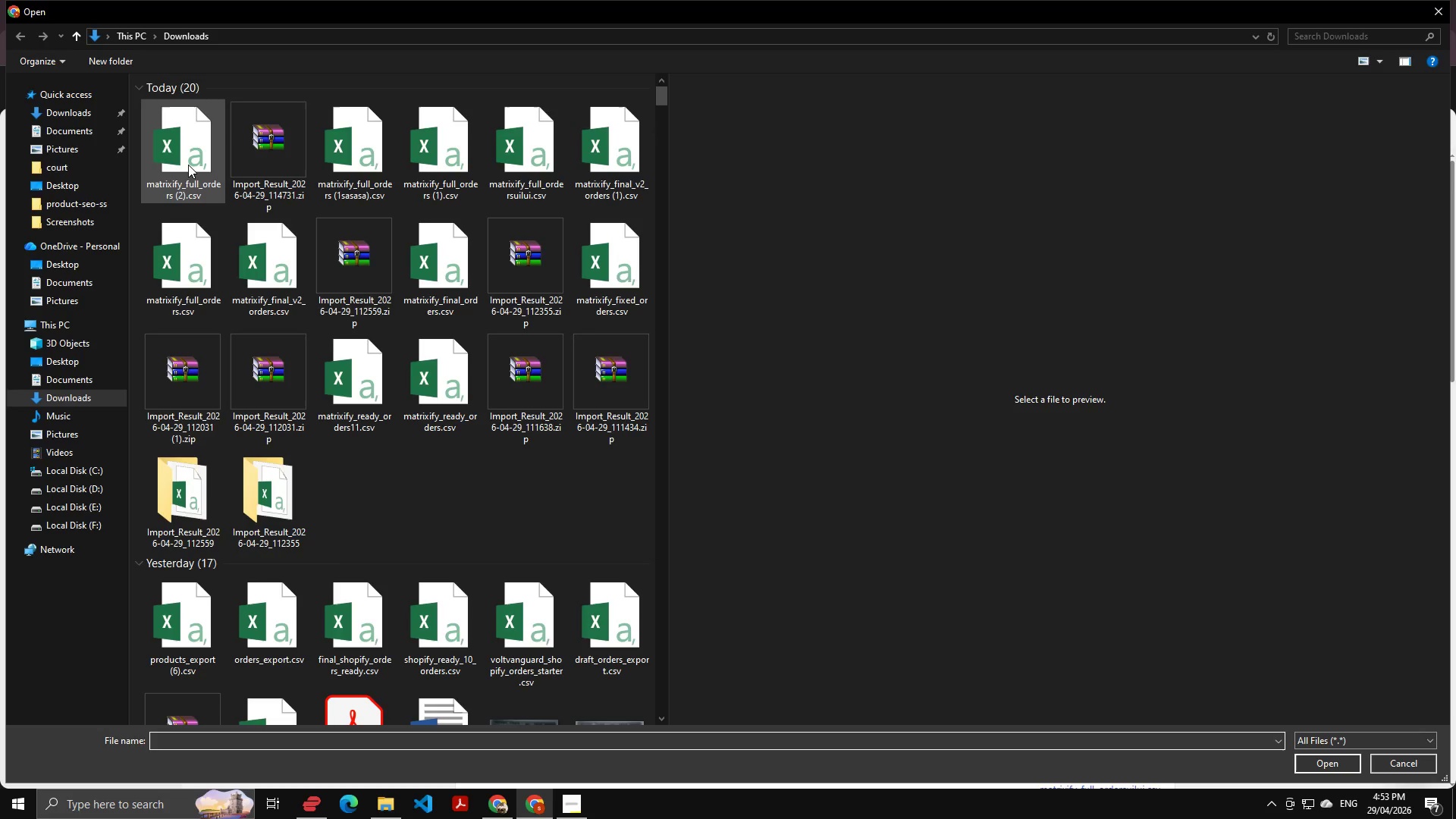 
left_click([188, 165])
 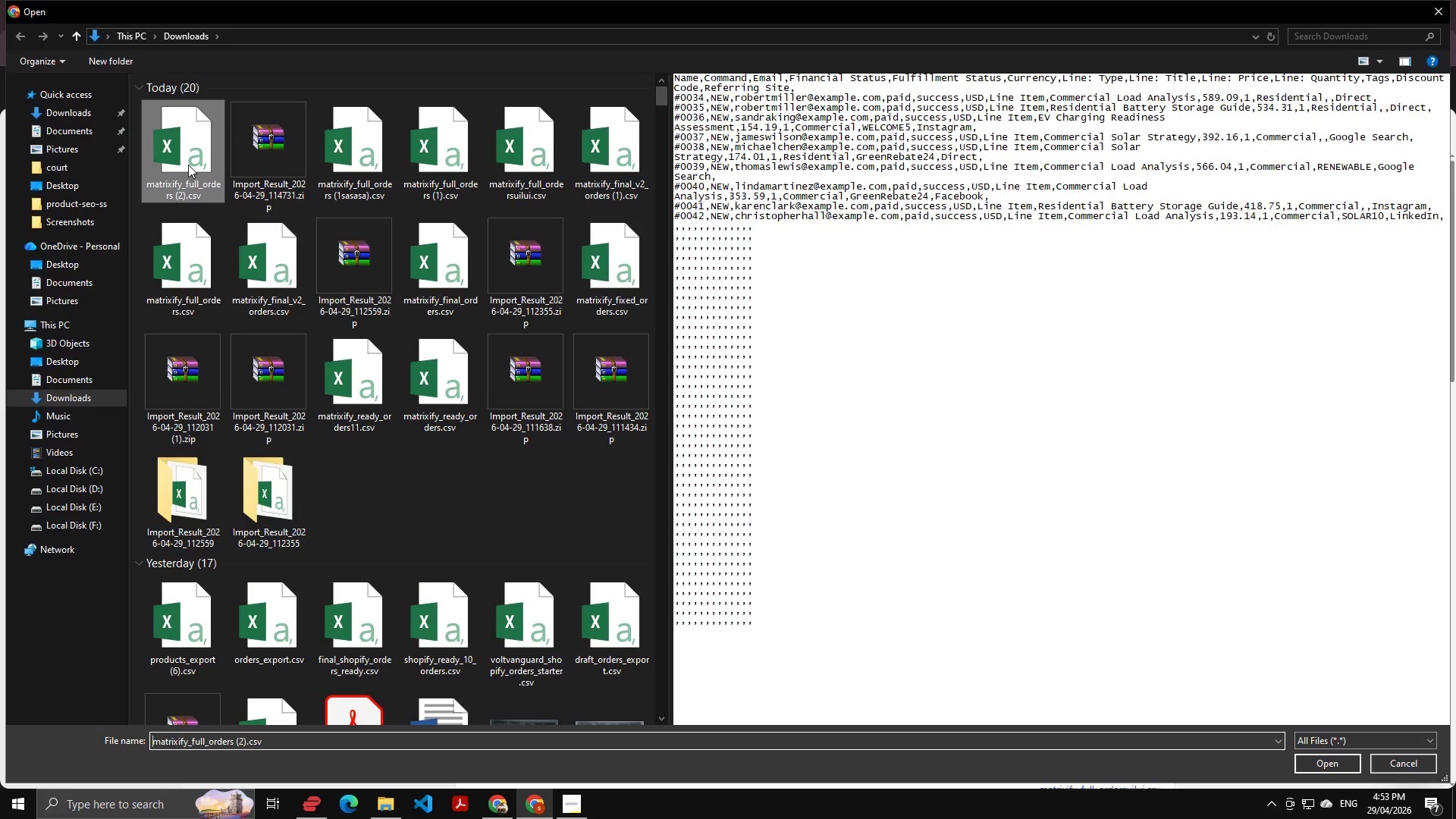 
key(Enter)
 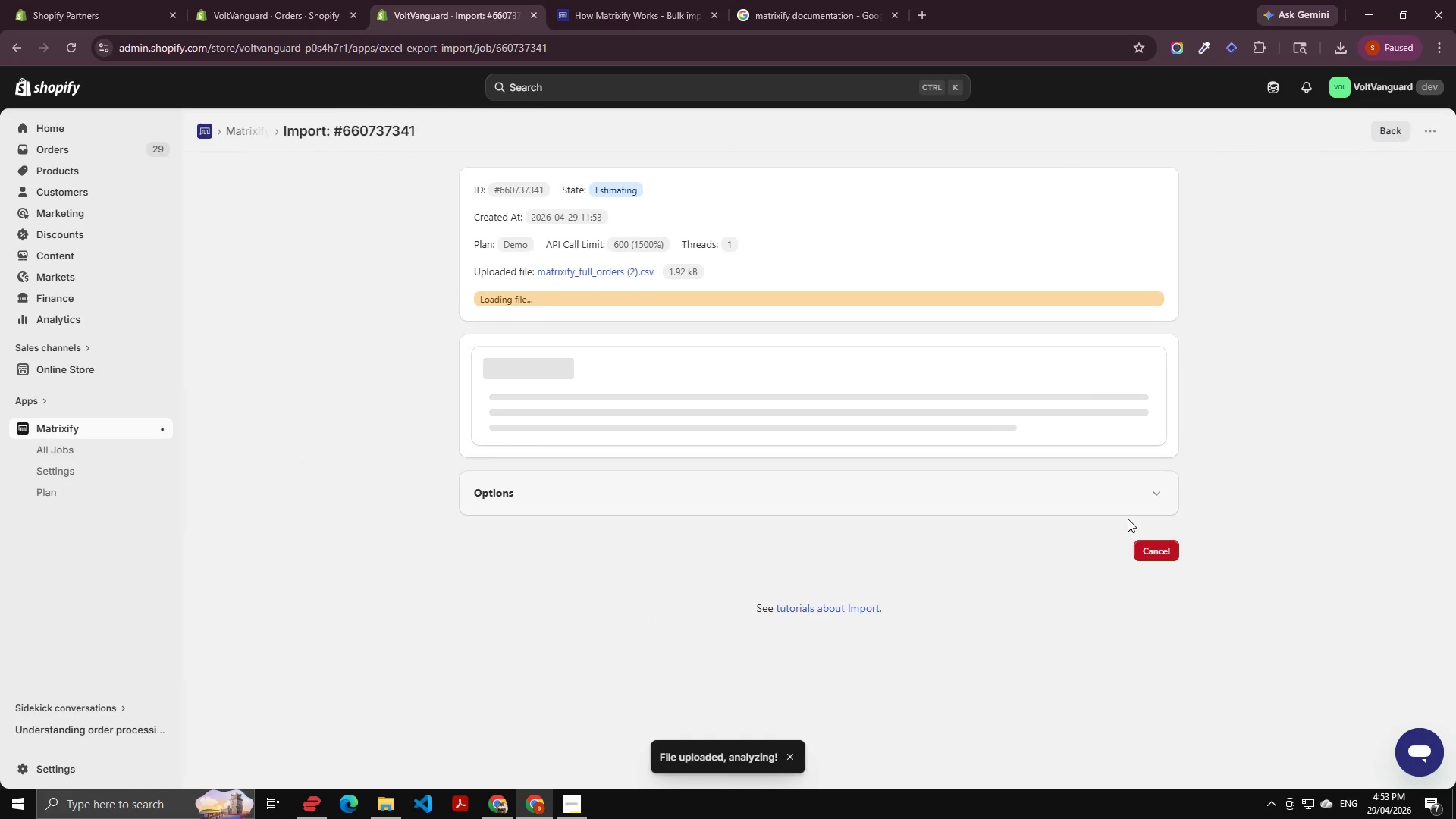 
wait(9.39)
 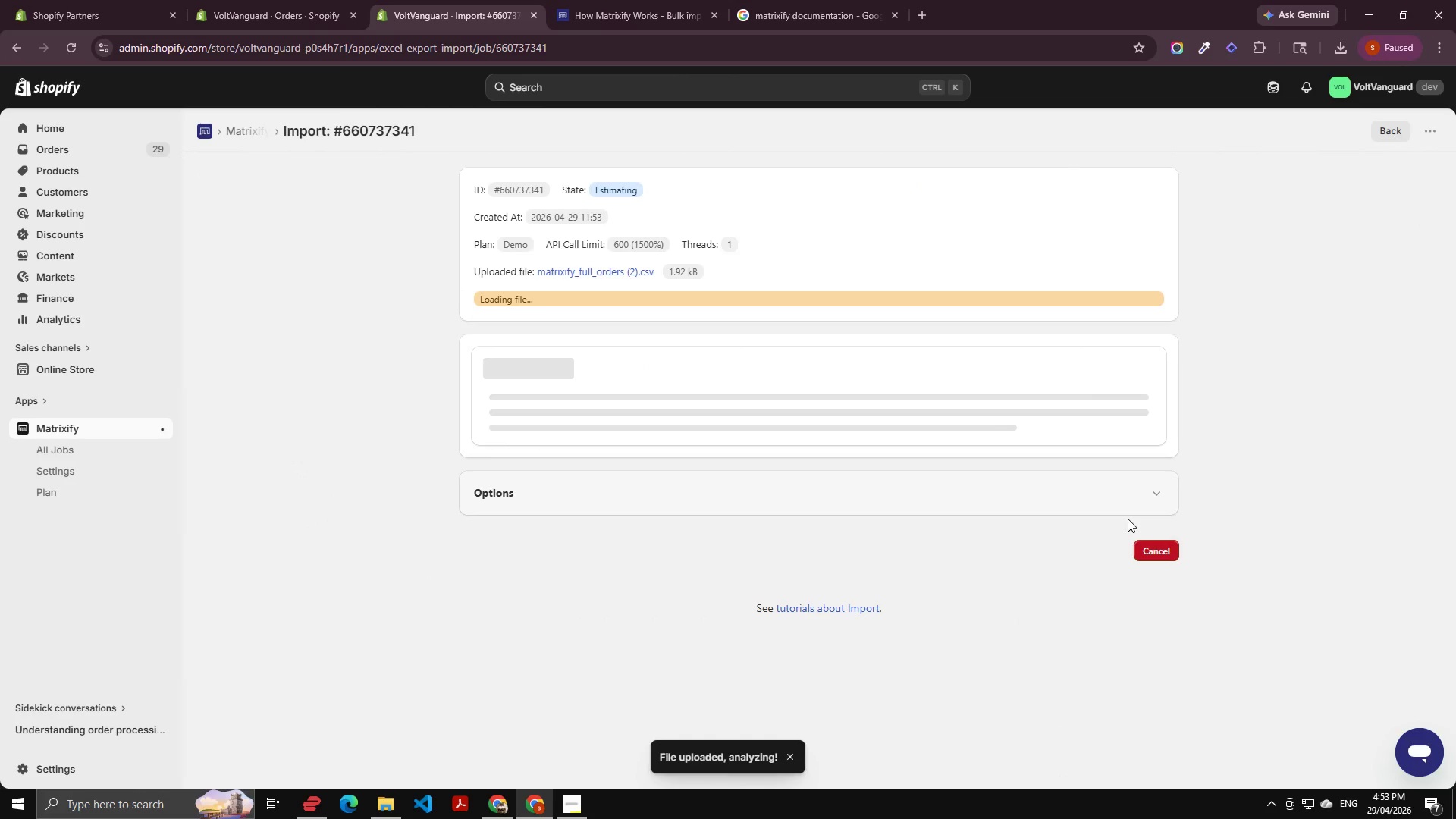 
left_click([1162, 642])
 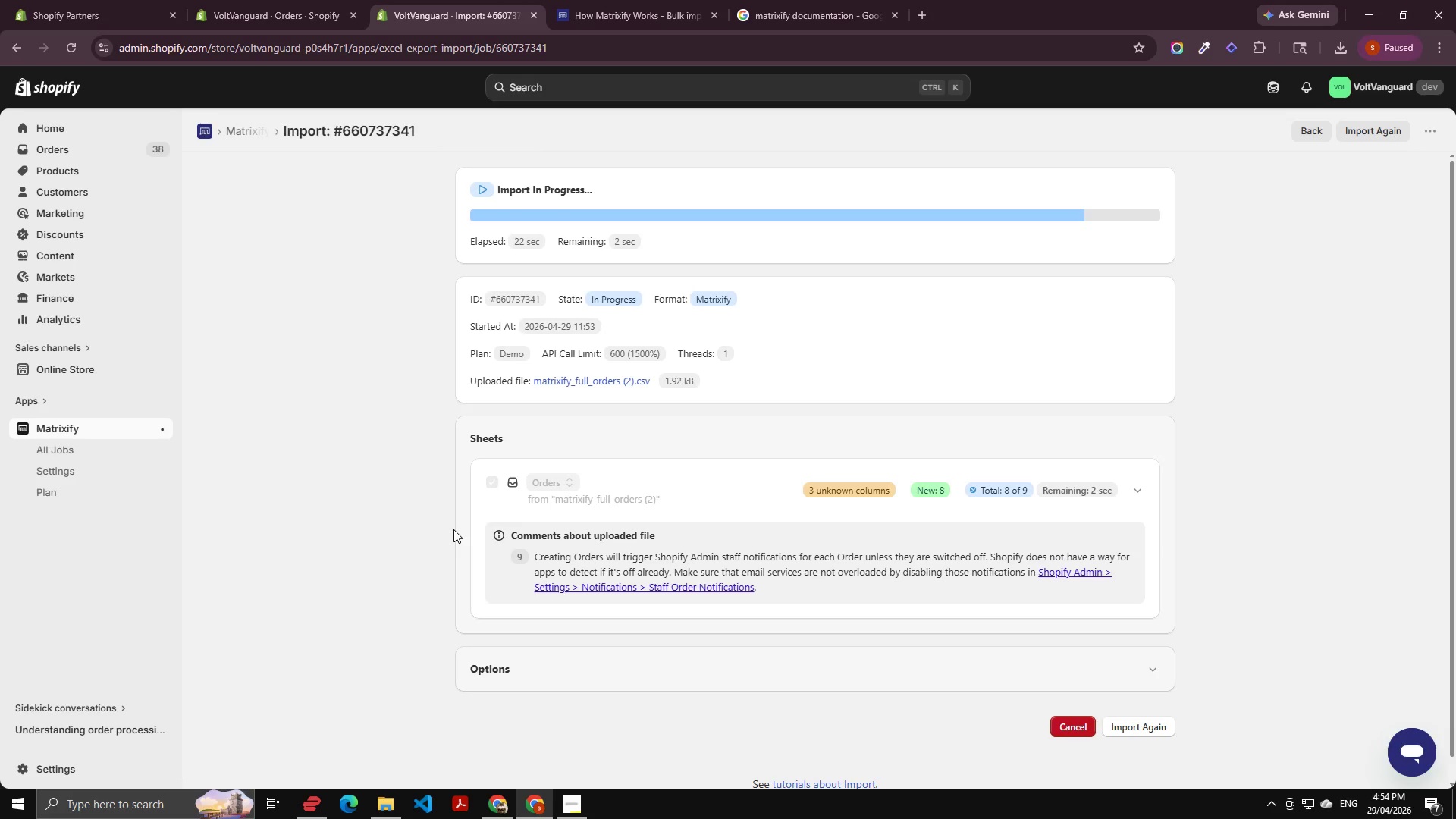 
wait(30.83)
 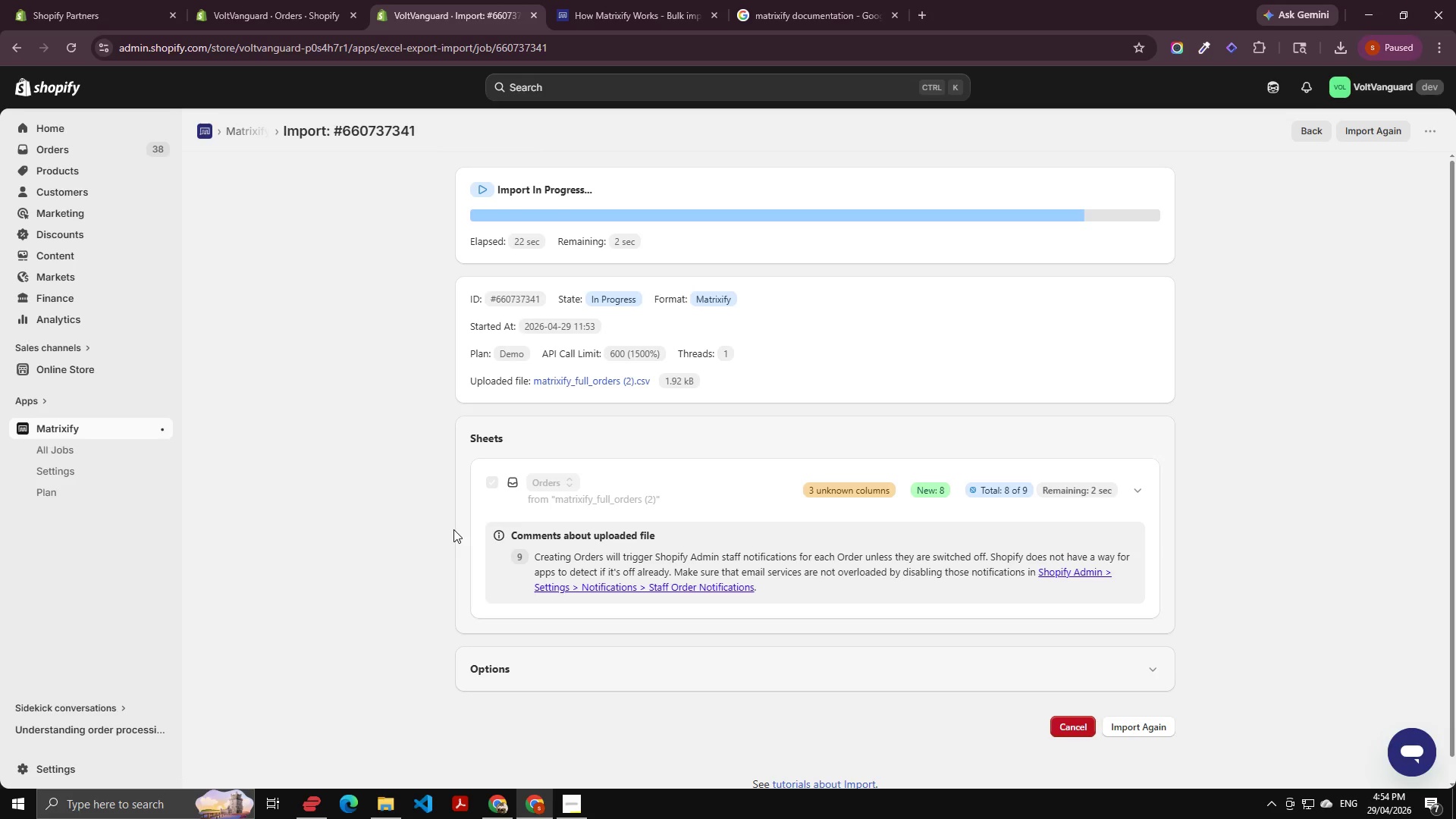 
left_click([597, 53])
 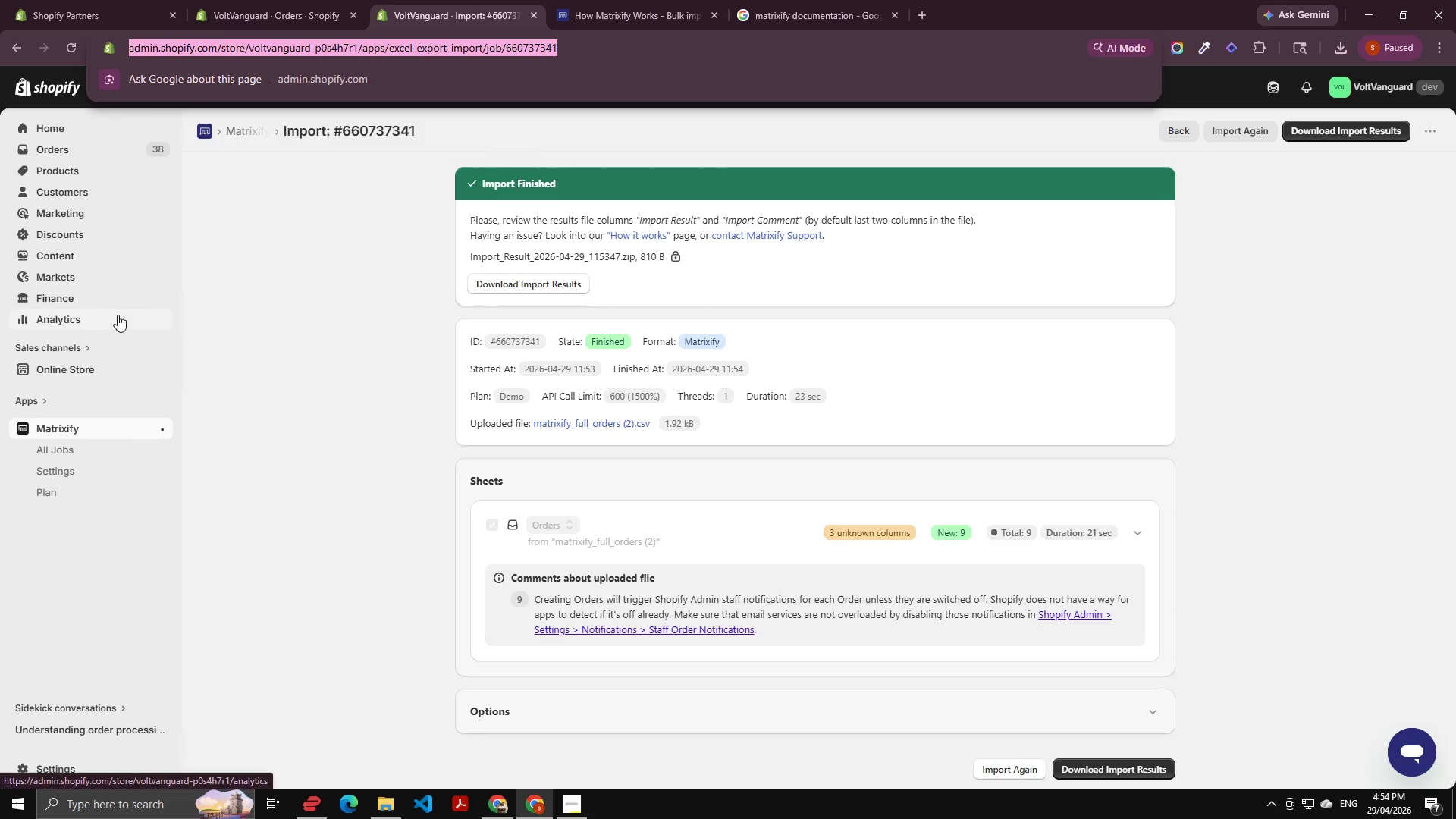 
wait(48.09)
 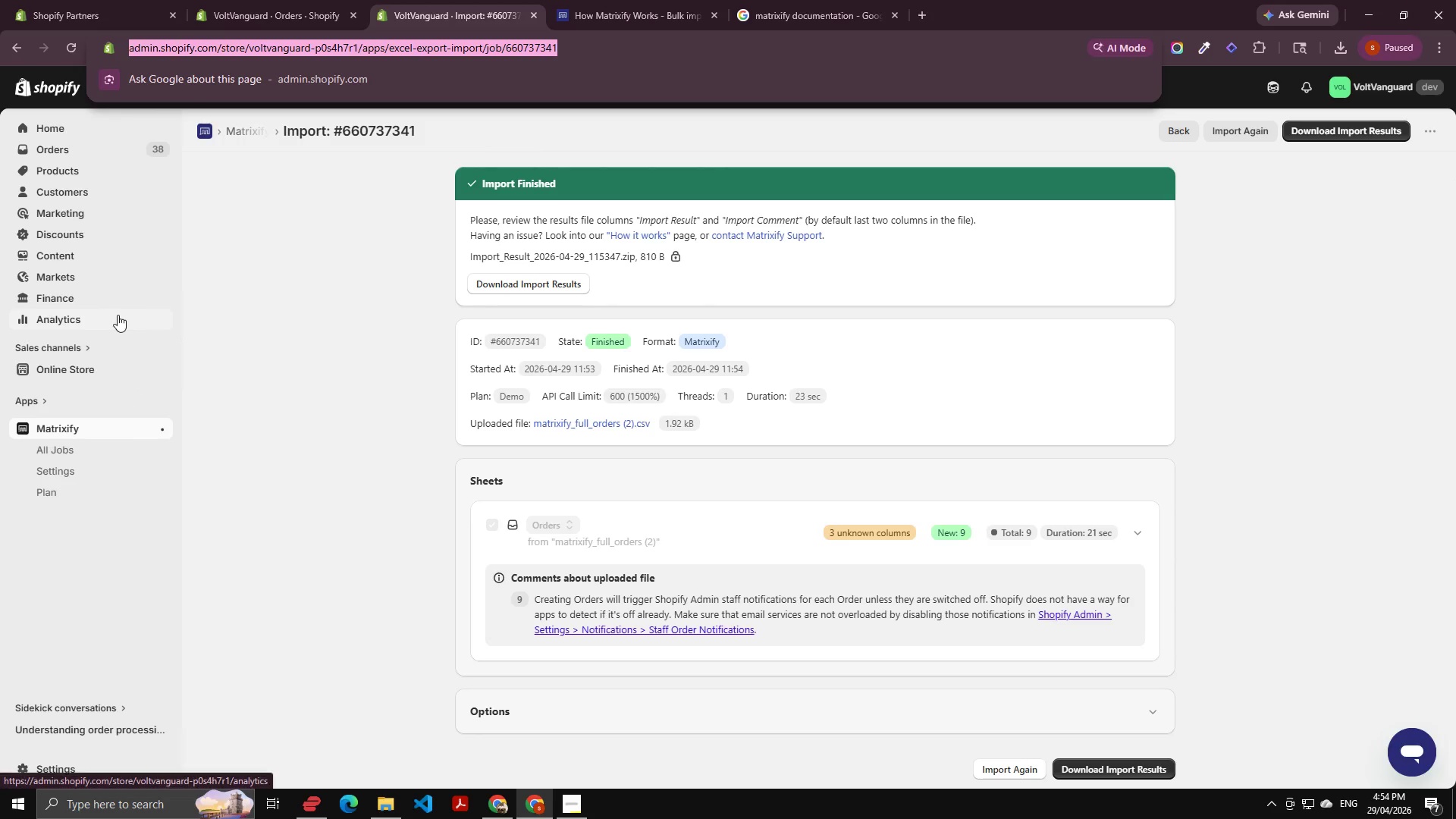 
left_click([63, 310])
 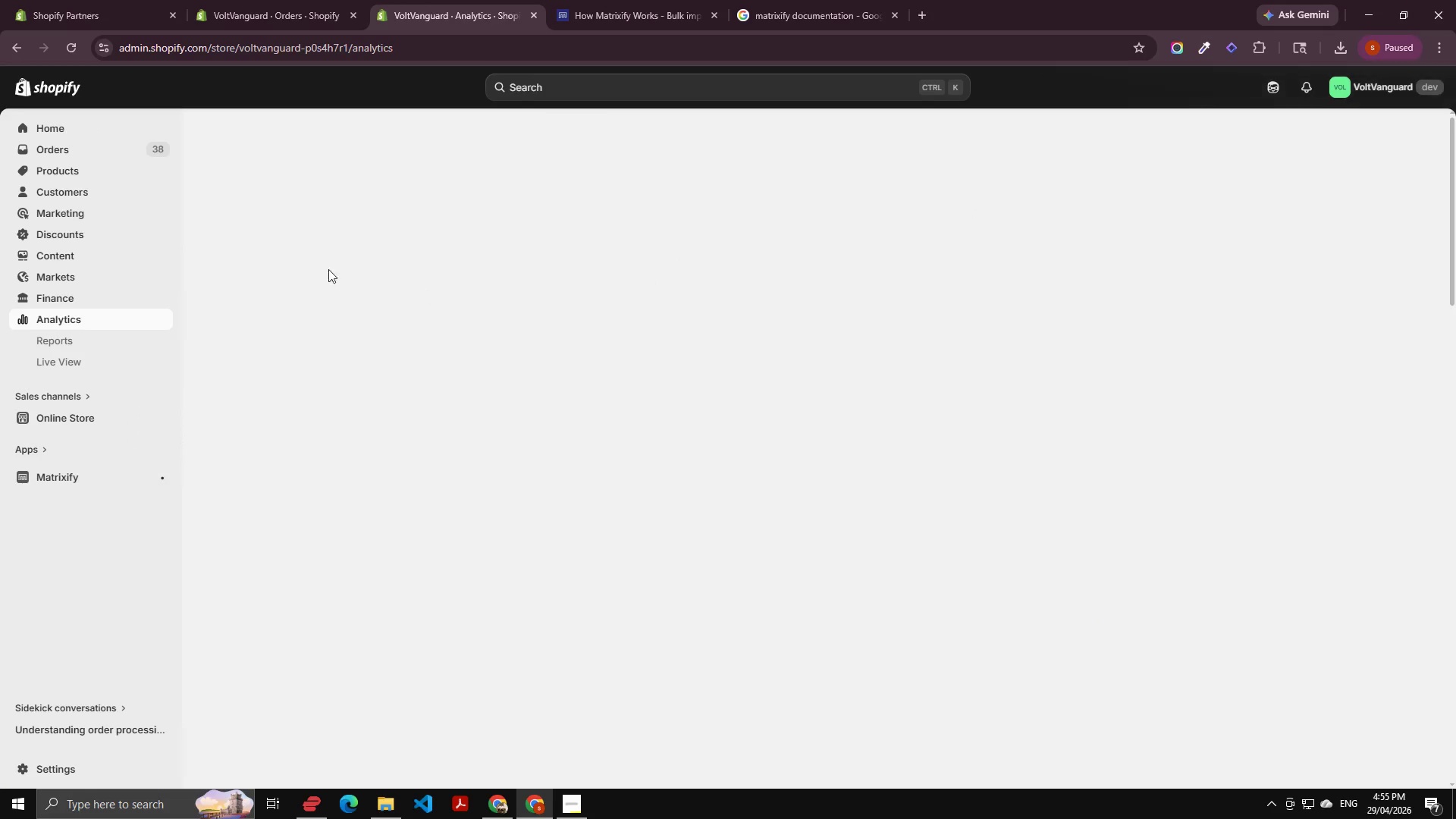 
left_click([78, 334])
 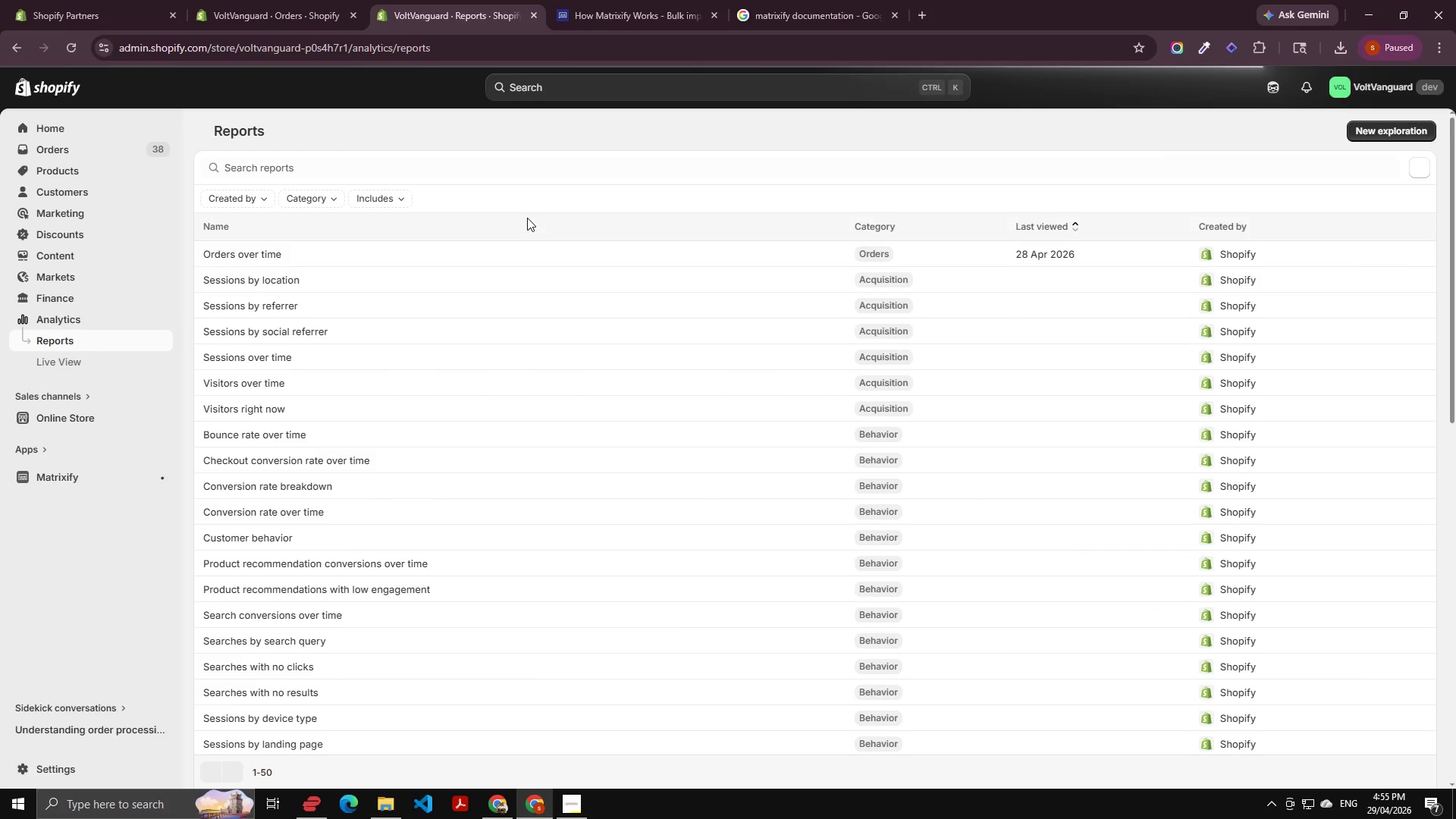 
wait(6.62)
 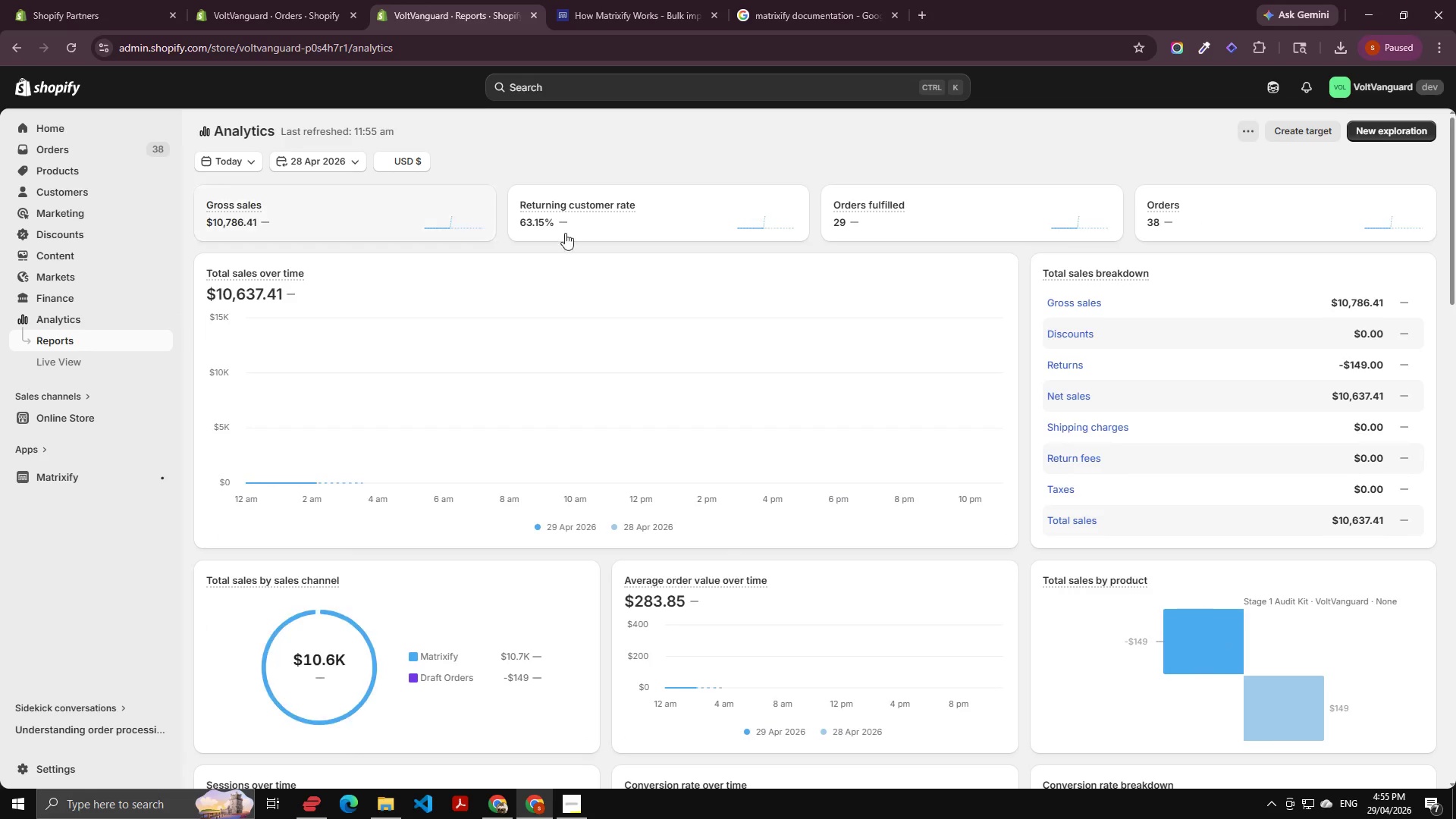 
scroll: coordinate [584, 363], scroll_direction: down, amount: 1.0
 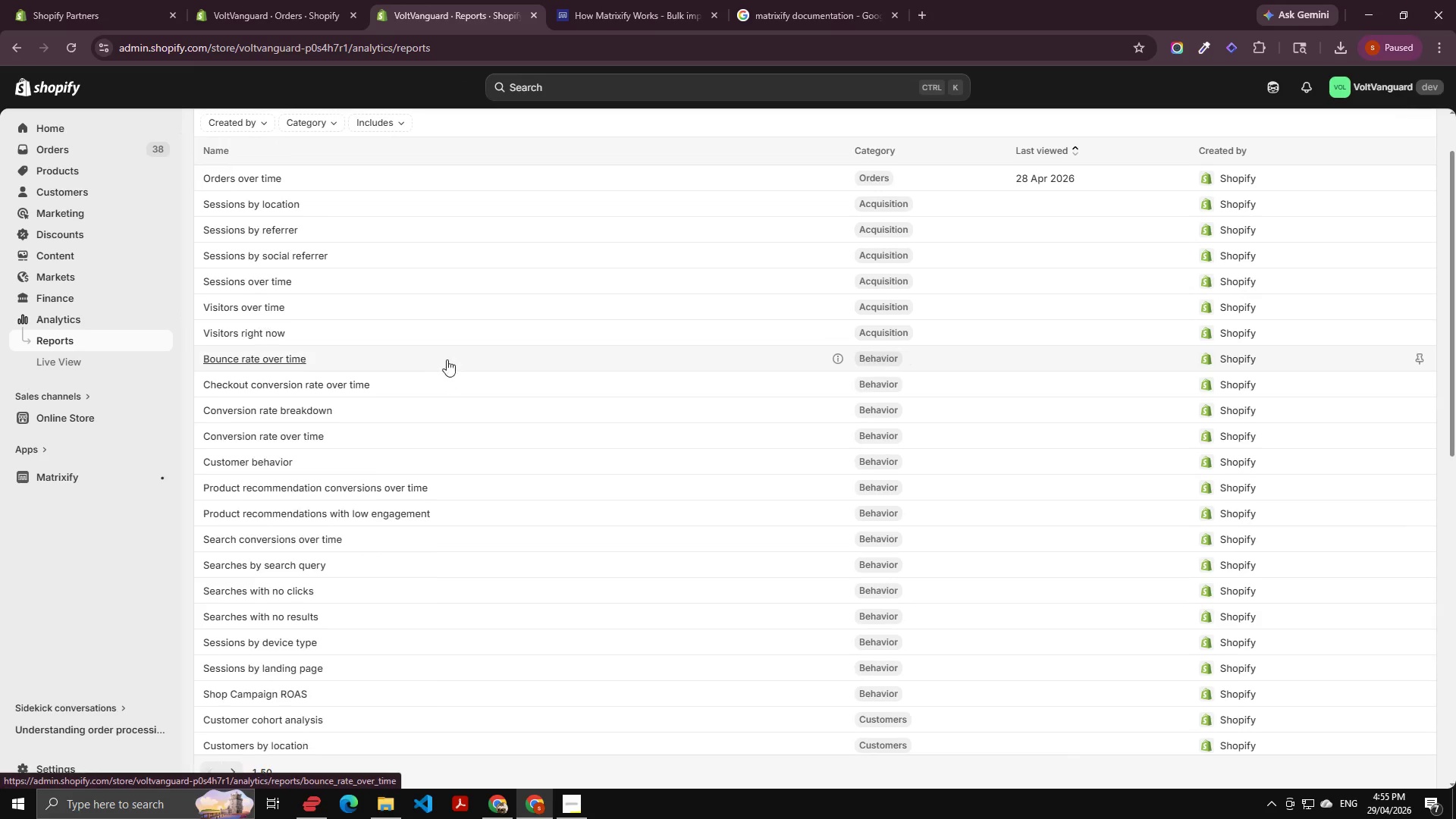 
scroll: coordinate [466, 333], scroll_direction: up, amount: 7.0
 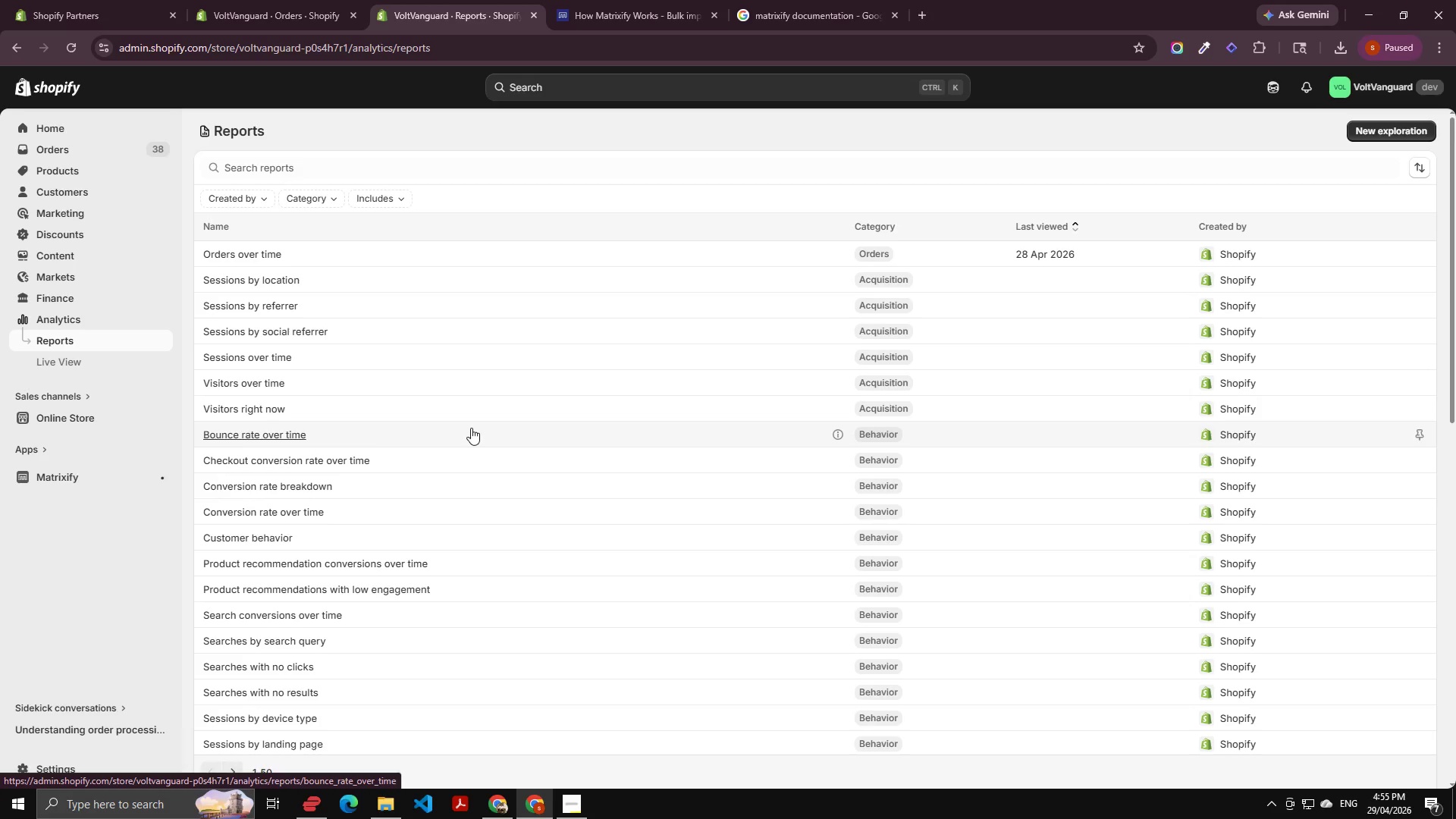 
scroll: coordinate [472, 427], scroll_direction: down, amount: 7.0
 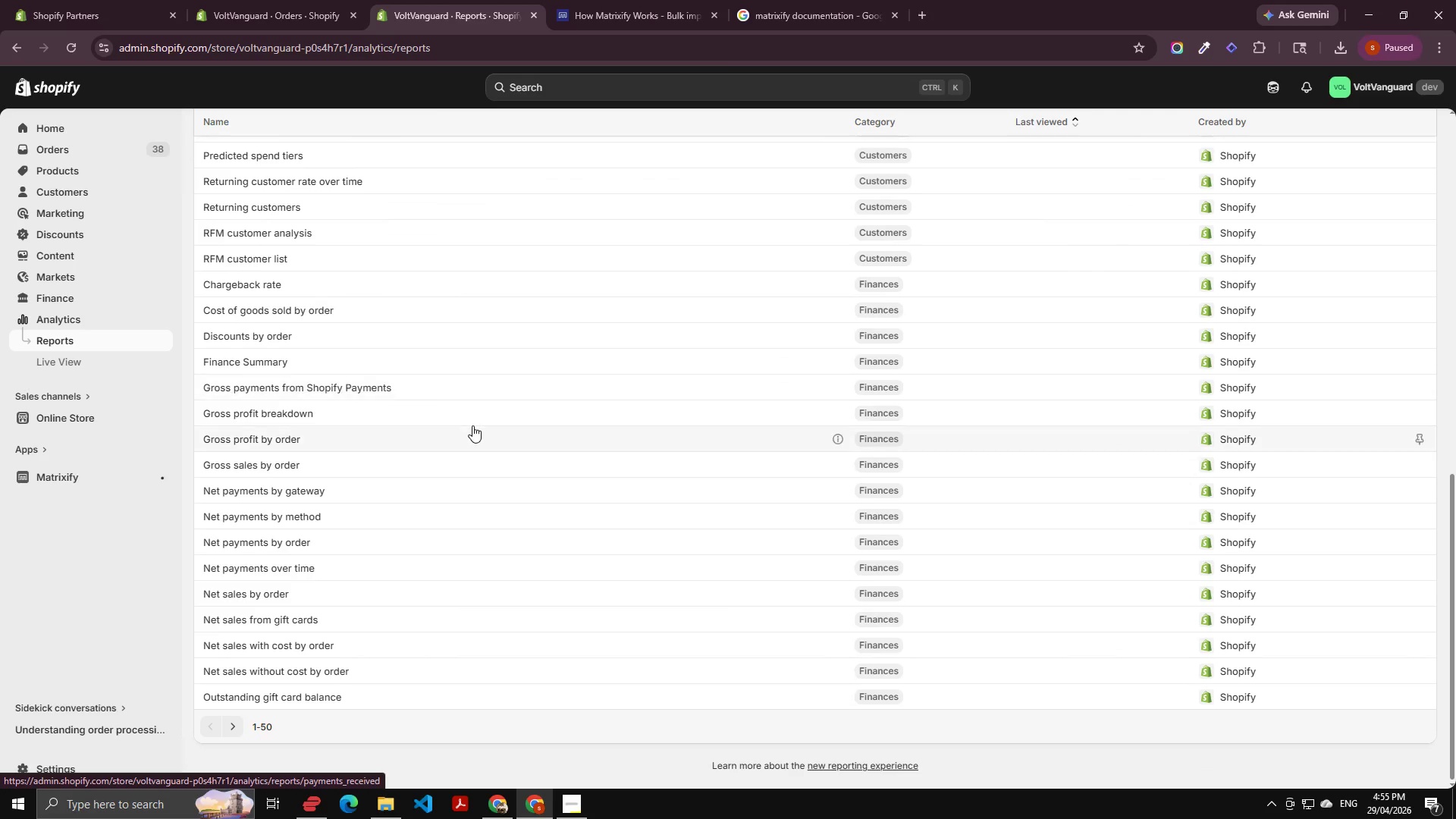 
scroll: coordinate [556, 362], scroll_direction: up, amount: 42.0
 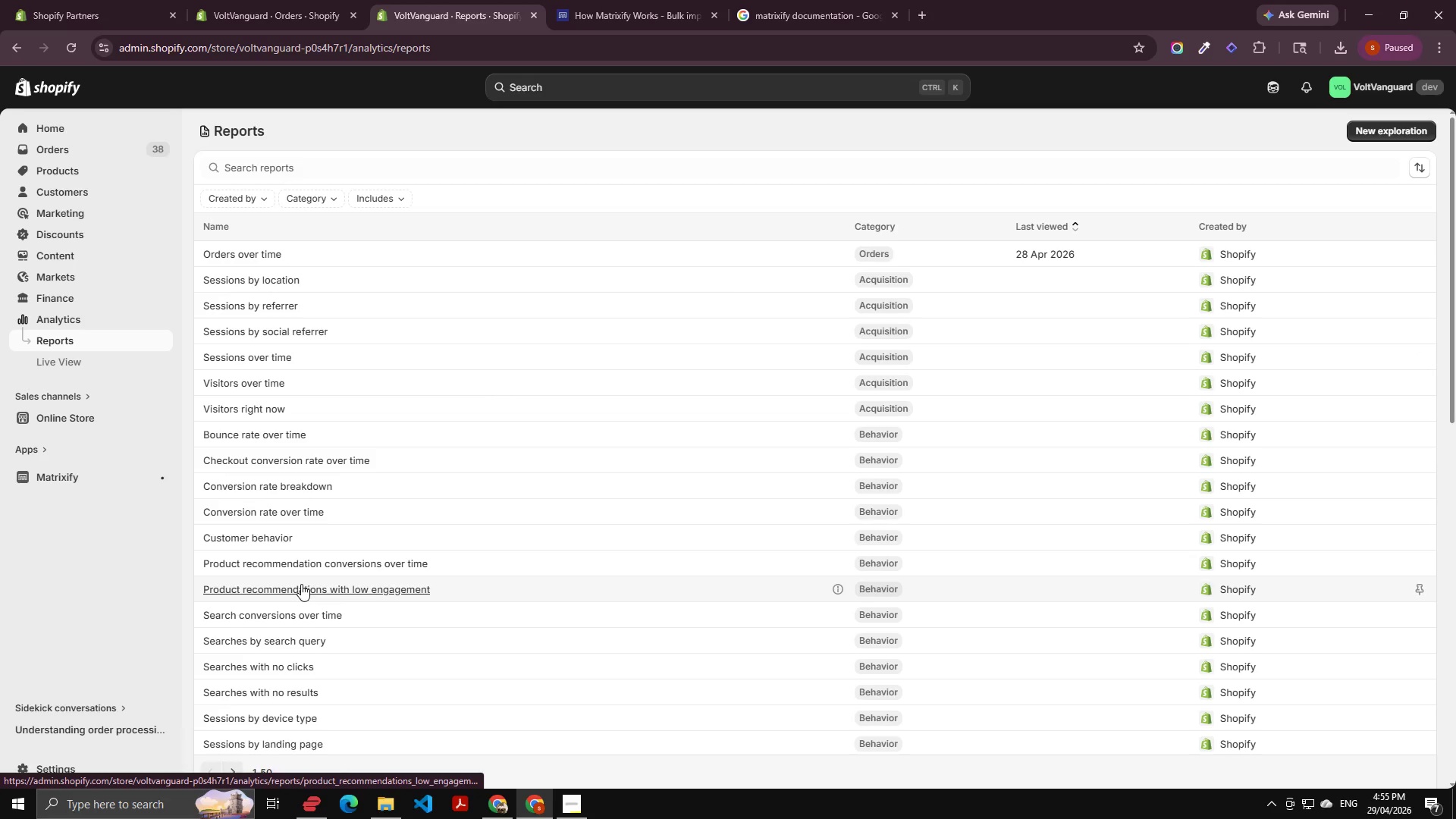 
wait(7.22)
 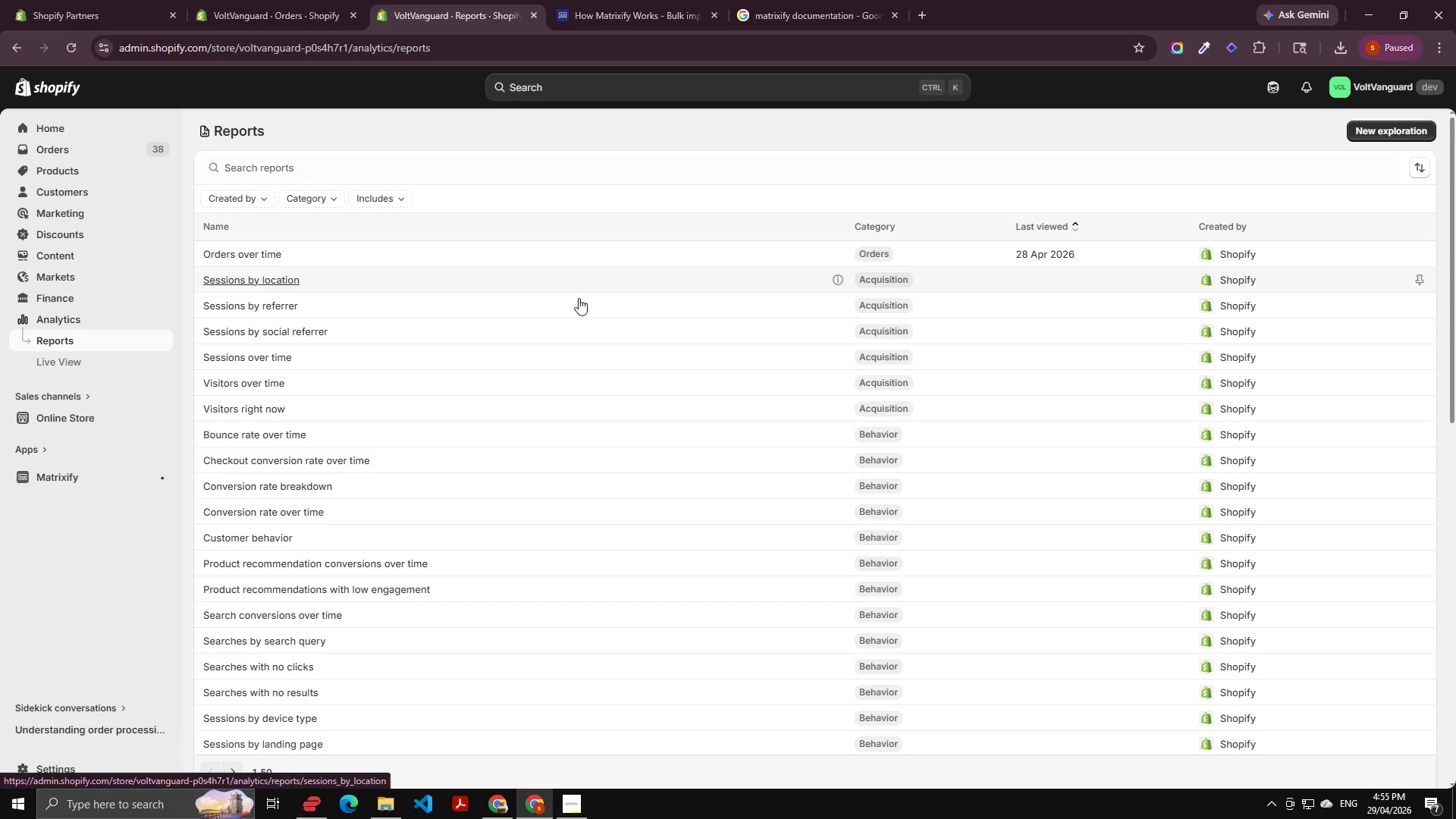 
scroll: coordinate [433, 547], scroll_direction: up, amount: 4.0
 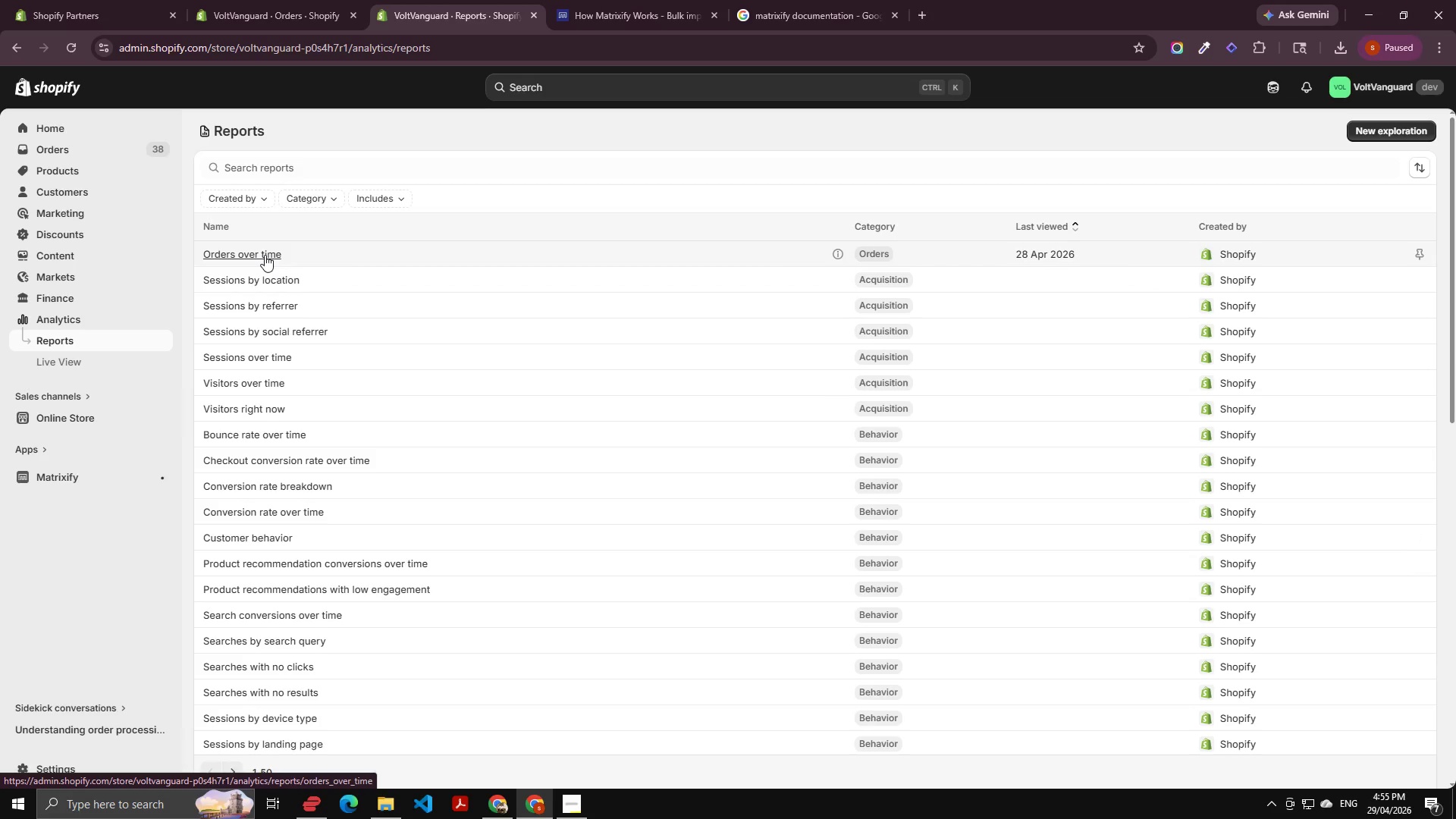 
wait(16.47)
 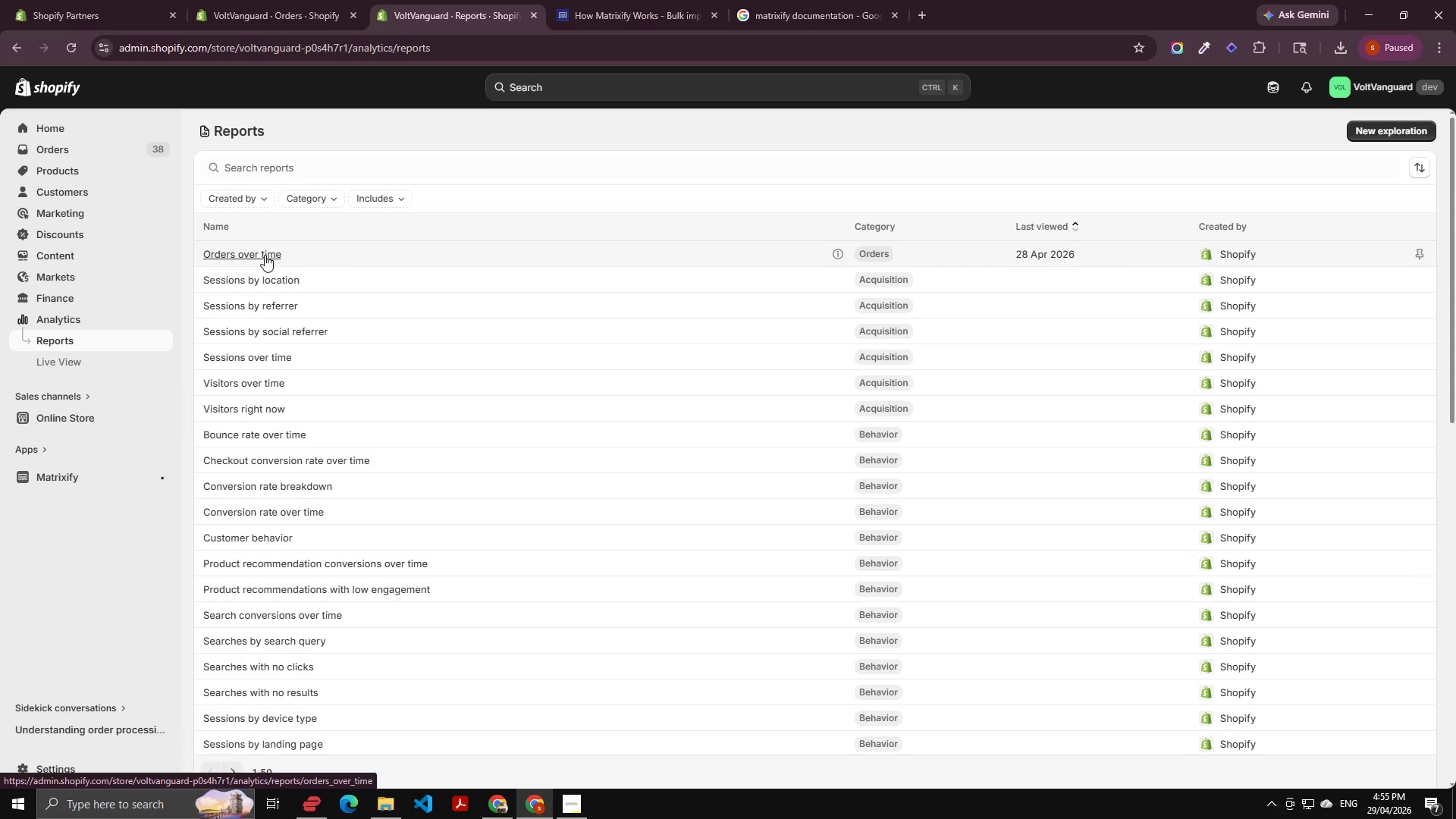 
left_click([259, 249])
 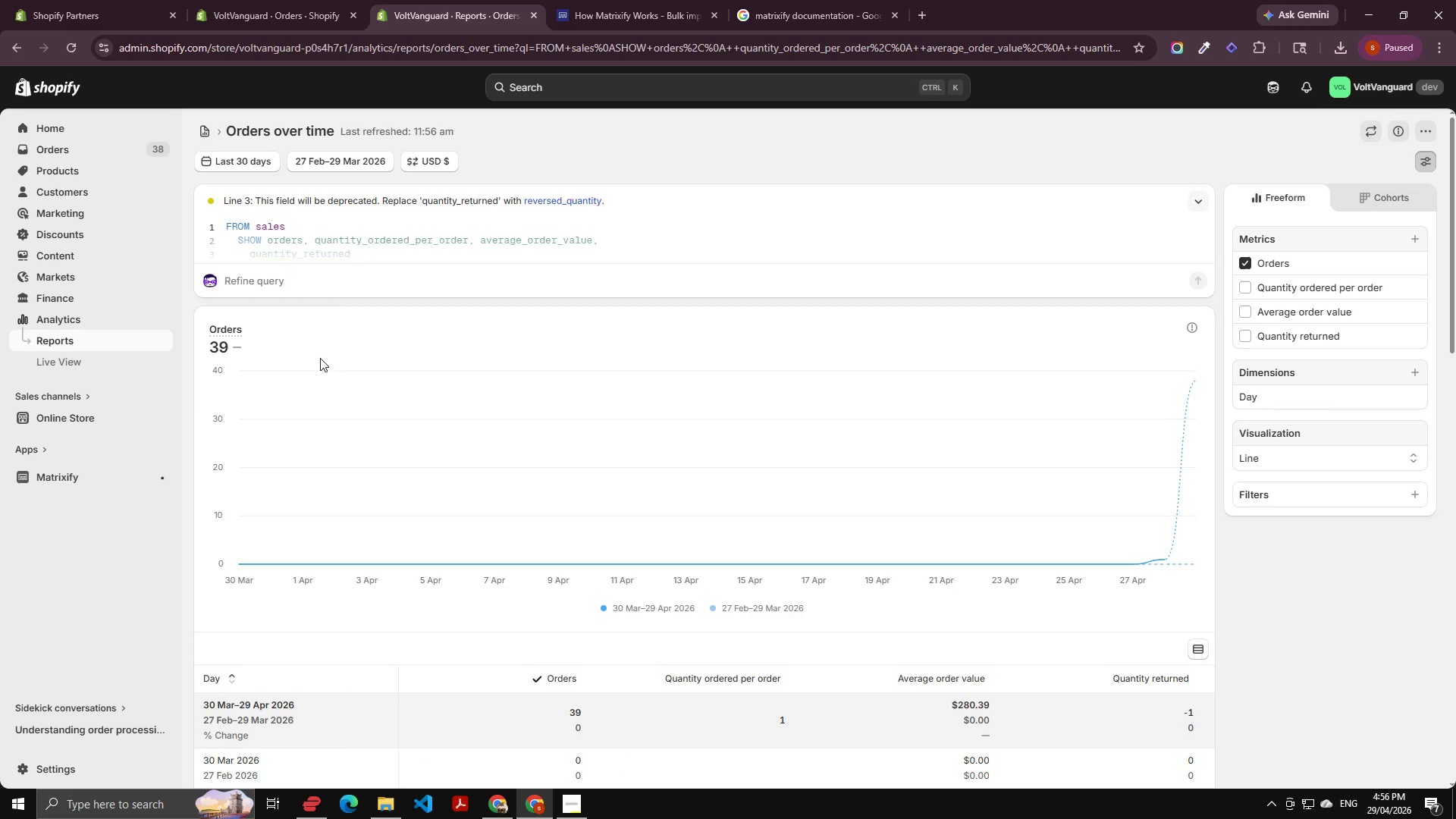 
wait(18.12)
 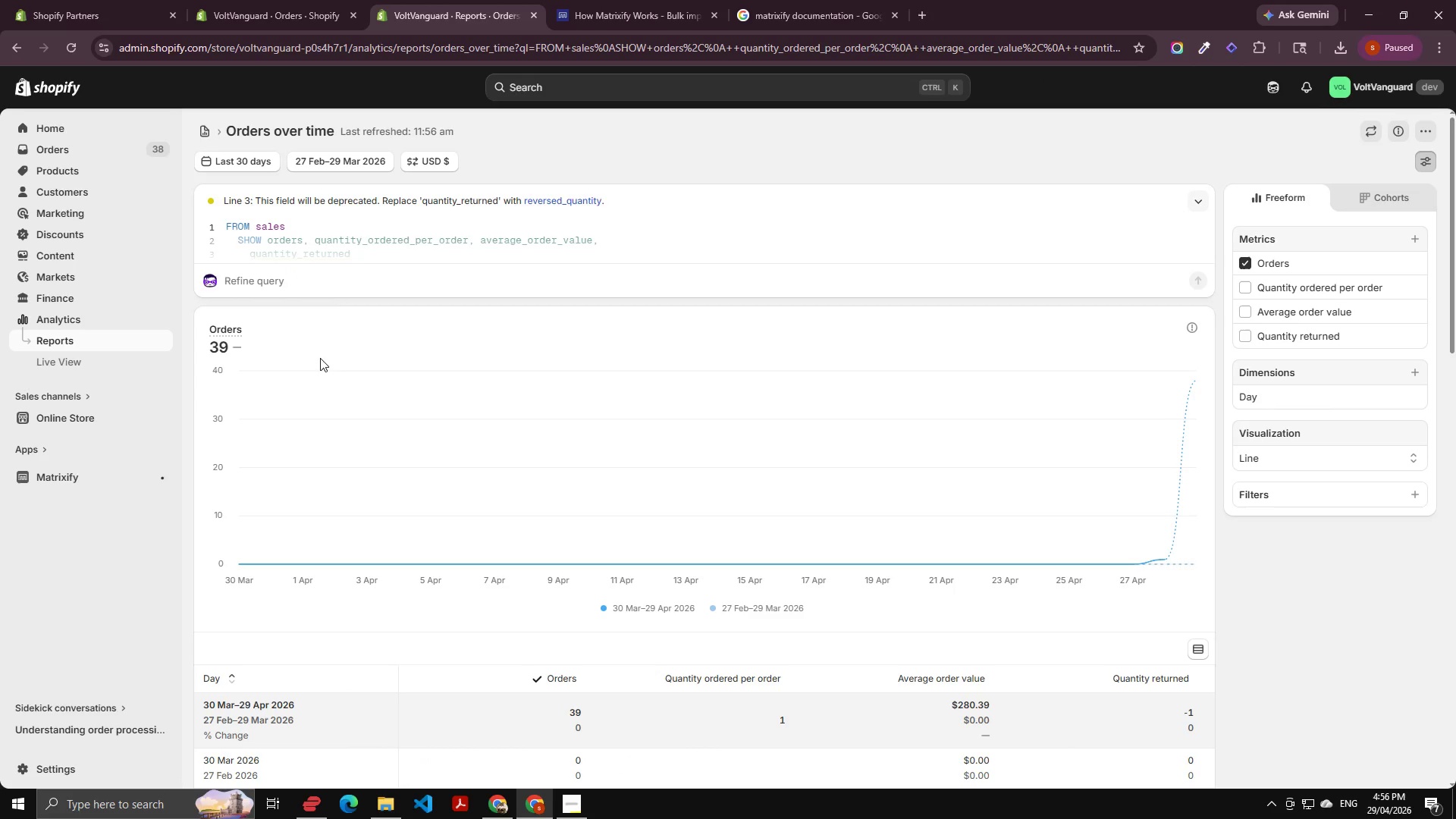 
scroll: coordinate [469, 346], scroll_direction: up, amount: 3.0
 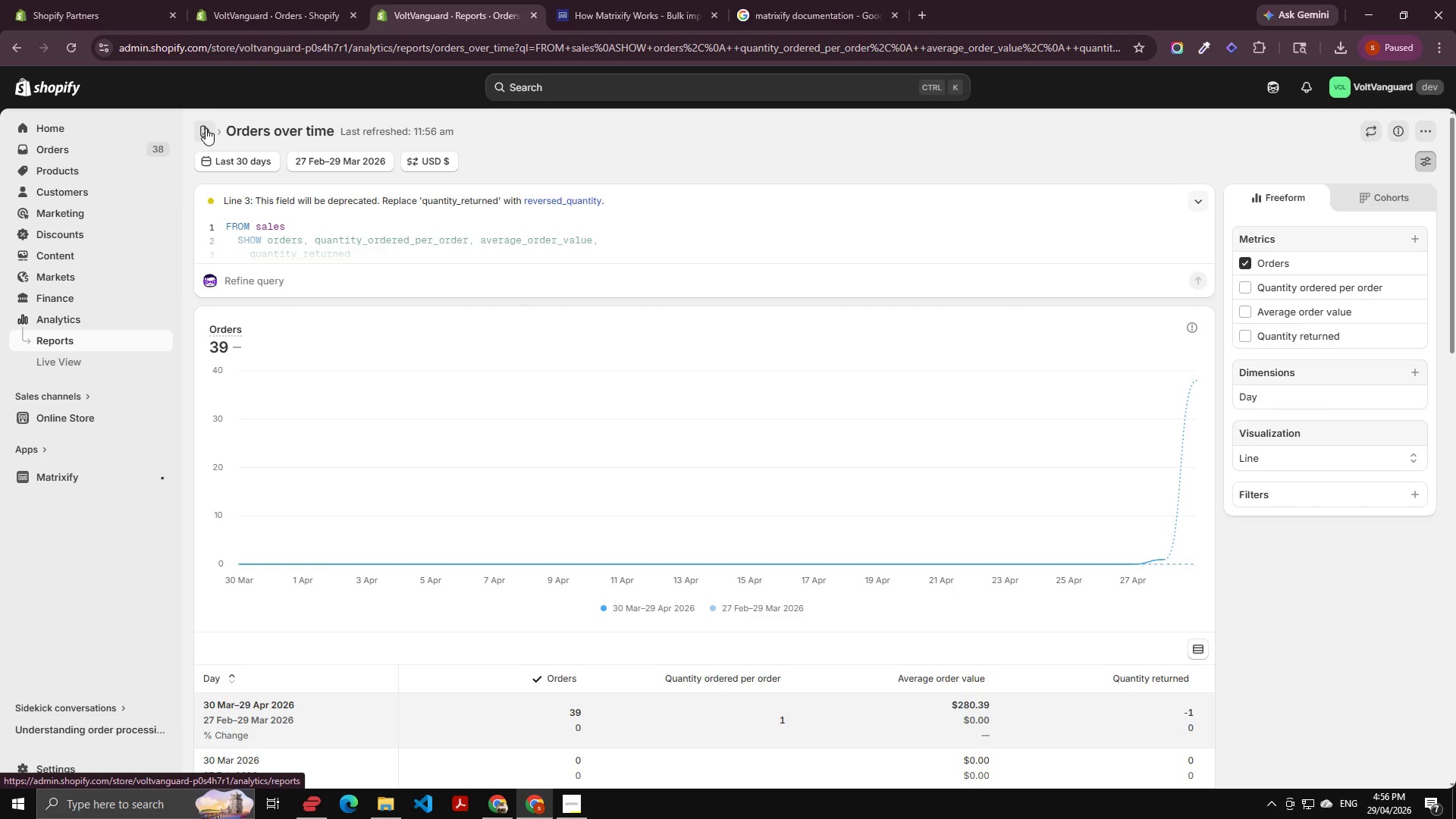 
left_click([206, 128])
 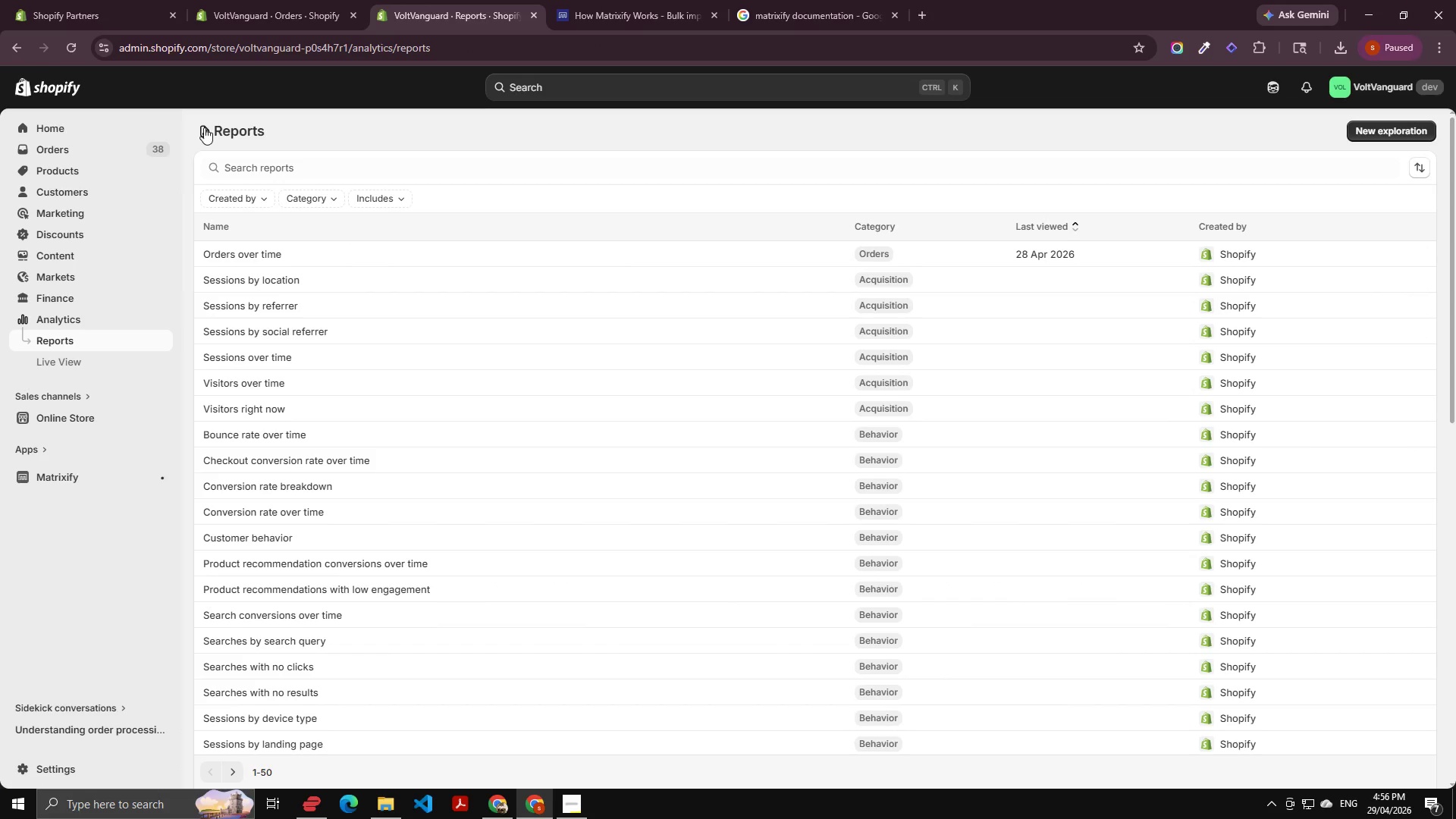 
left_click([323, 162])
 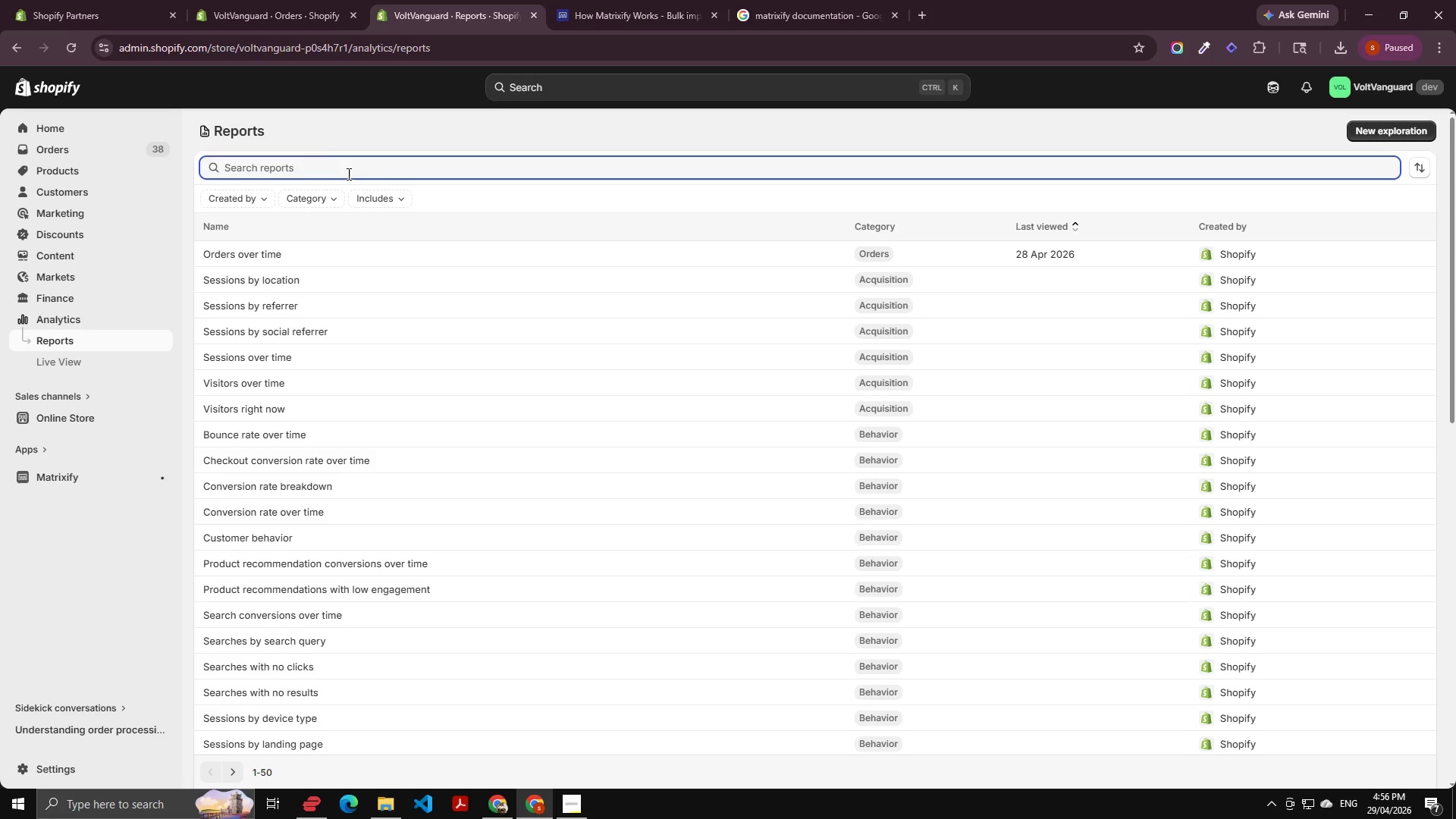 
type(sale)
 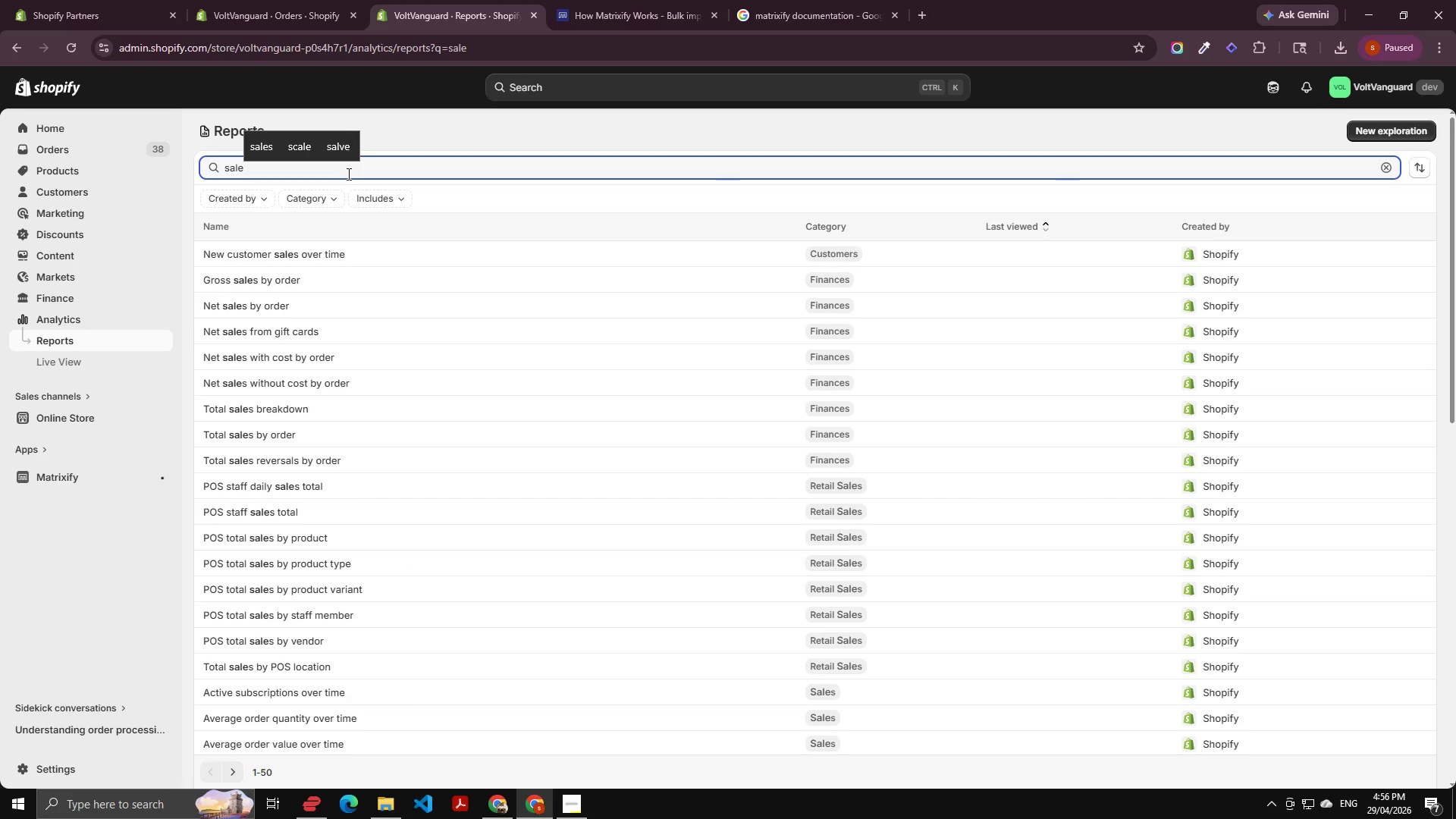 
type(s by product)
 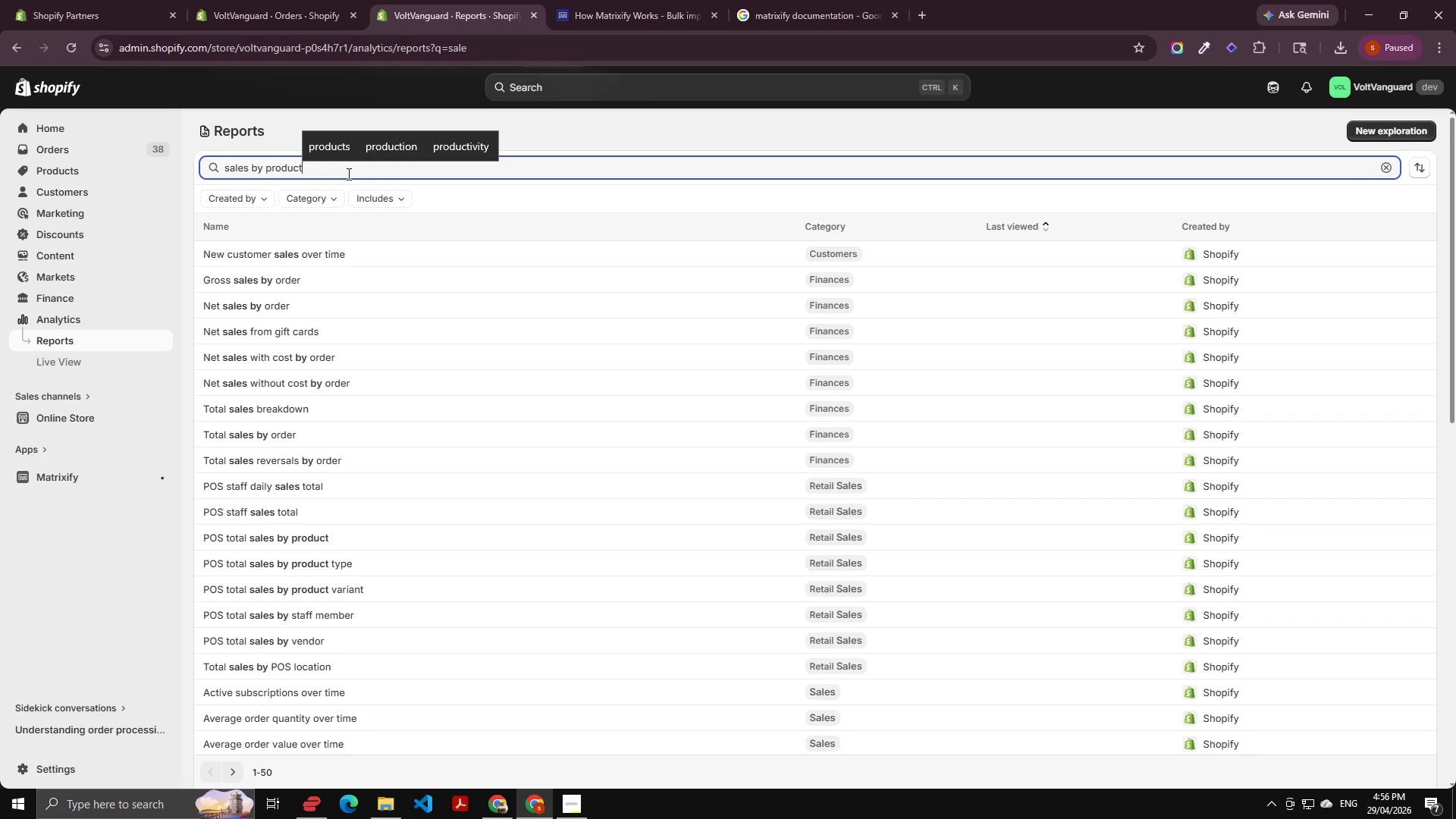 
key(Enter)
 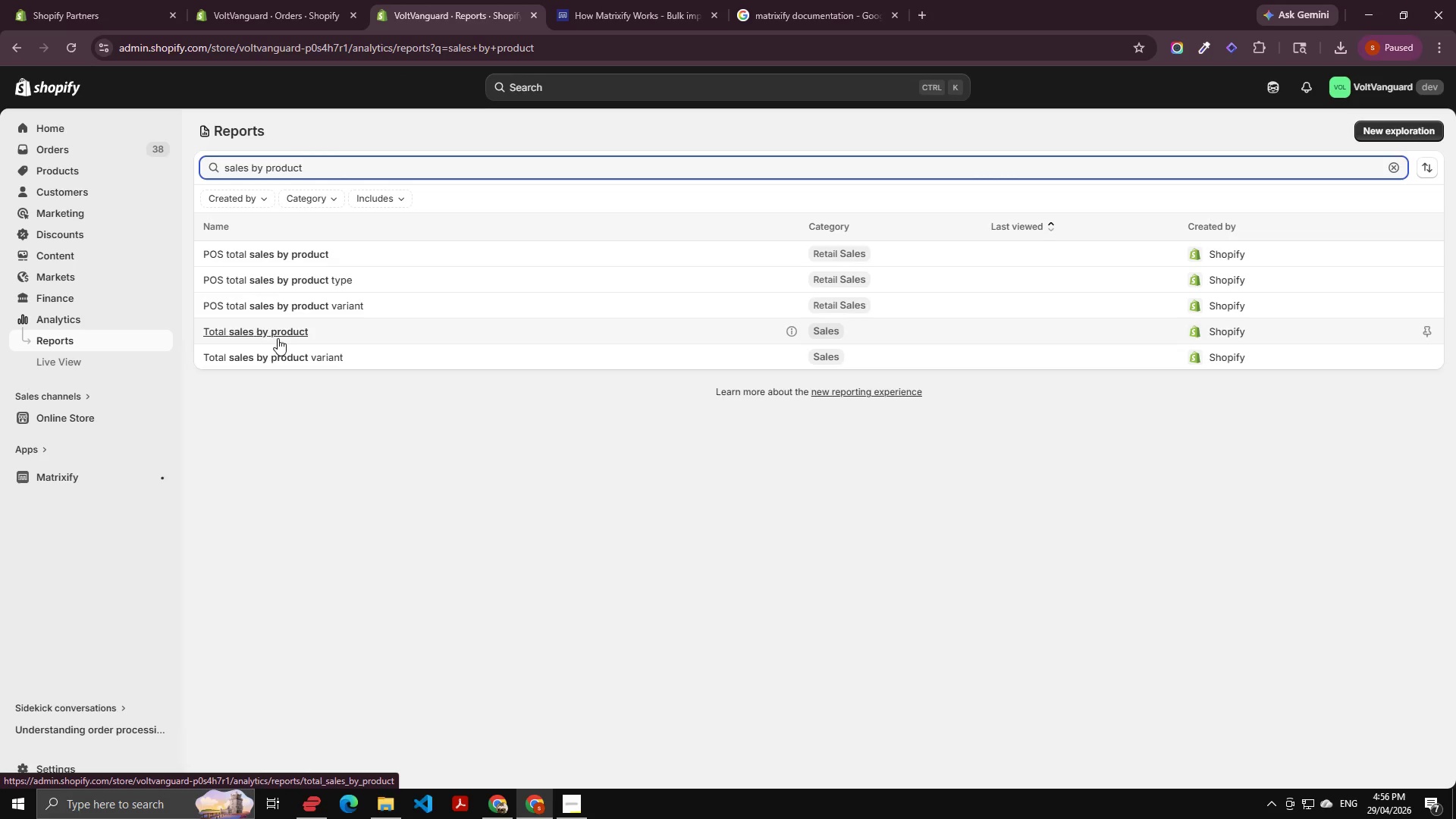 
wait(12.89)
 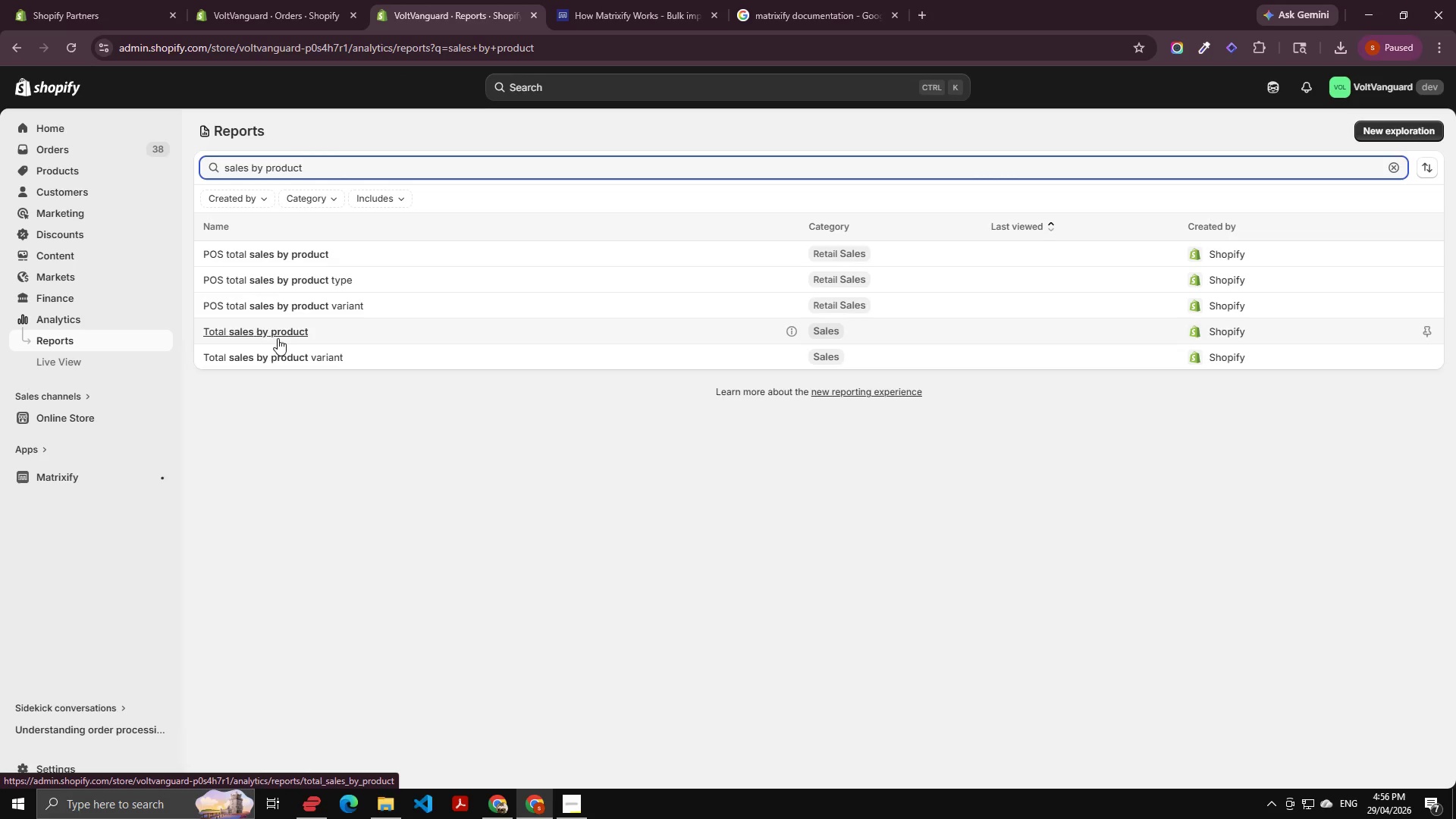 
left_click([279, 326])
 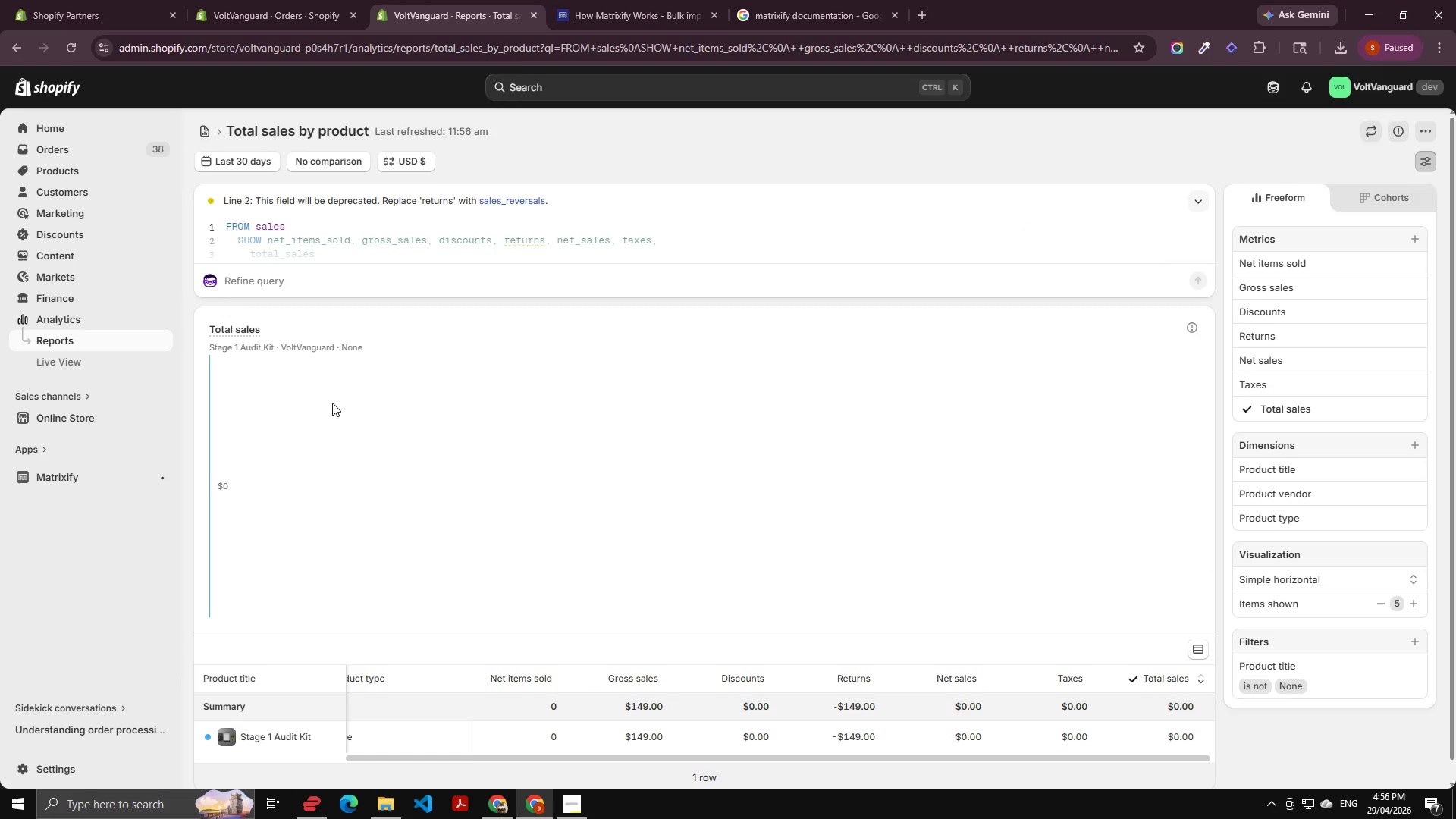 
wait(7.72)
 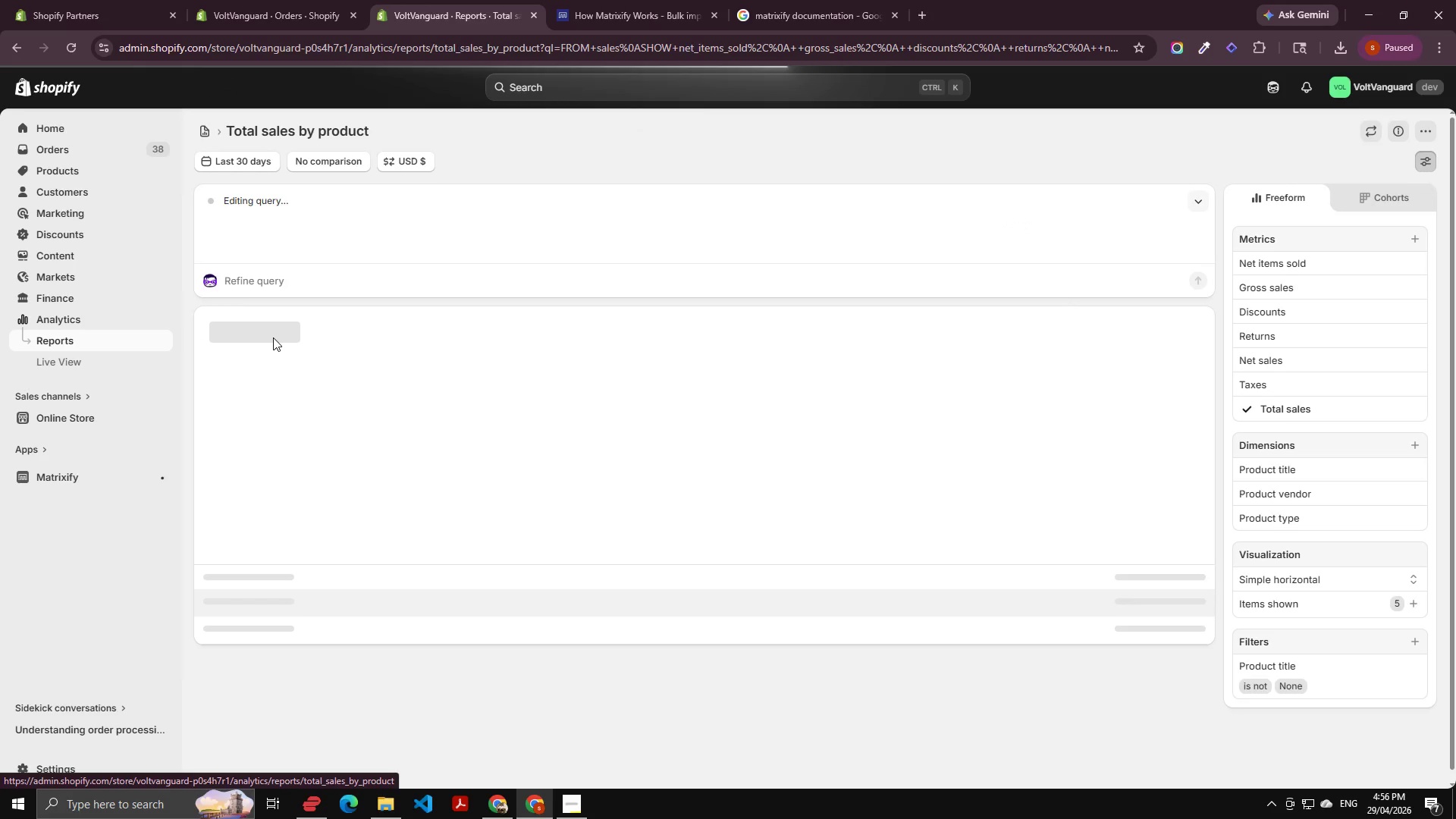 
scroll: coordinate [507, 486], scroll_direction: down, amount: 4.0
 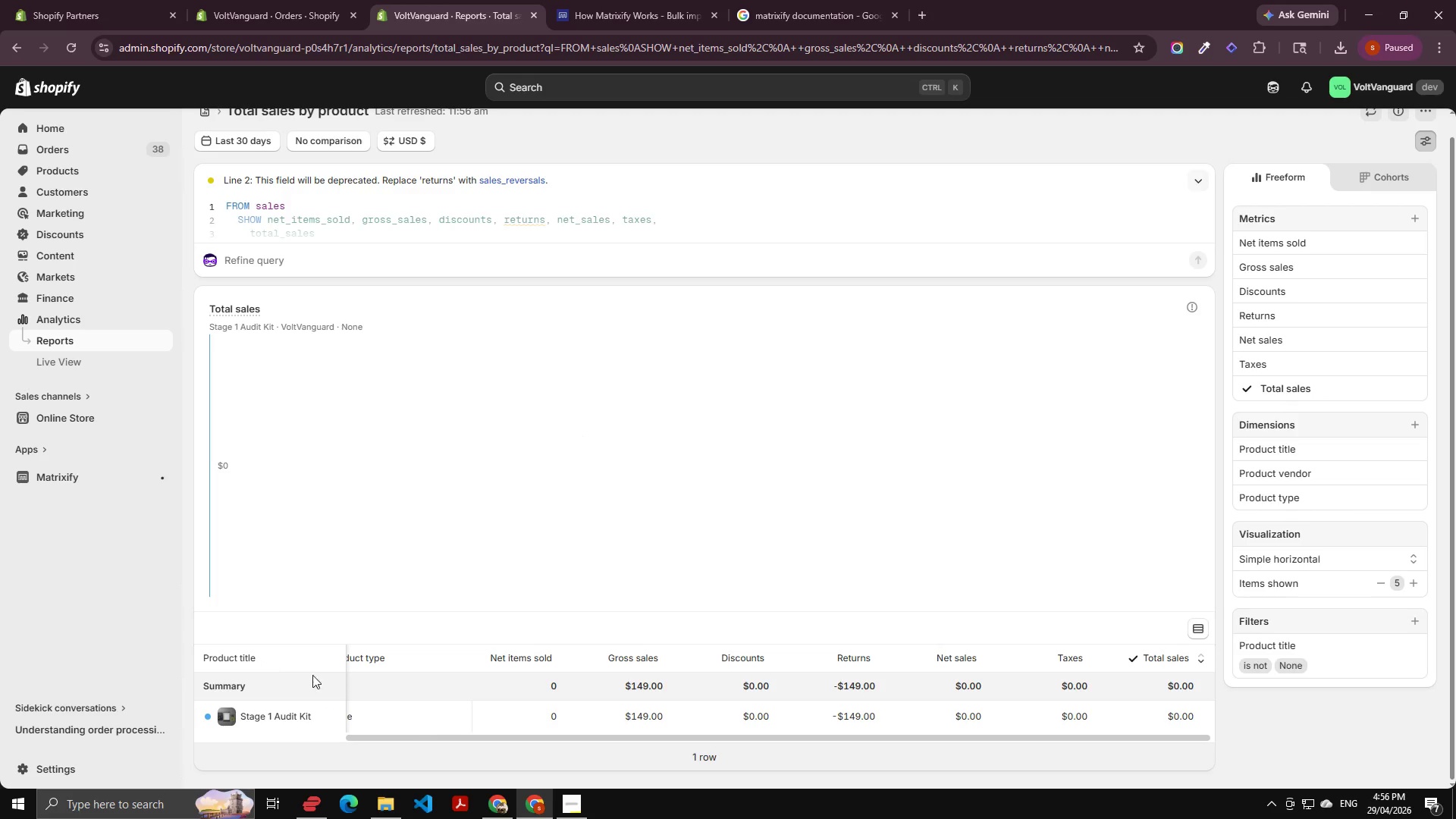 
scroll: coordinate [721, 646], scroll_direction: up, amount: 3.0
 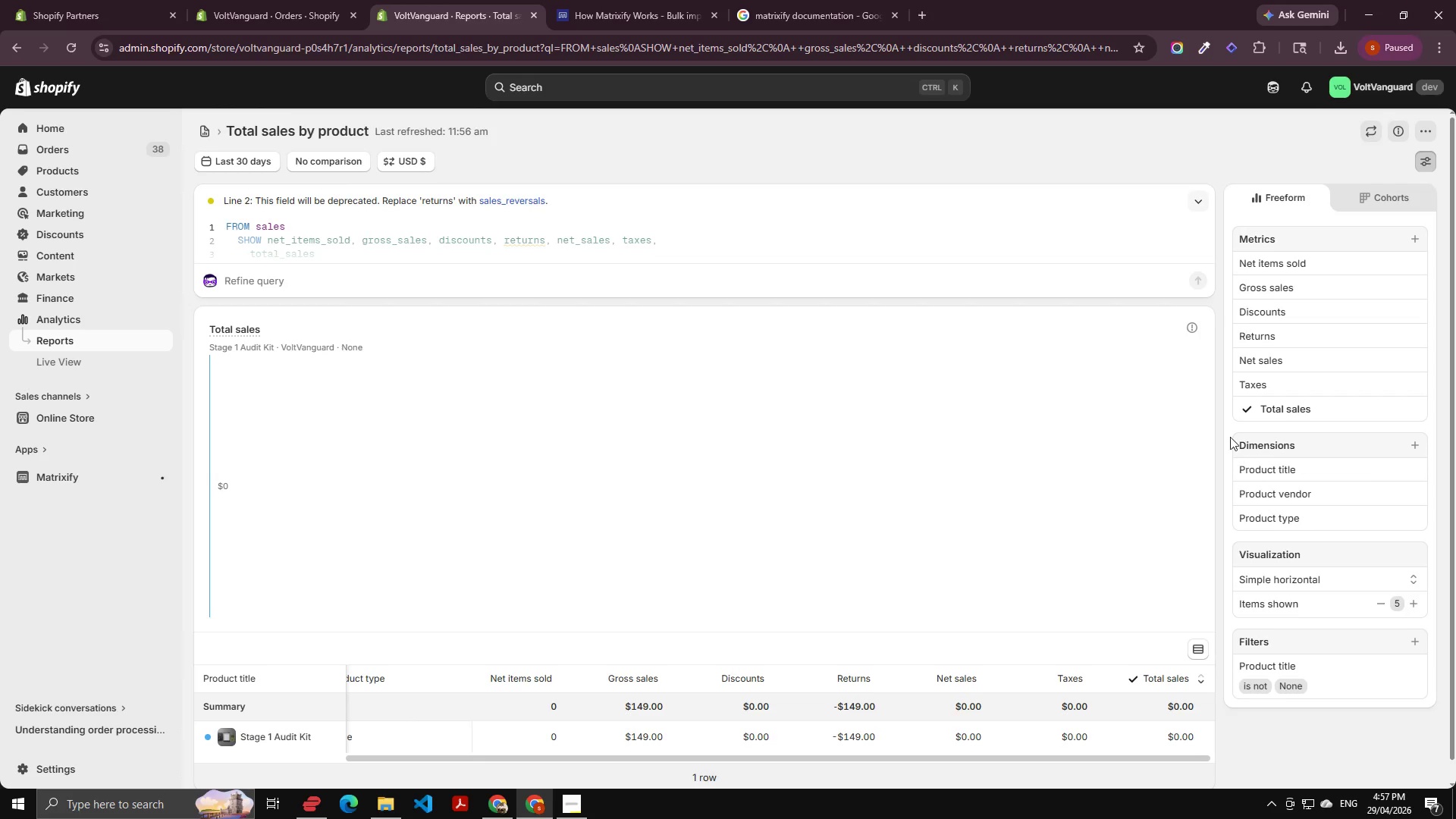 
scroll: coordinate [1284, 529], scroll_direction: down, amount: 2.0
 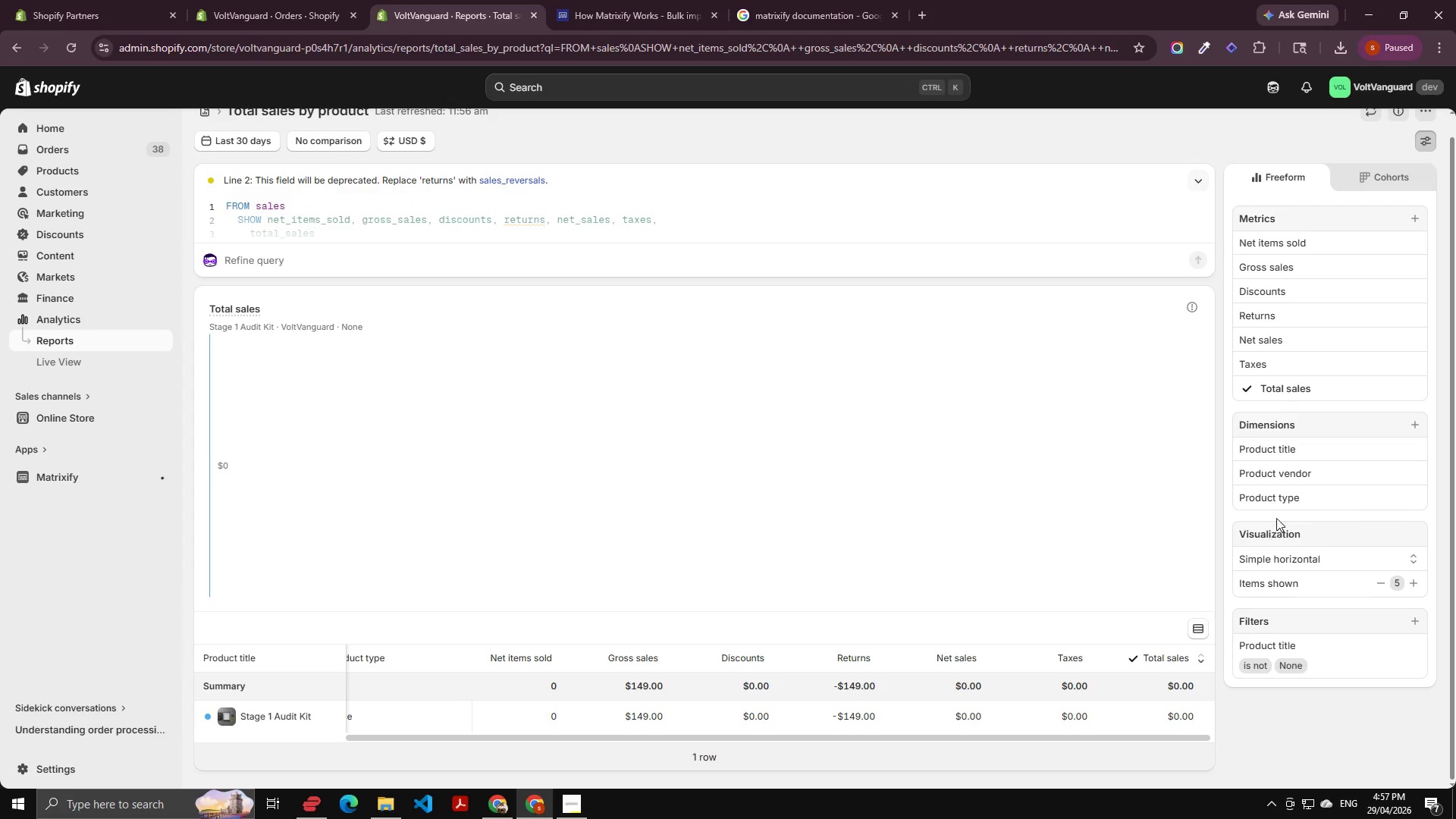 
scroll: coordinate [1332, 298], scroll_direction: up, amount: 6.0
 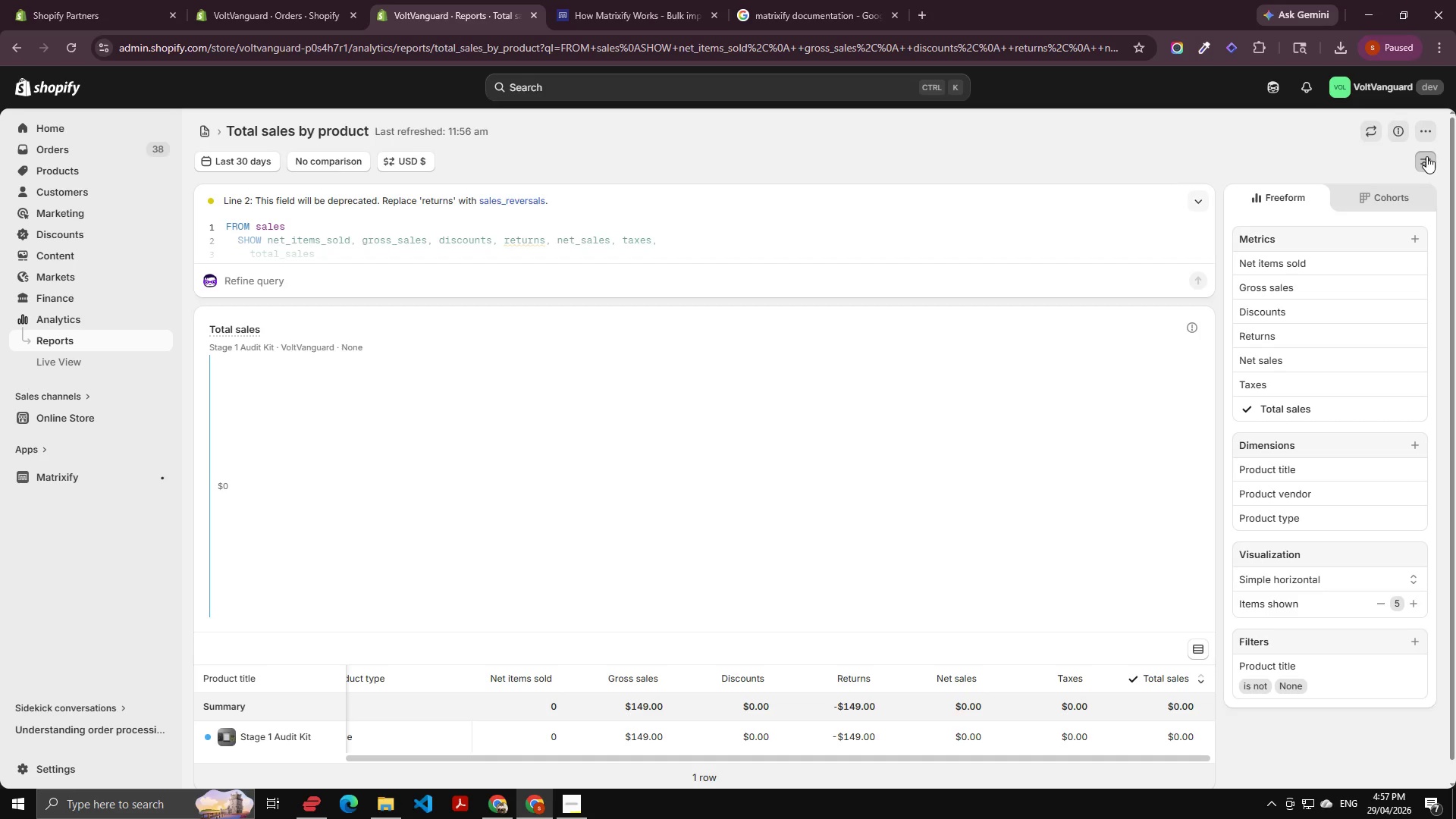 
left_click([1426, 156])
 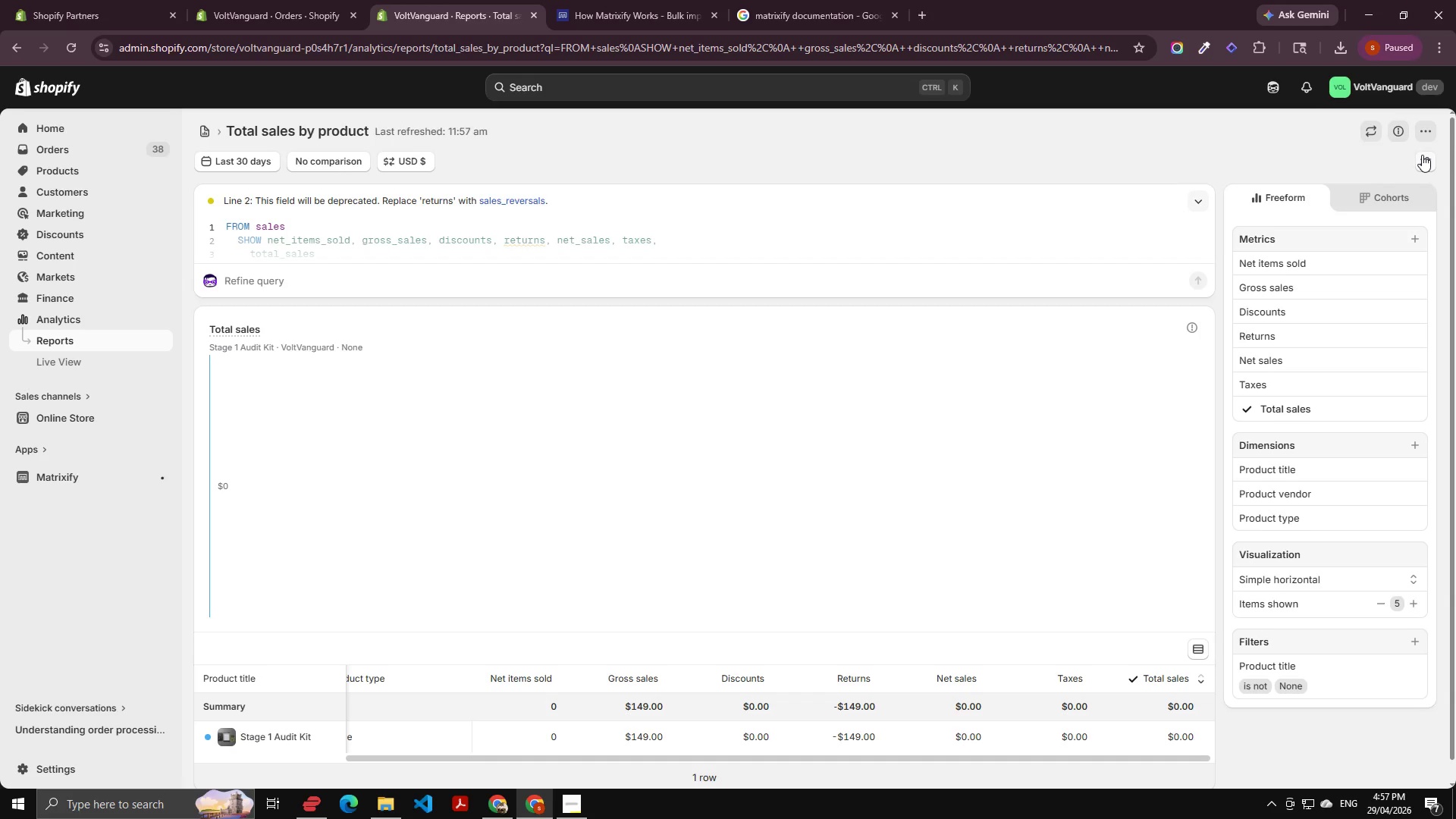 
left_click([1422, 155])
 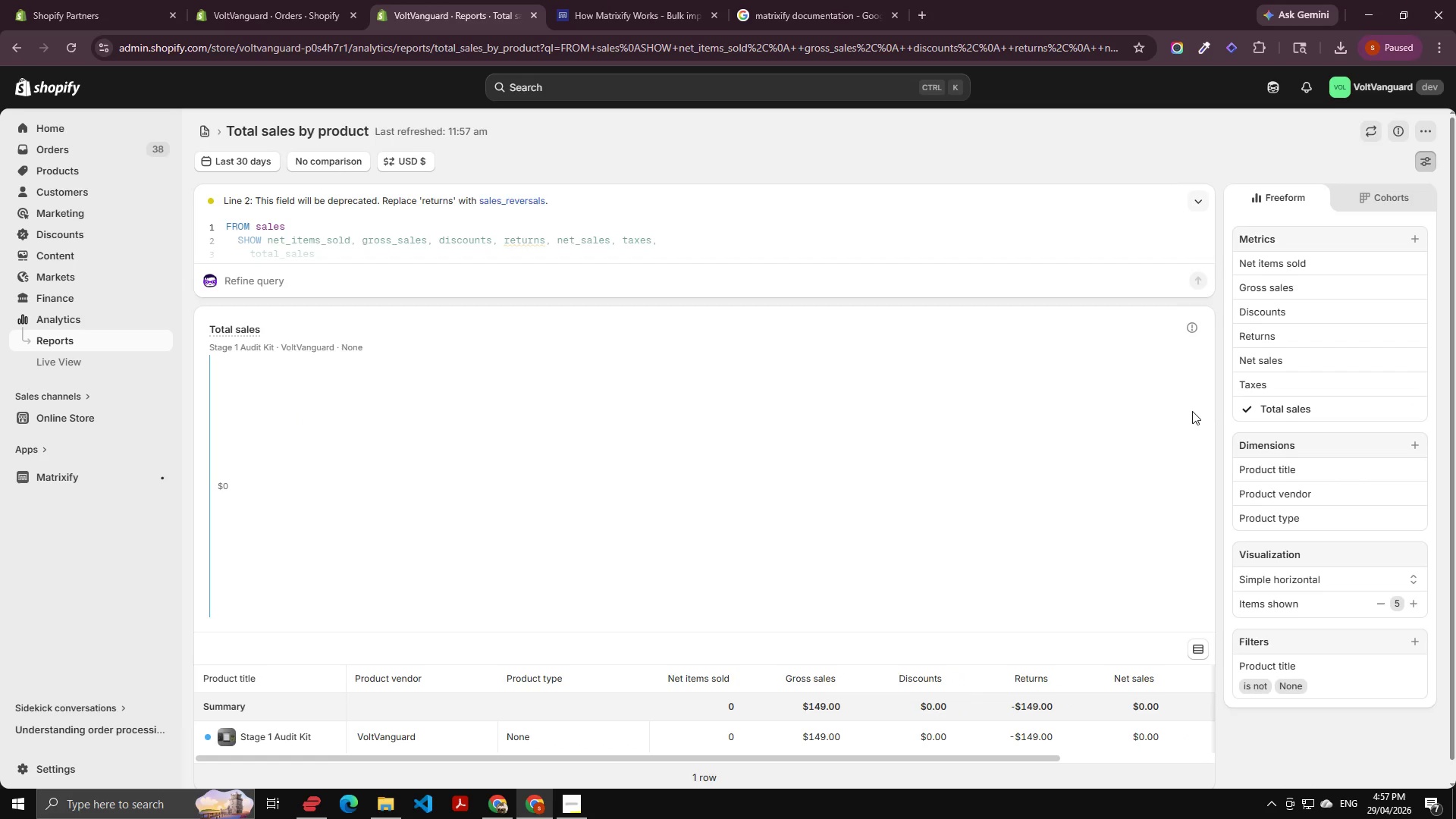 
wait(7.28)
 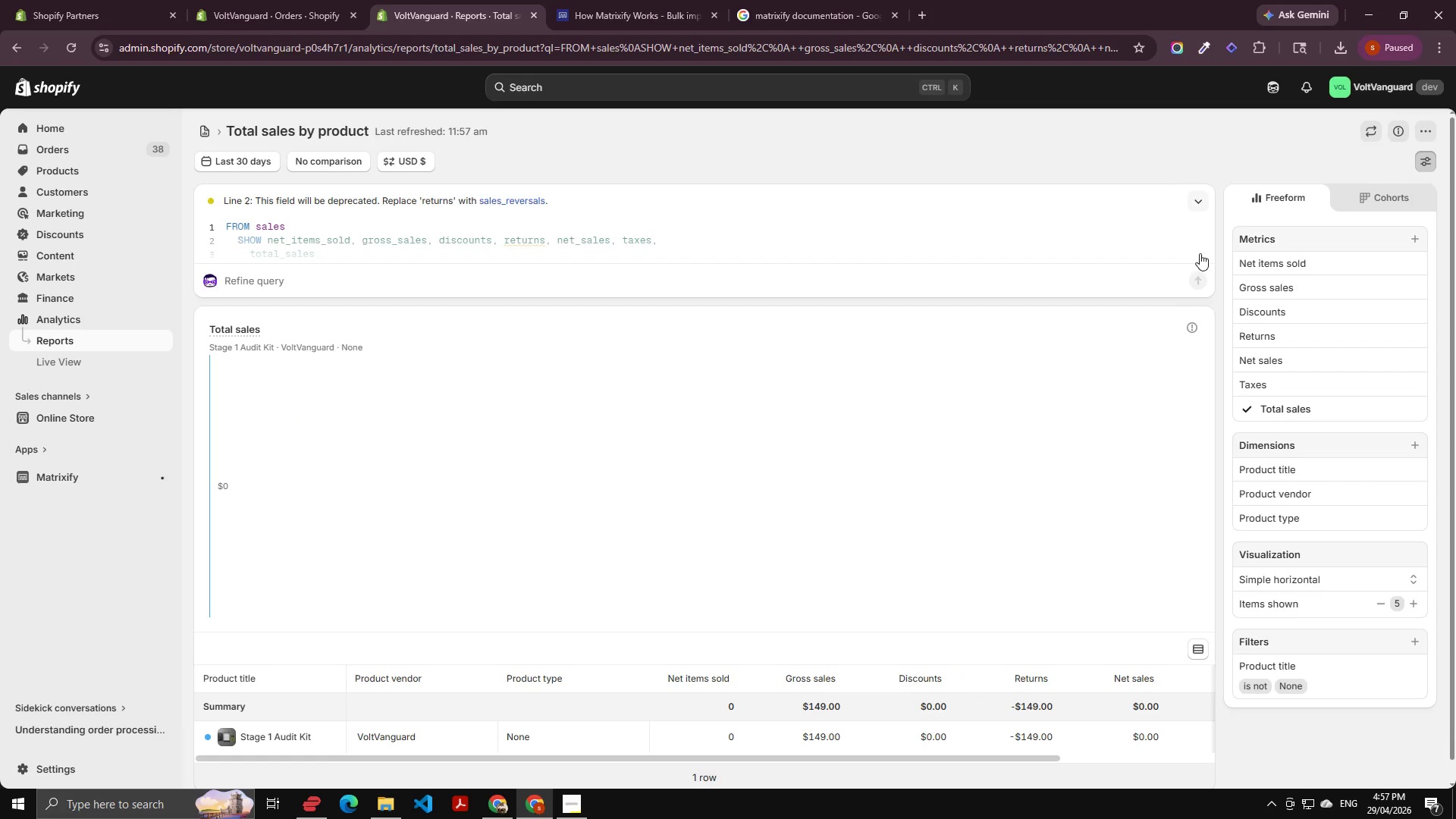 
scroll: coordinate [623, 494], scroll_direction: up, amount: 4.0
 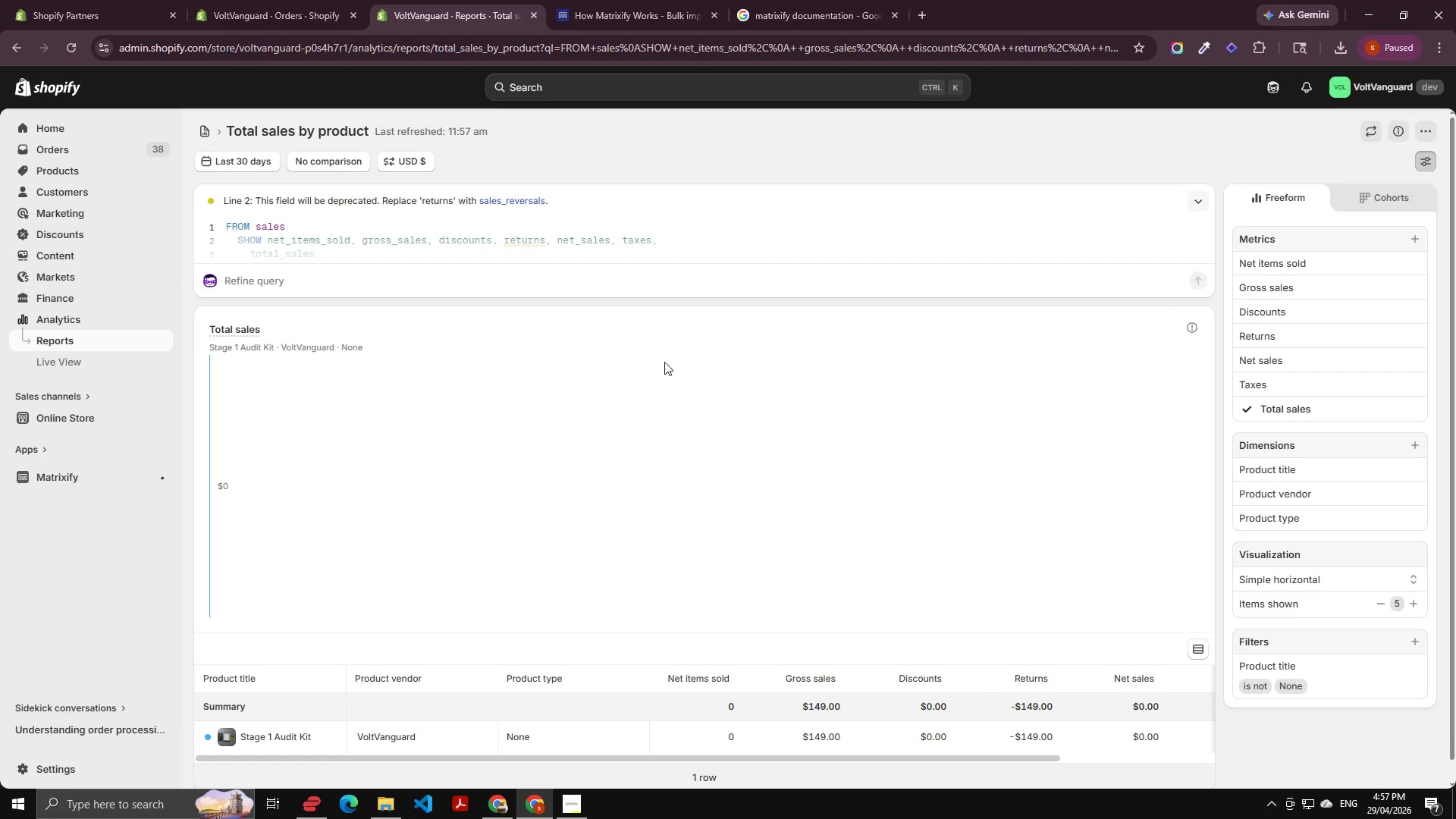 
scroll: coordinate [682, 375], scroll_direction: down, amount: 4.0
 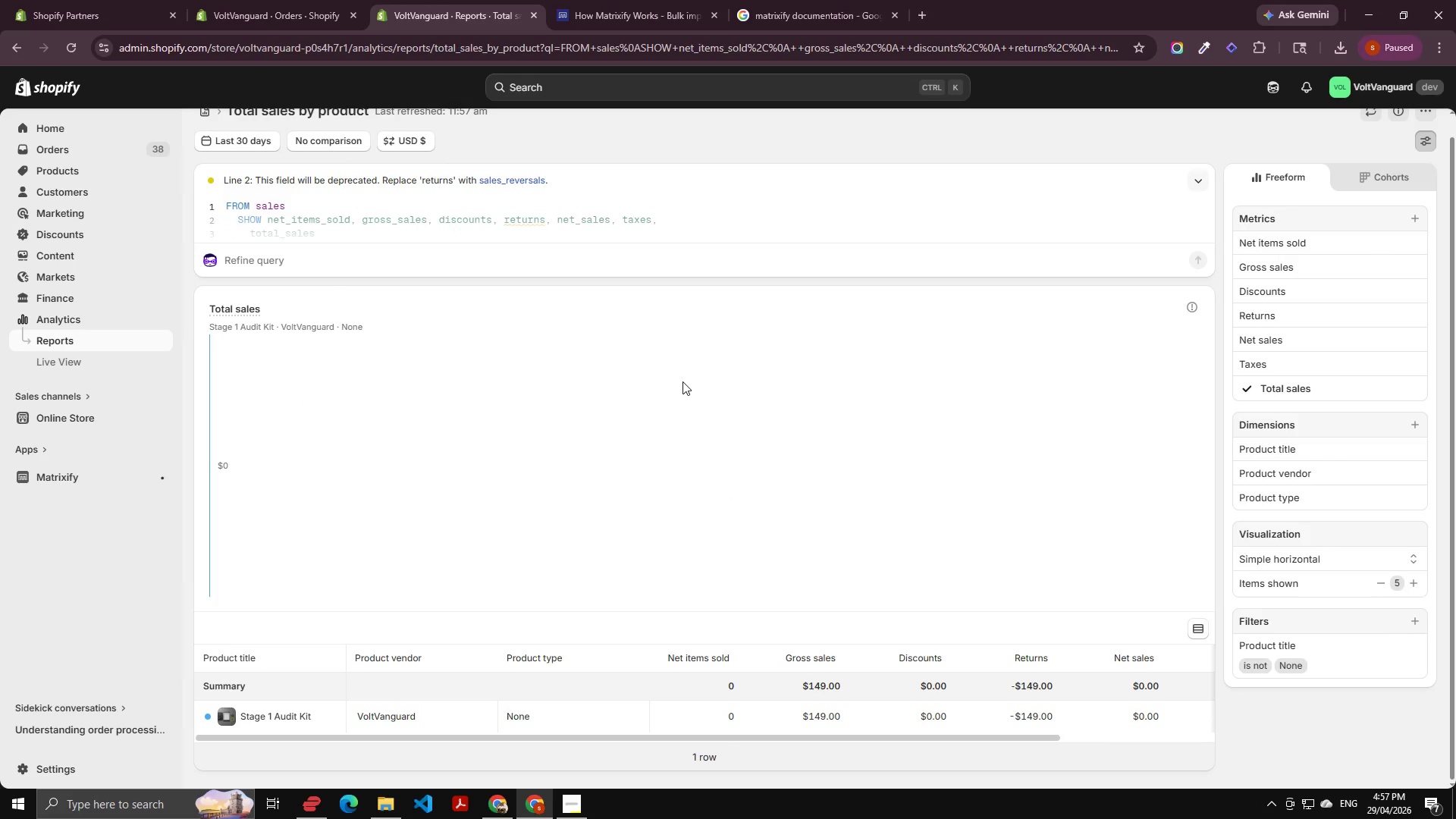 
scroll: coordinate [776, 396], scroll_direction: up, amount: 5.0
 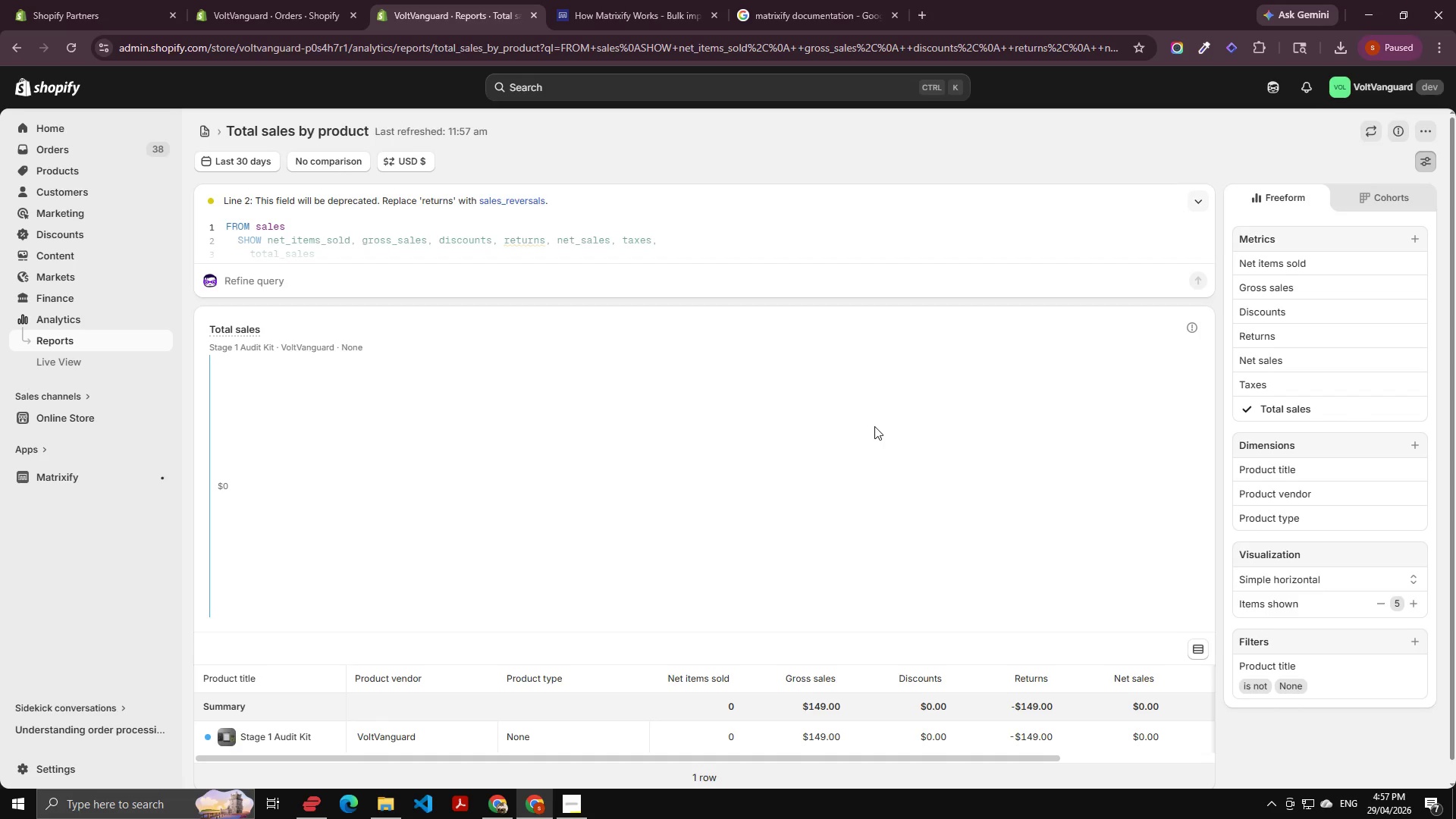 
wait(26.45)
 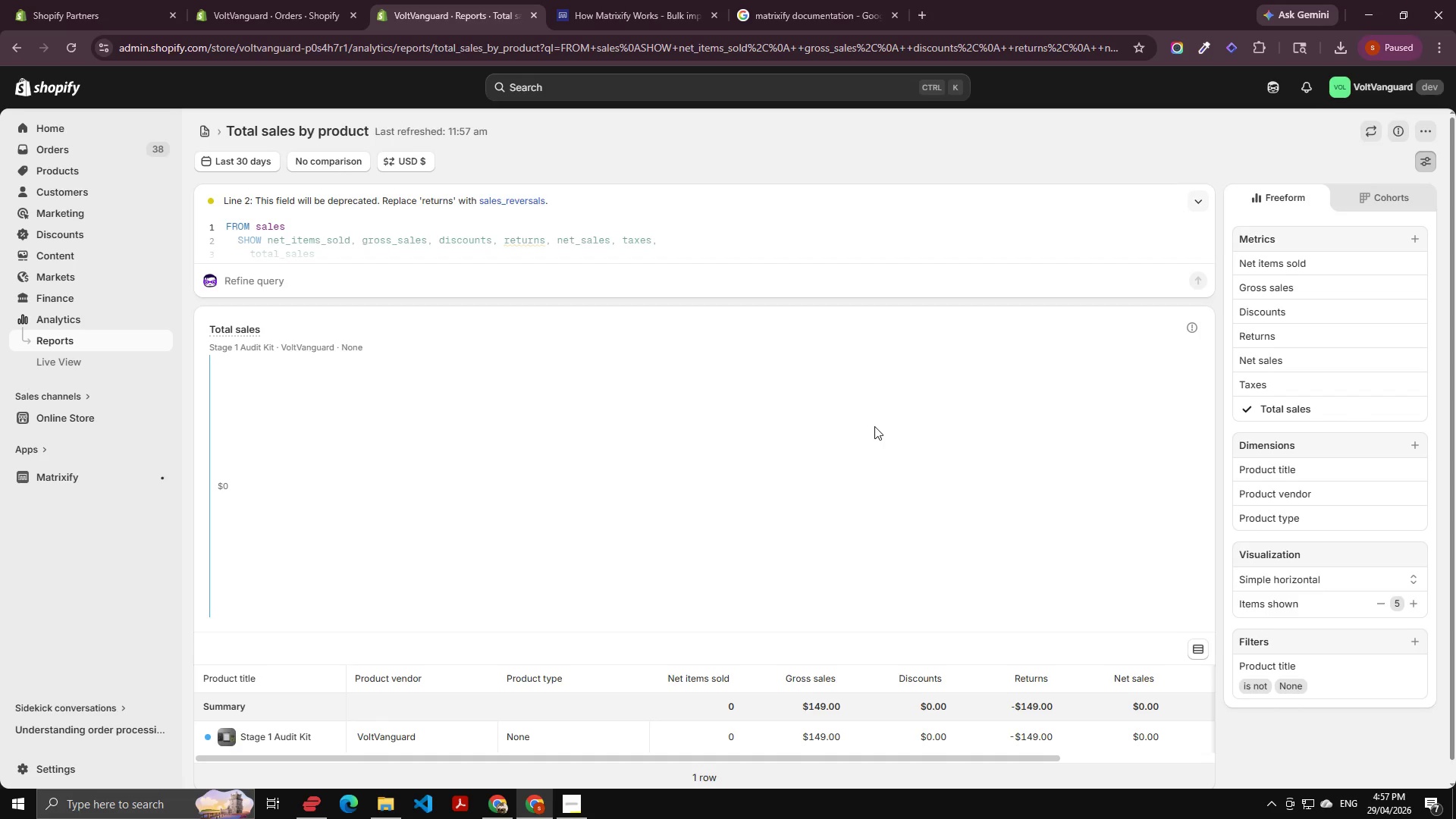 
left_click([210, 132])
 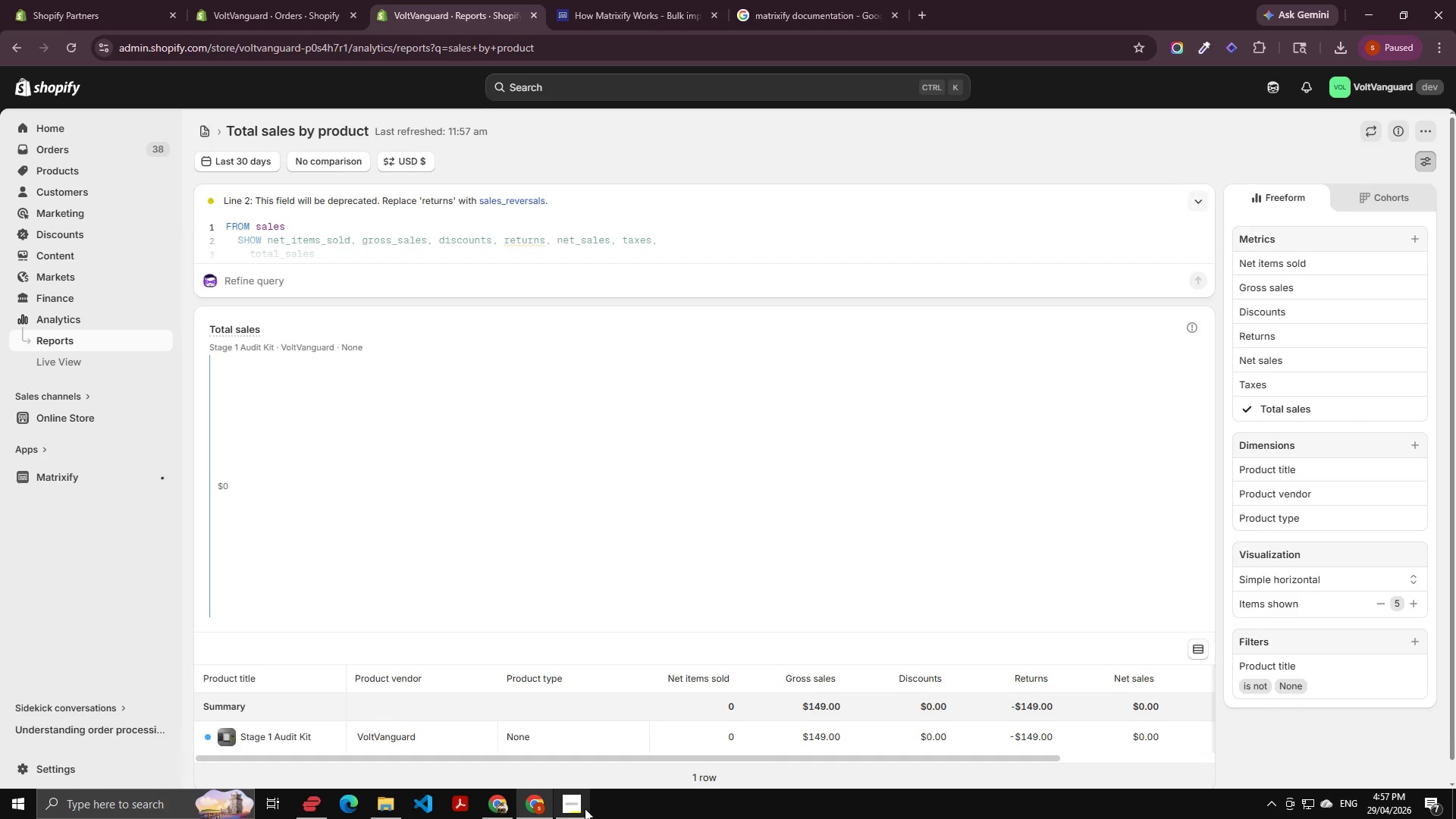 
left_click([585, 808])
 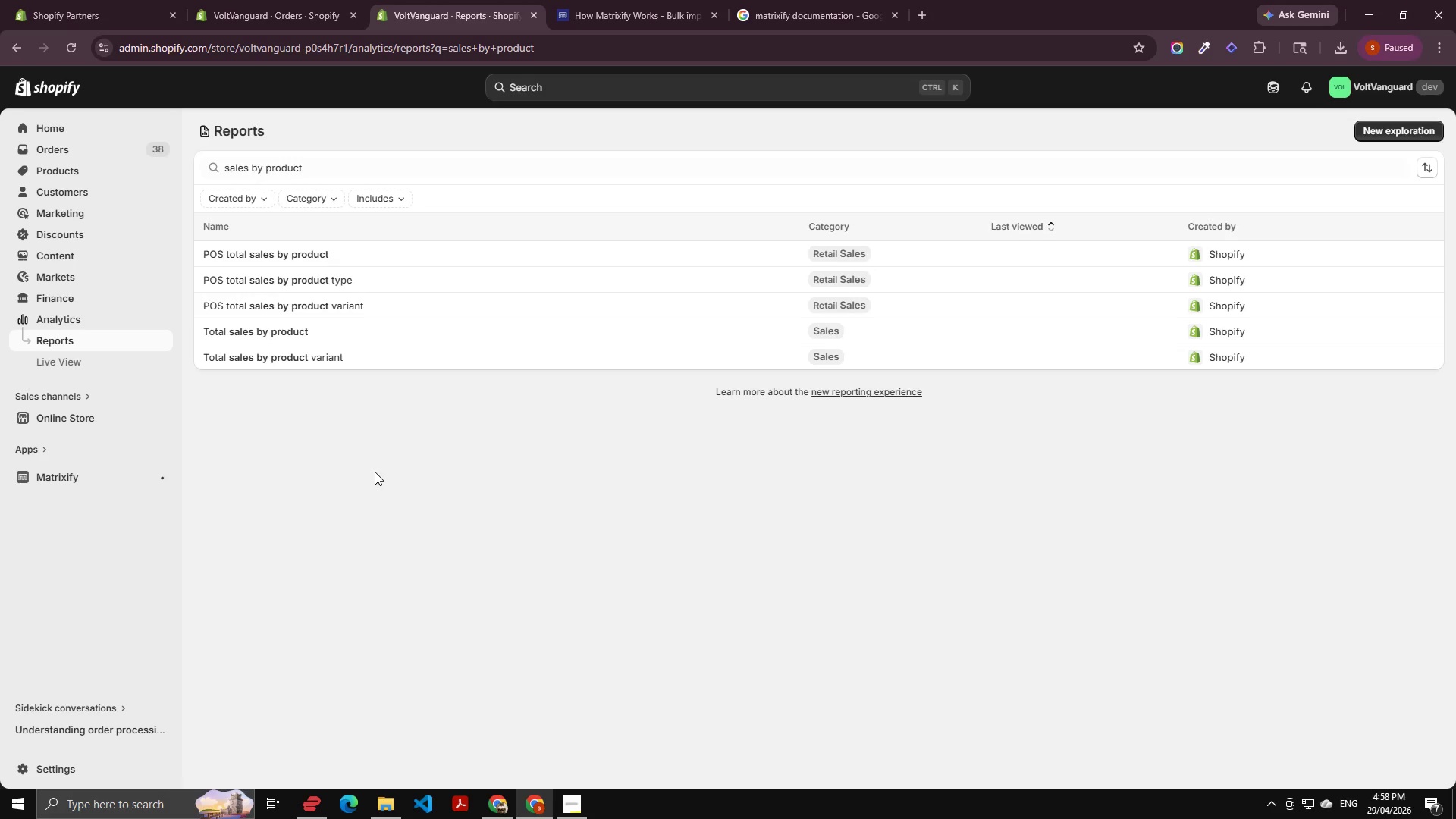 
wait(22.66)
 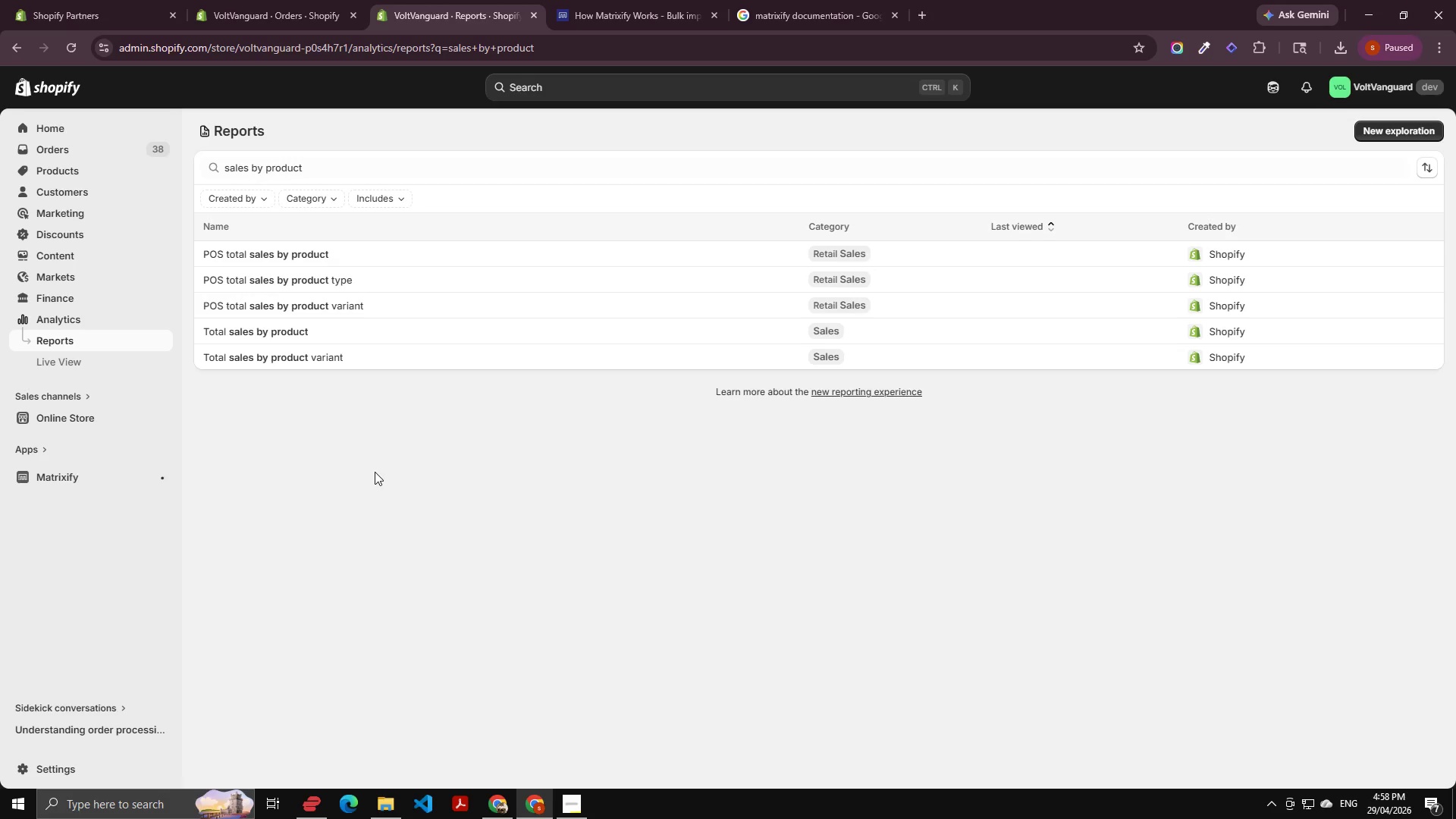 
scroll: coordinate [208, 599], scroll_direction: up, amount: 4.0
 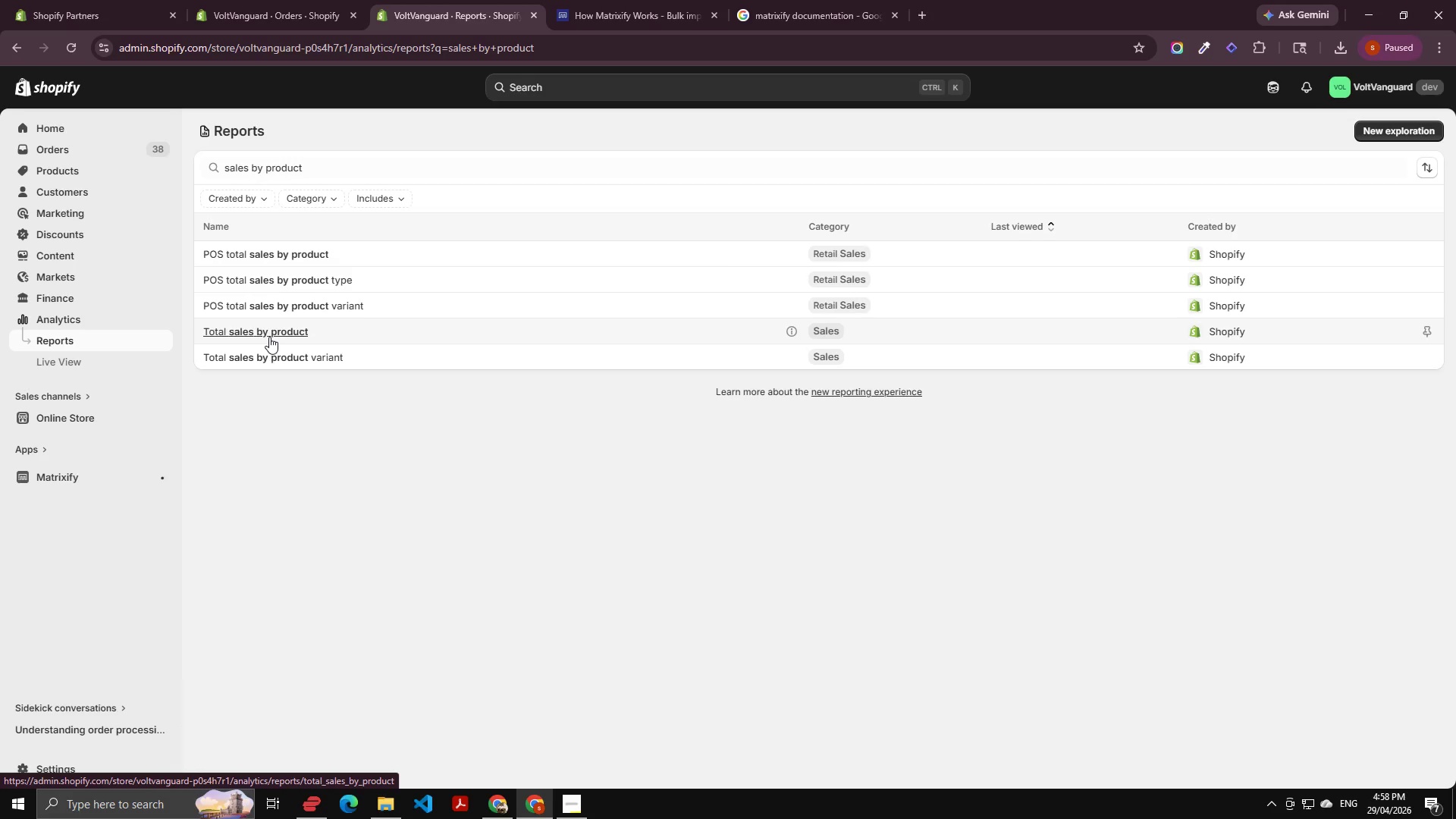 
wait(7.69)
 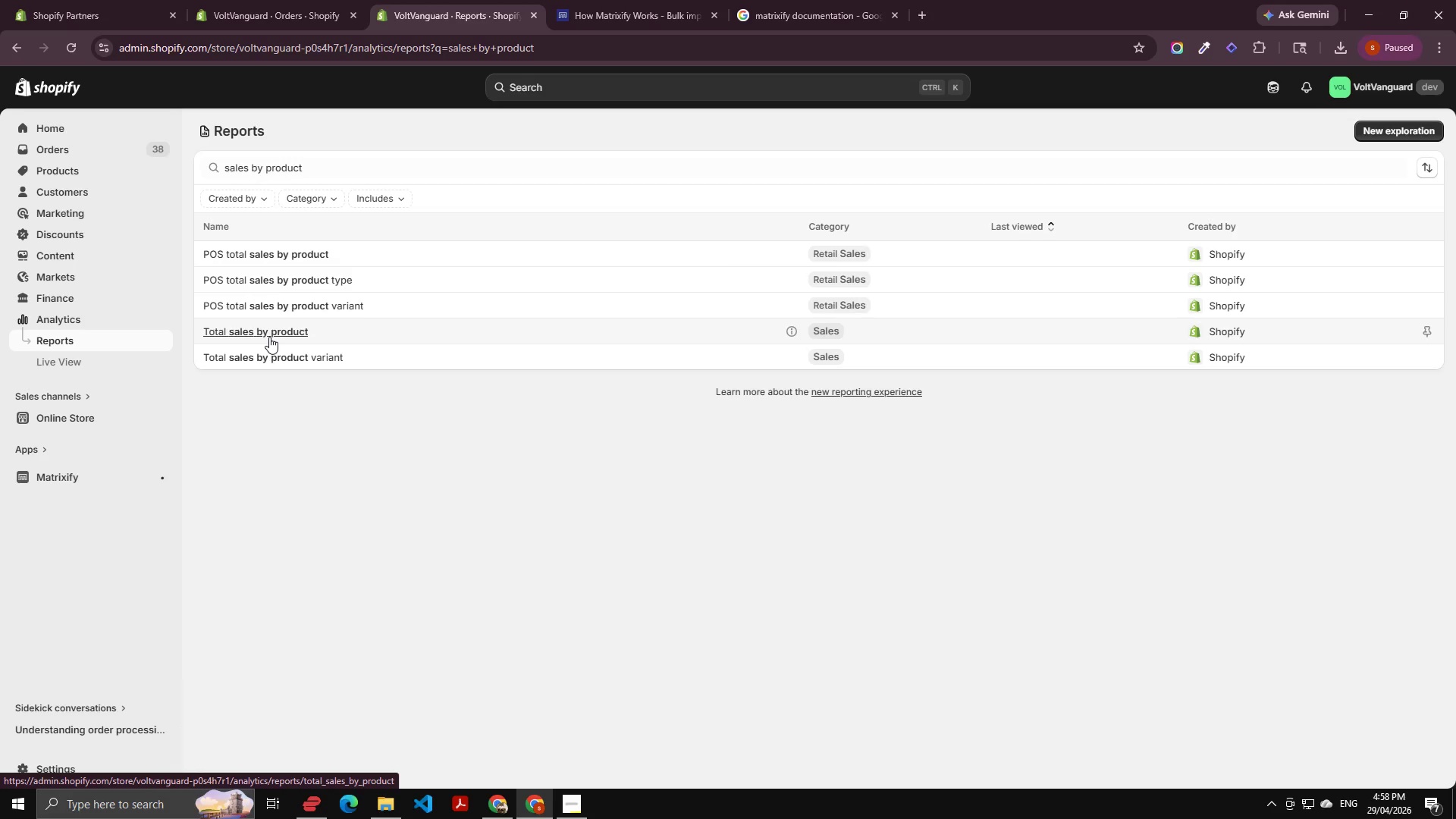 
left_click([1367, 132])
 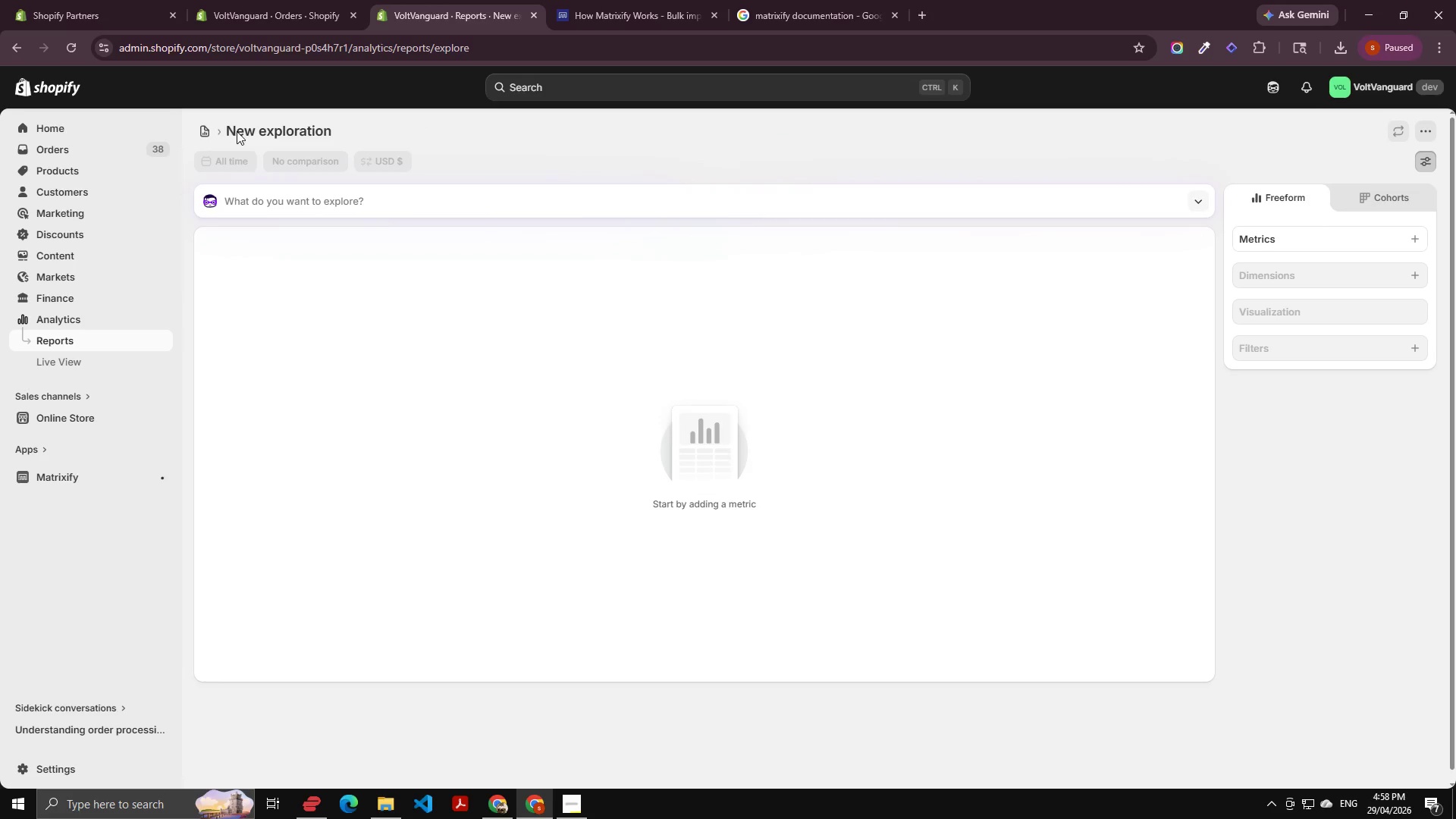 
wait(5.59)
 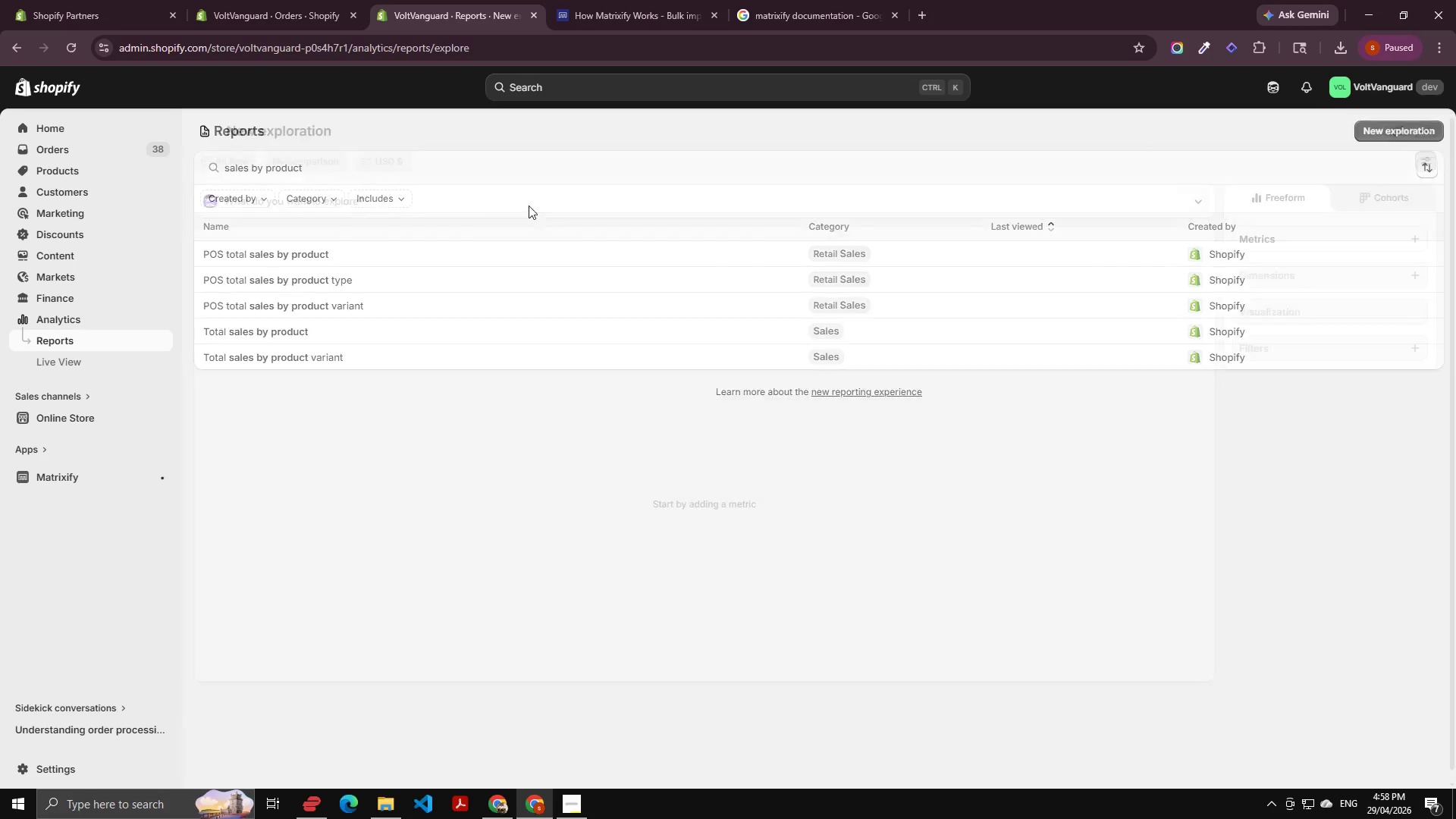 
left_click([4, 53])
 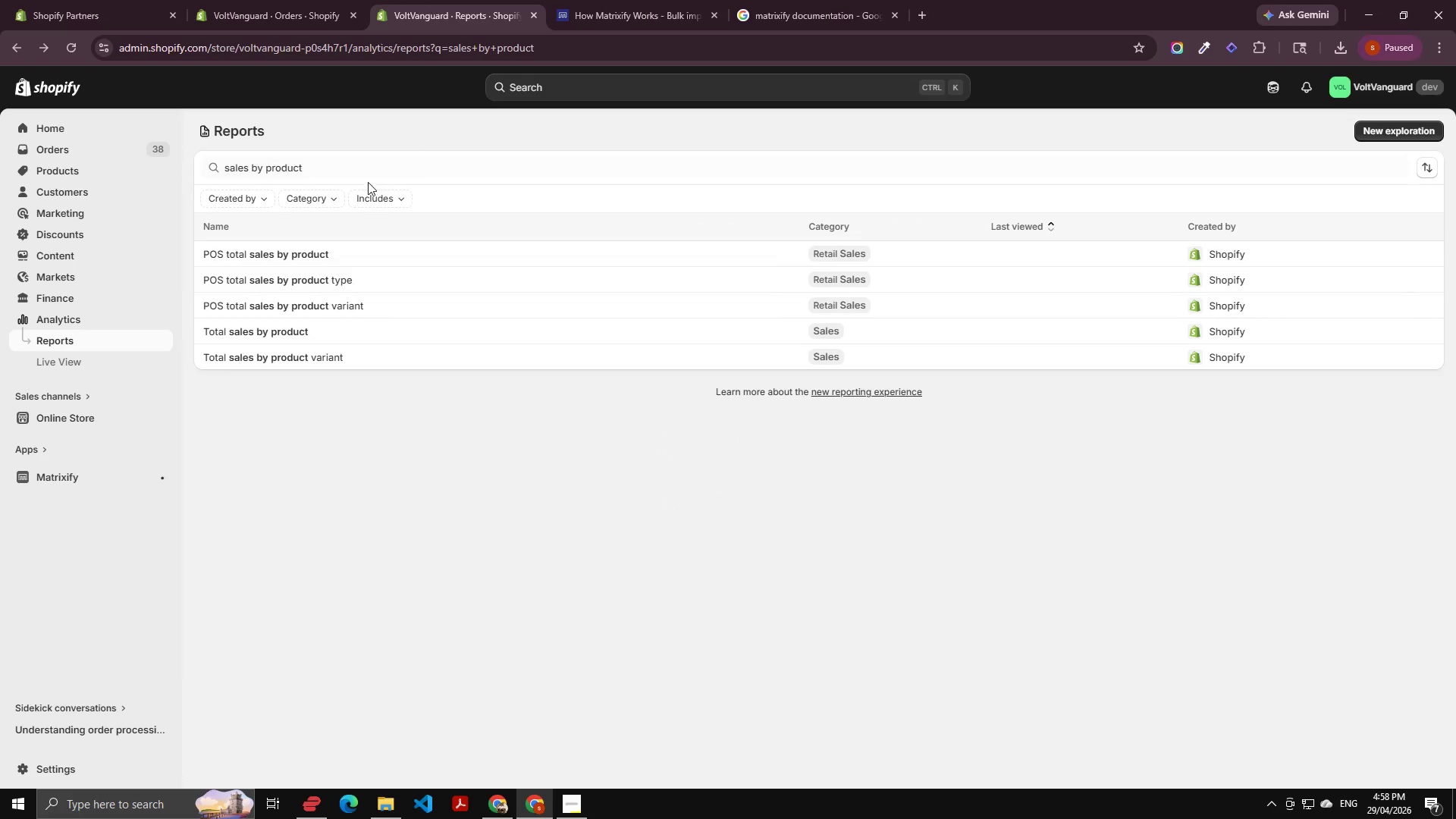 
left_click([366, 166])
 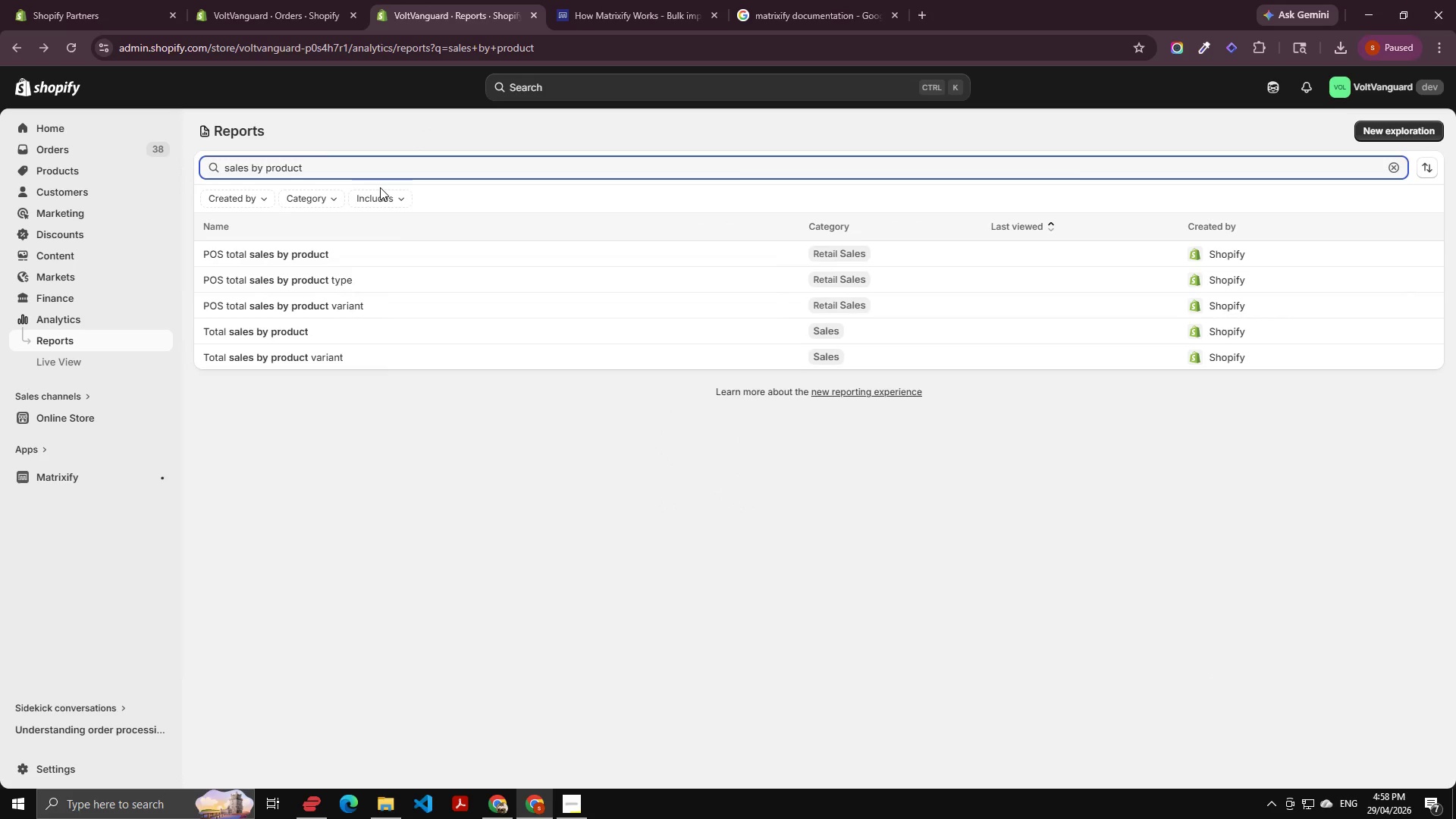 
scroll: coordinate [399, 266], scroll_direction: down, amount: 1.0
 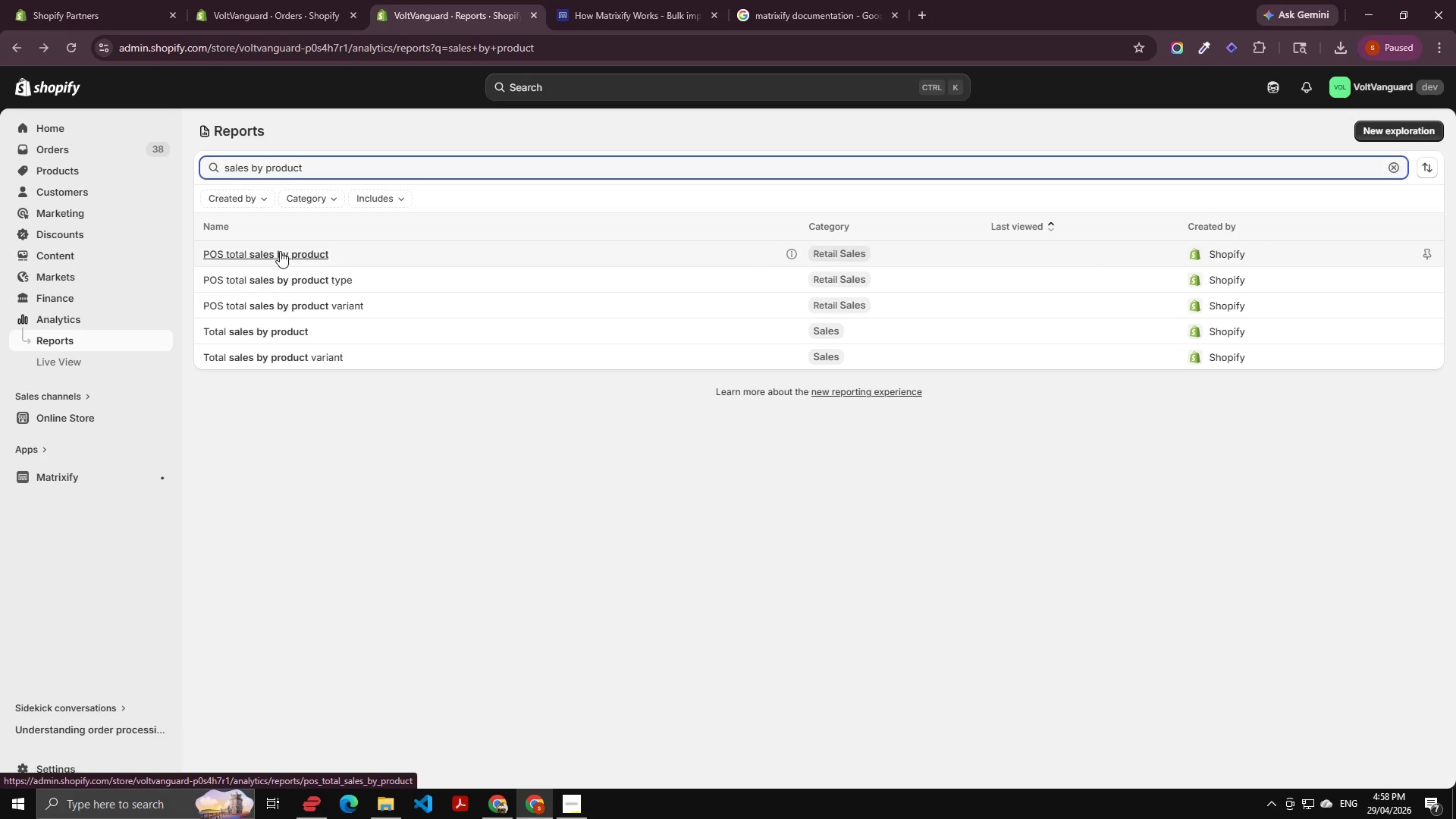 
wait(5.85)
 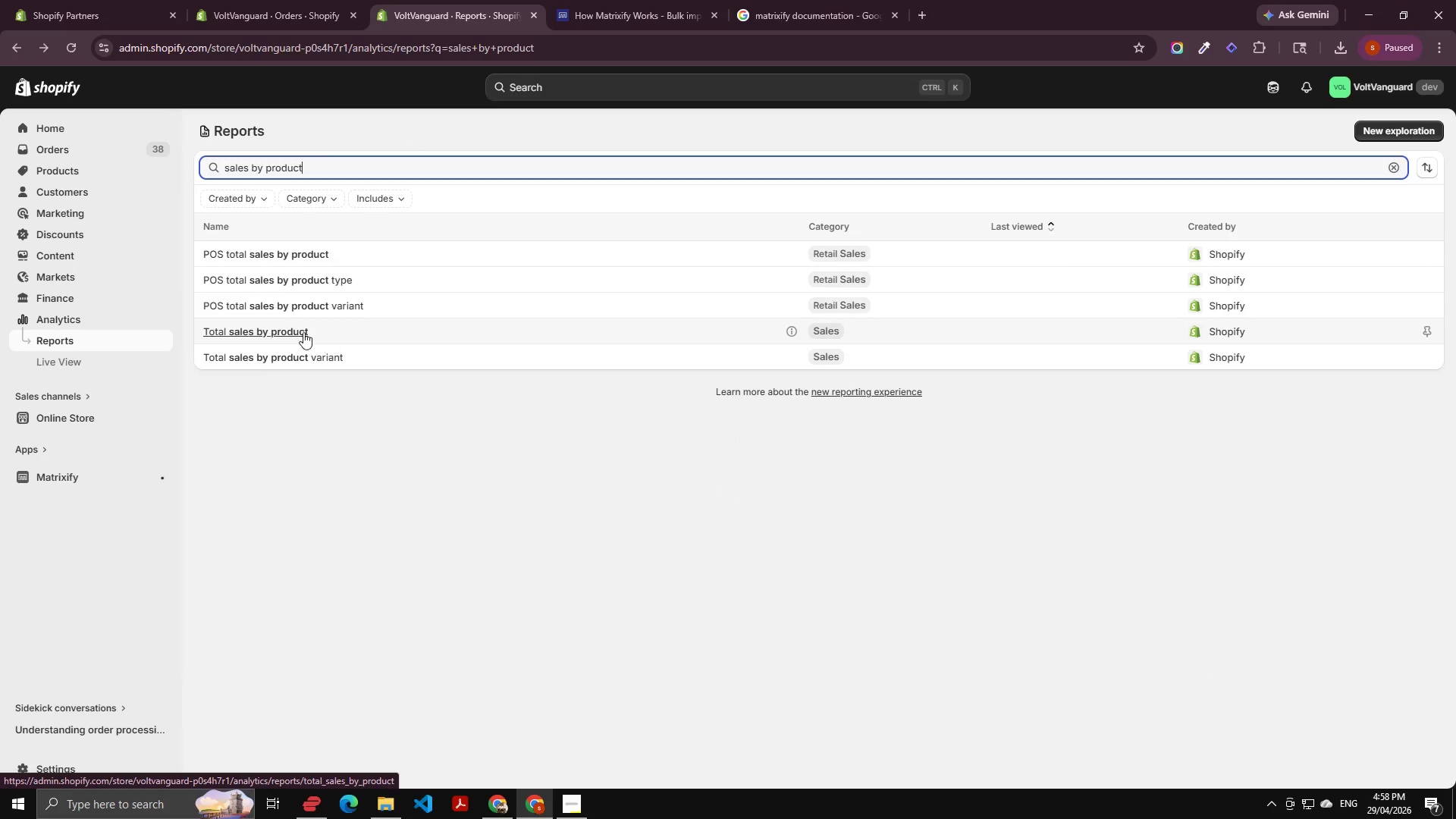 
left_click([280, 251])
 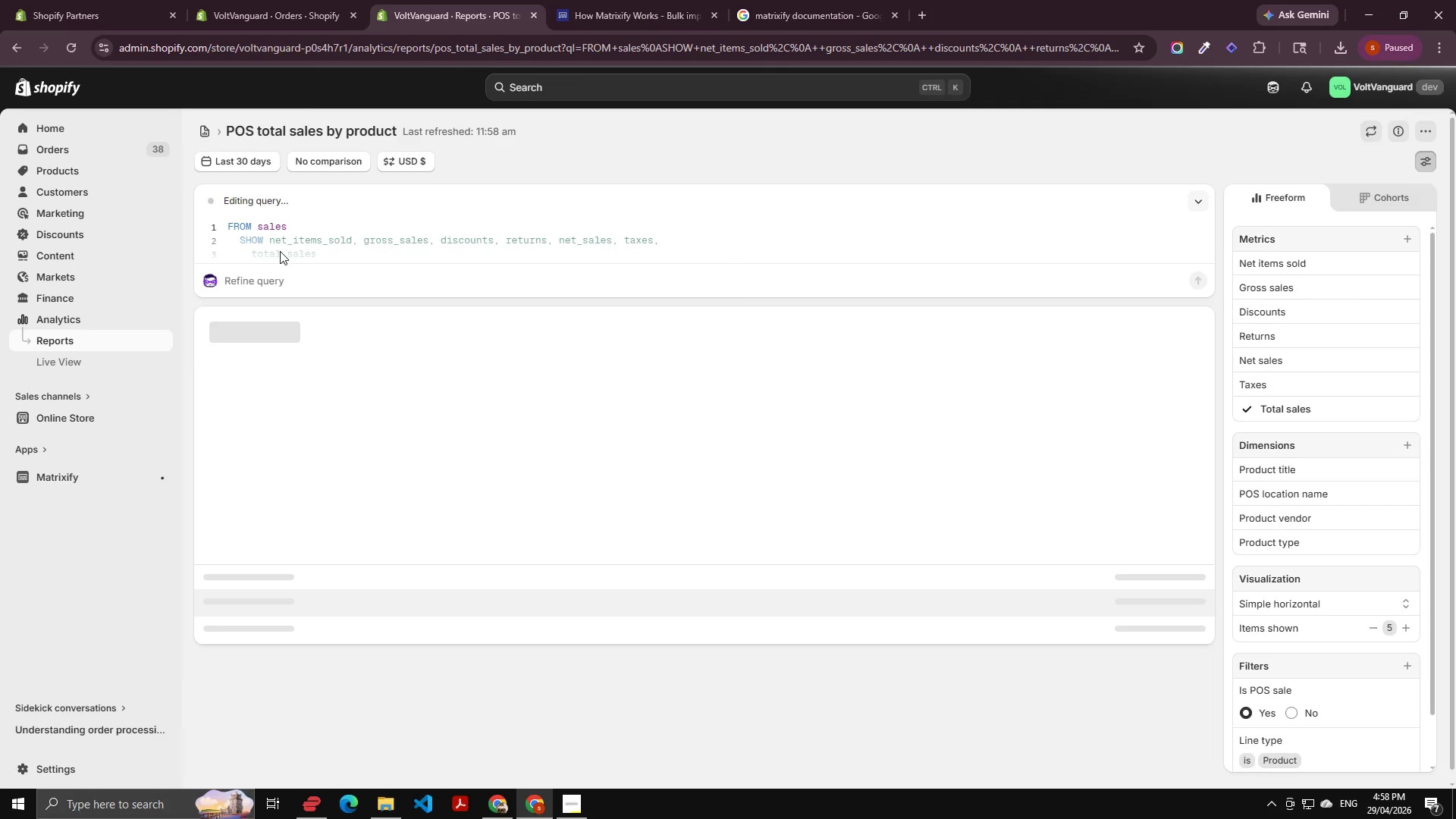 
wait(8.73)
 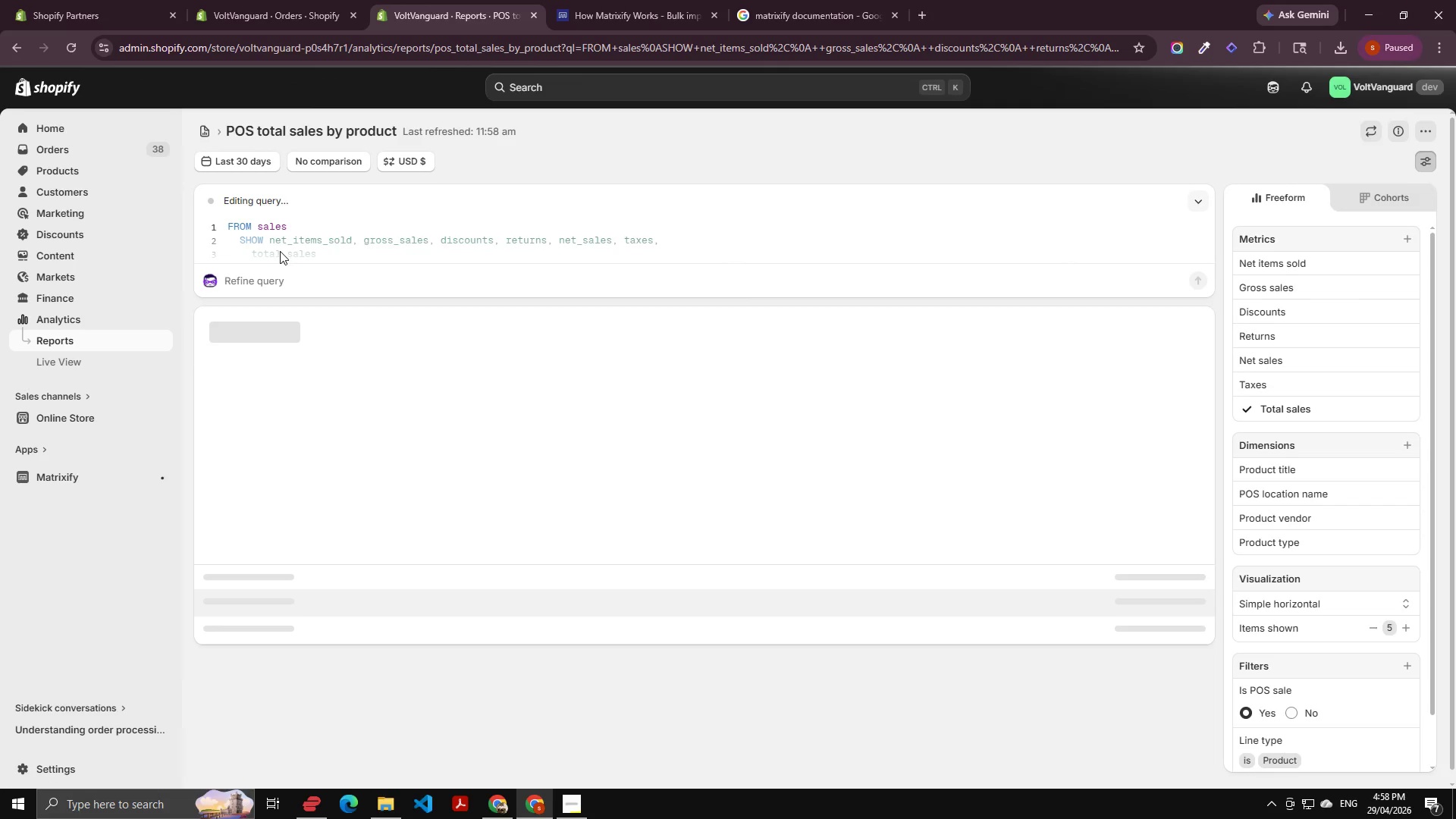 
scroll: coordinate [1357, 403], scroll_direction: down, amount: 5.0
 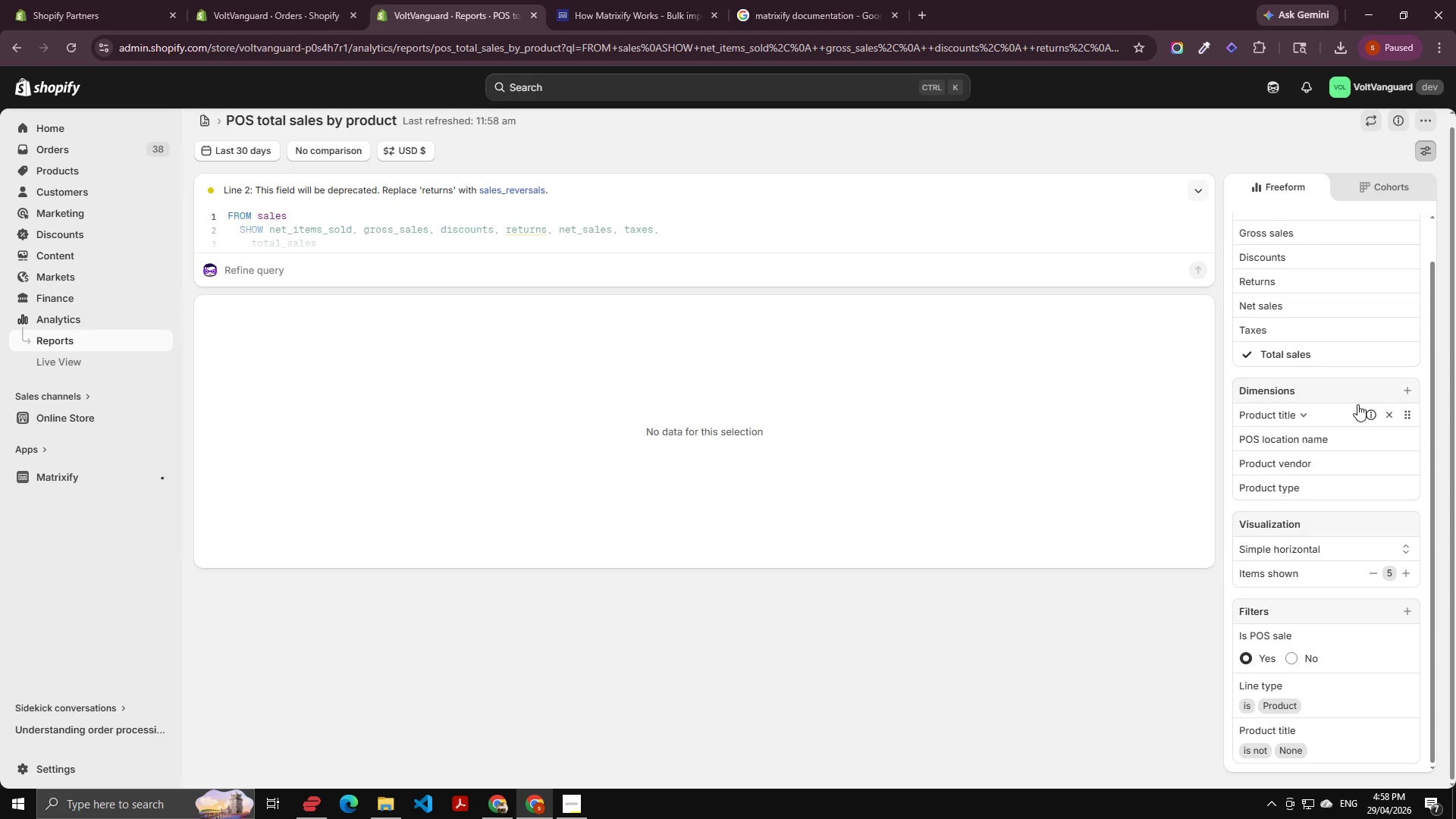 
scroll: coordinate [1357, 404], scroll_direction: up, amount: 2.0
 